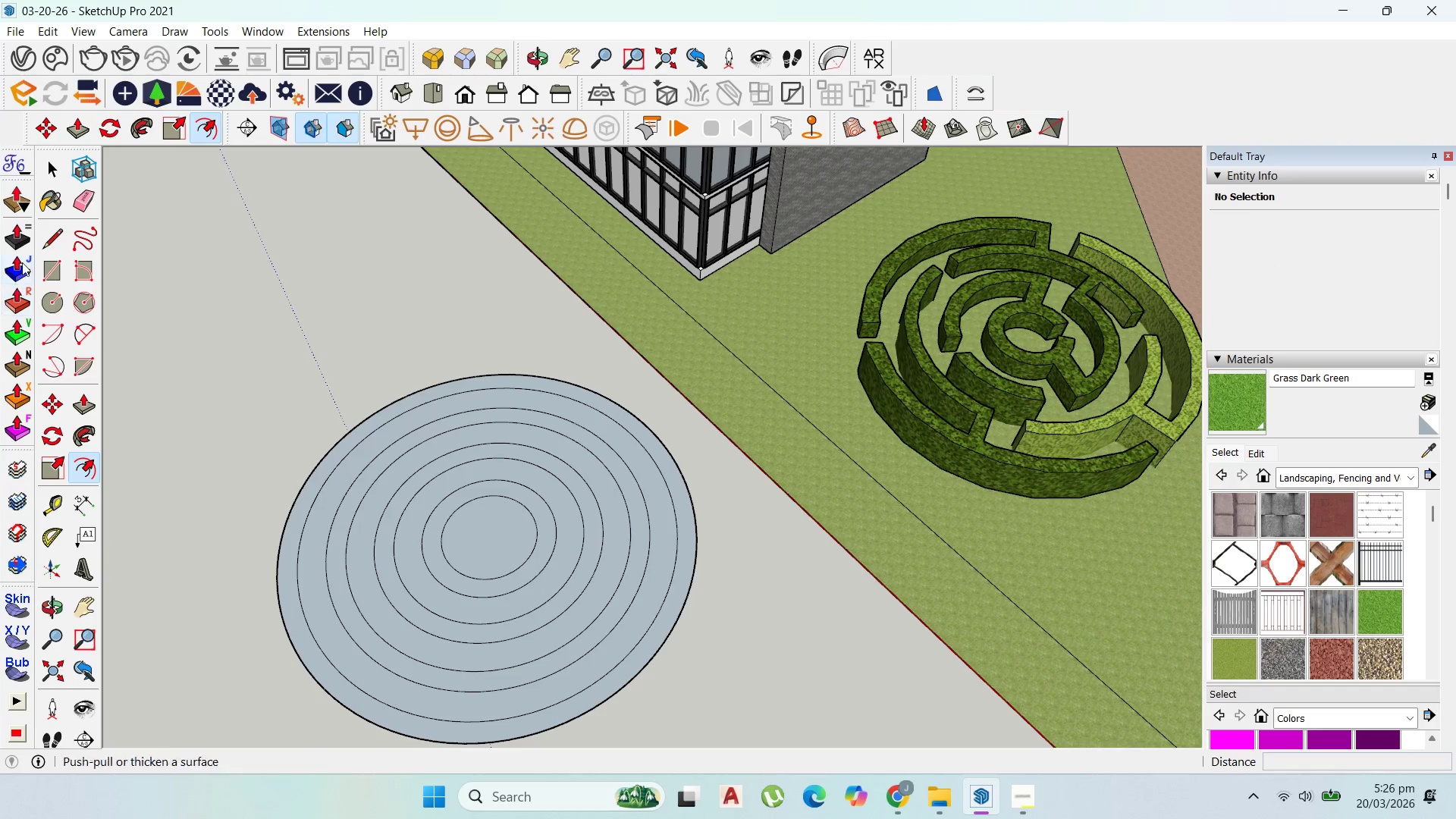 
left_click([55, 245])
 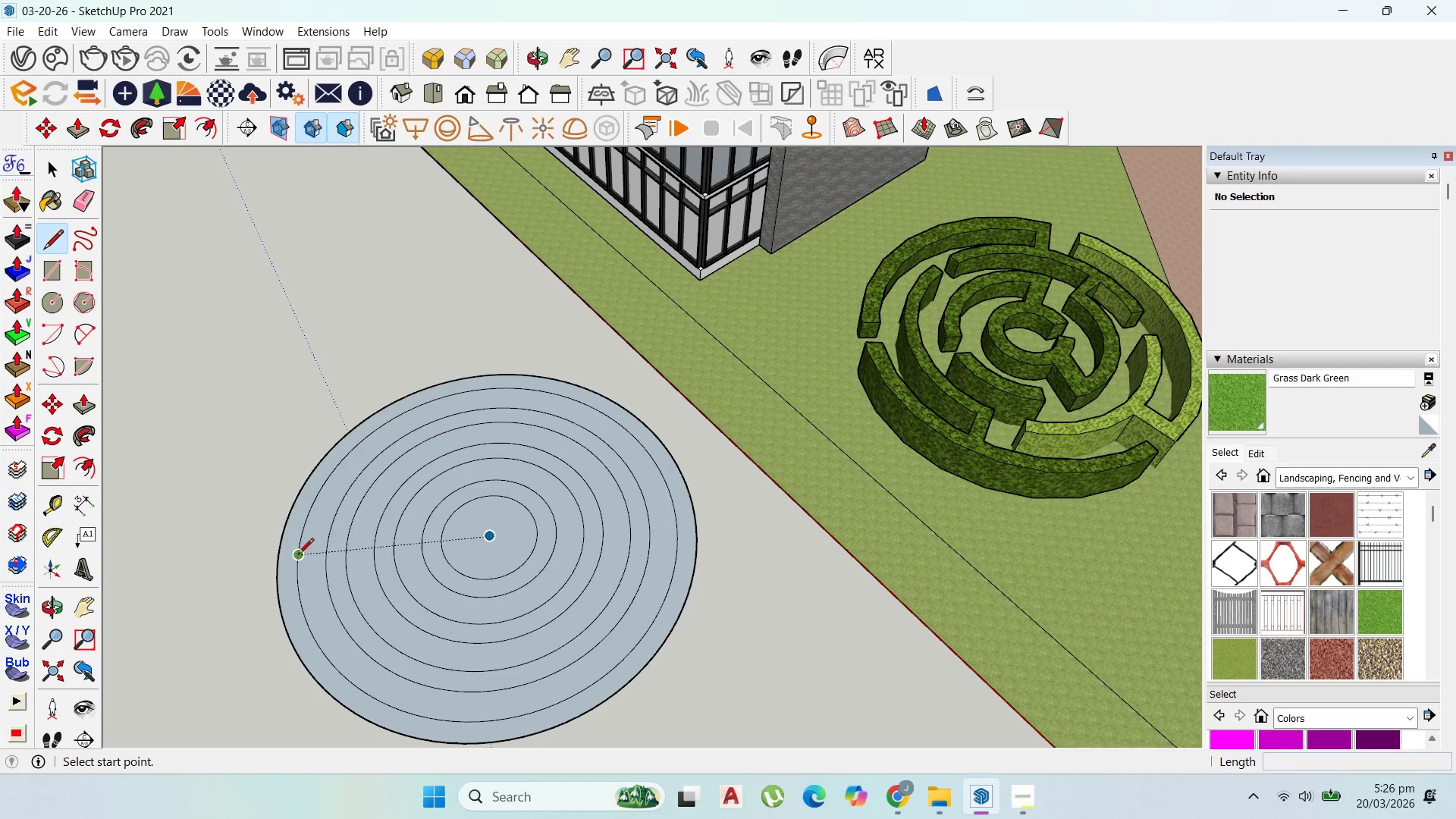 
scroll: coordinate [285, 555], scroll_direction: up, amount: 1.0
 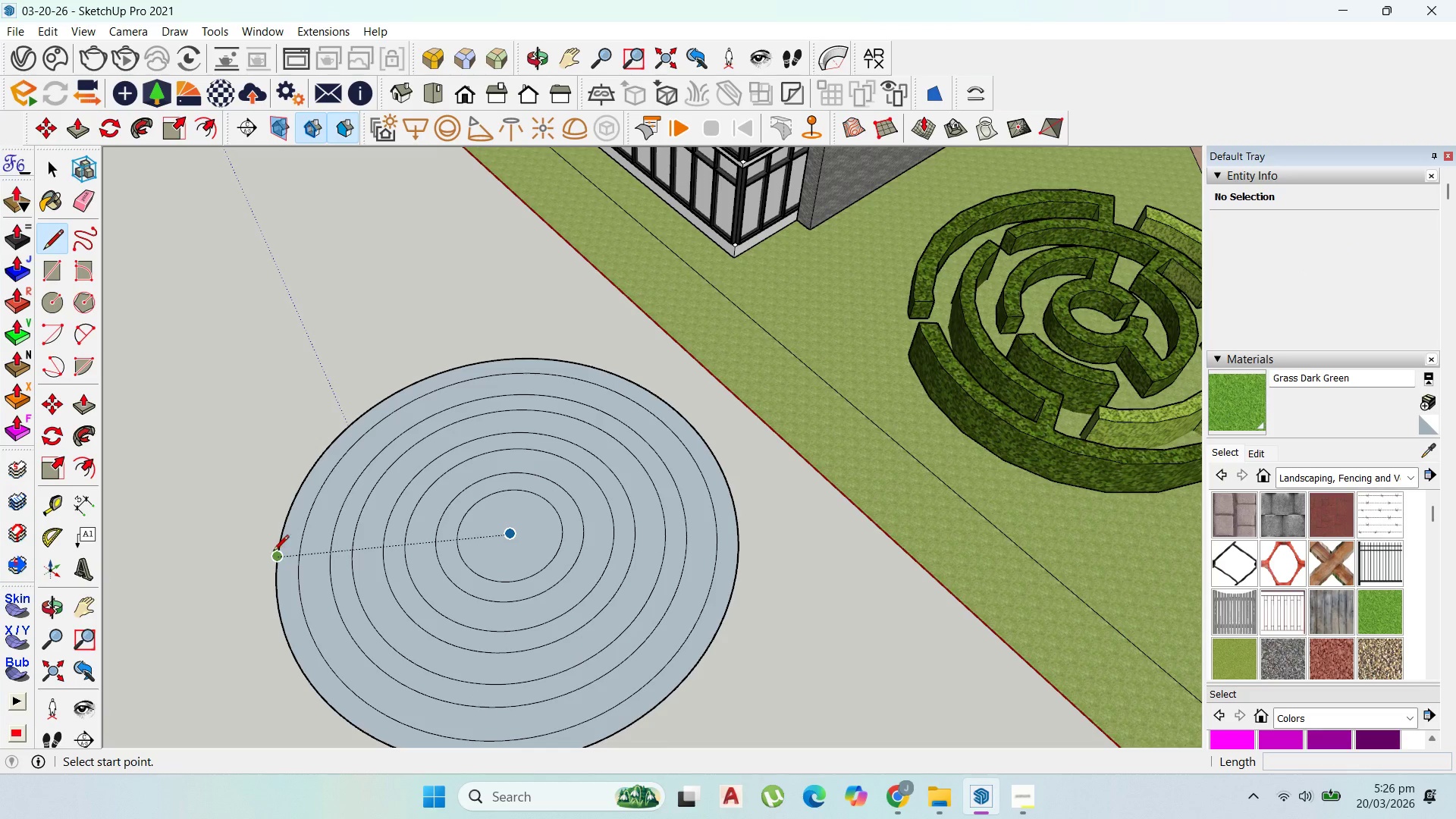 
left_click_drag(start_coordinate=[275, 551], to_coordinate=[284, 555])
 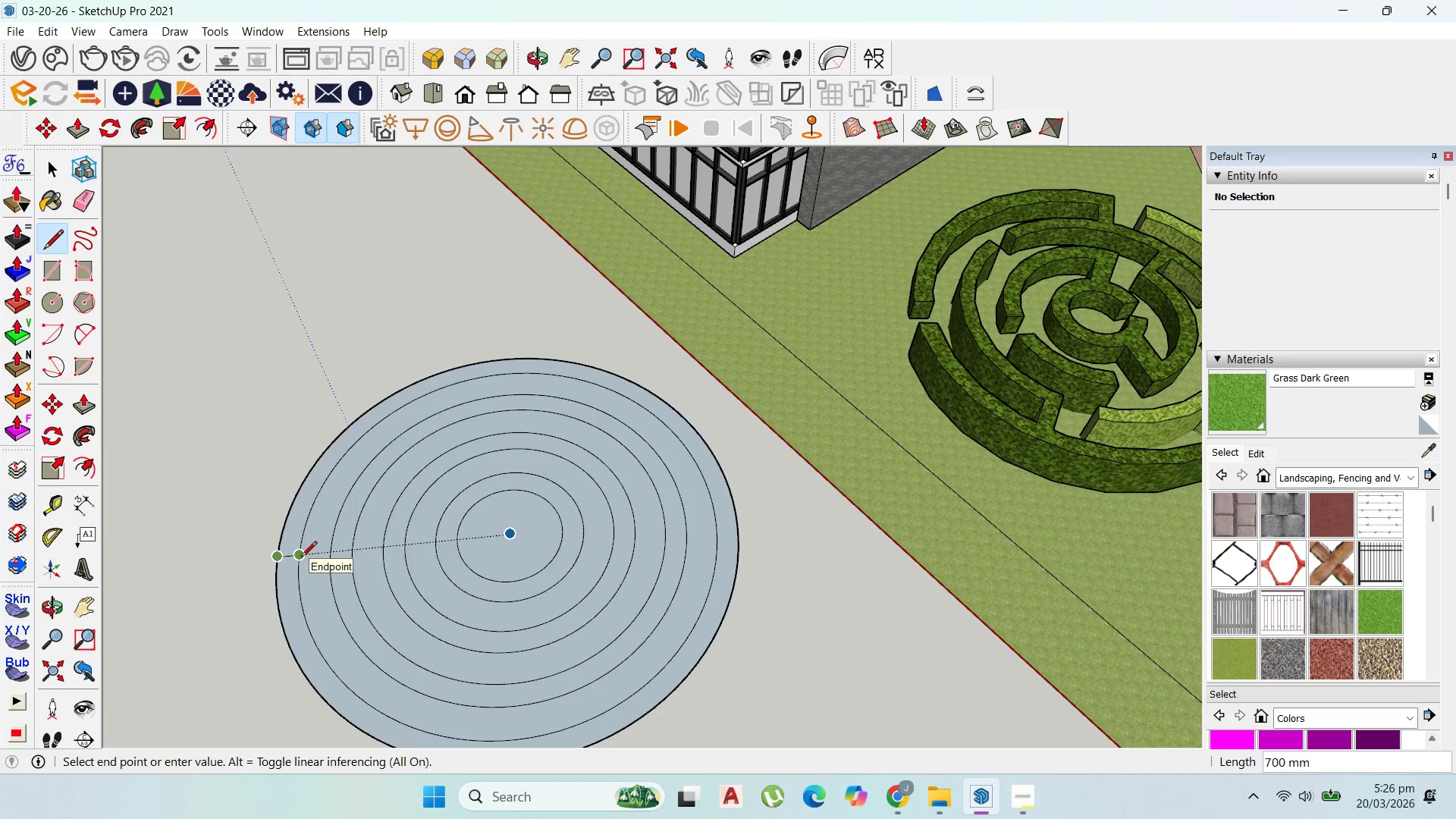 
left_click([301, 558])
 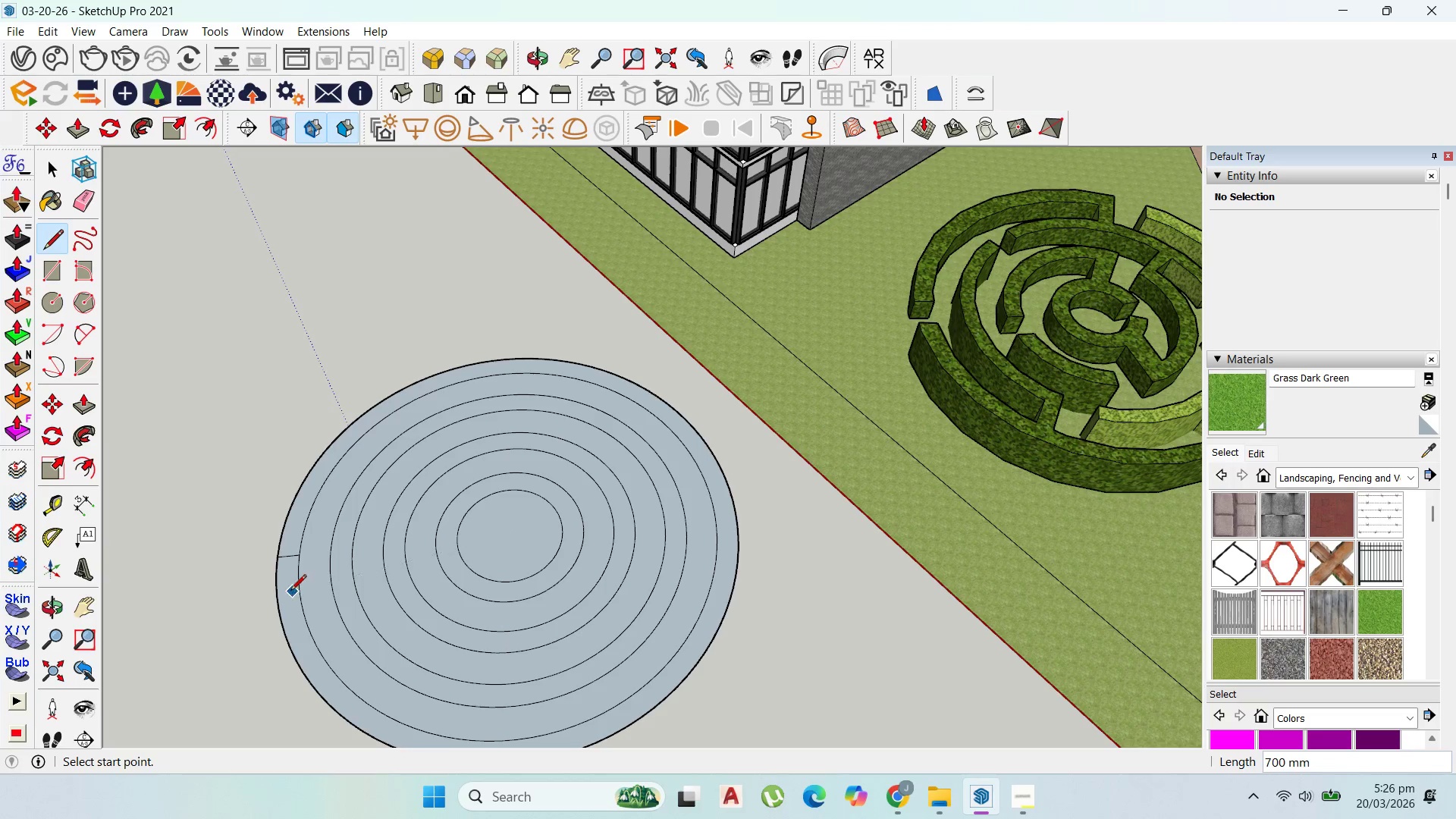 
key(Escape)
 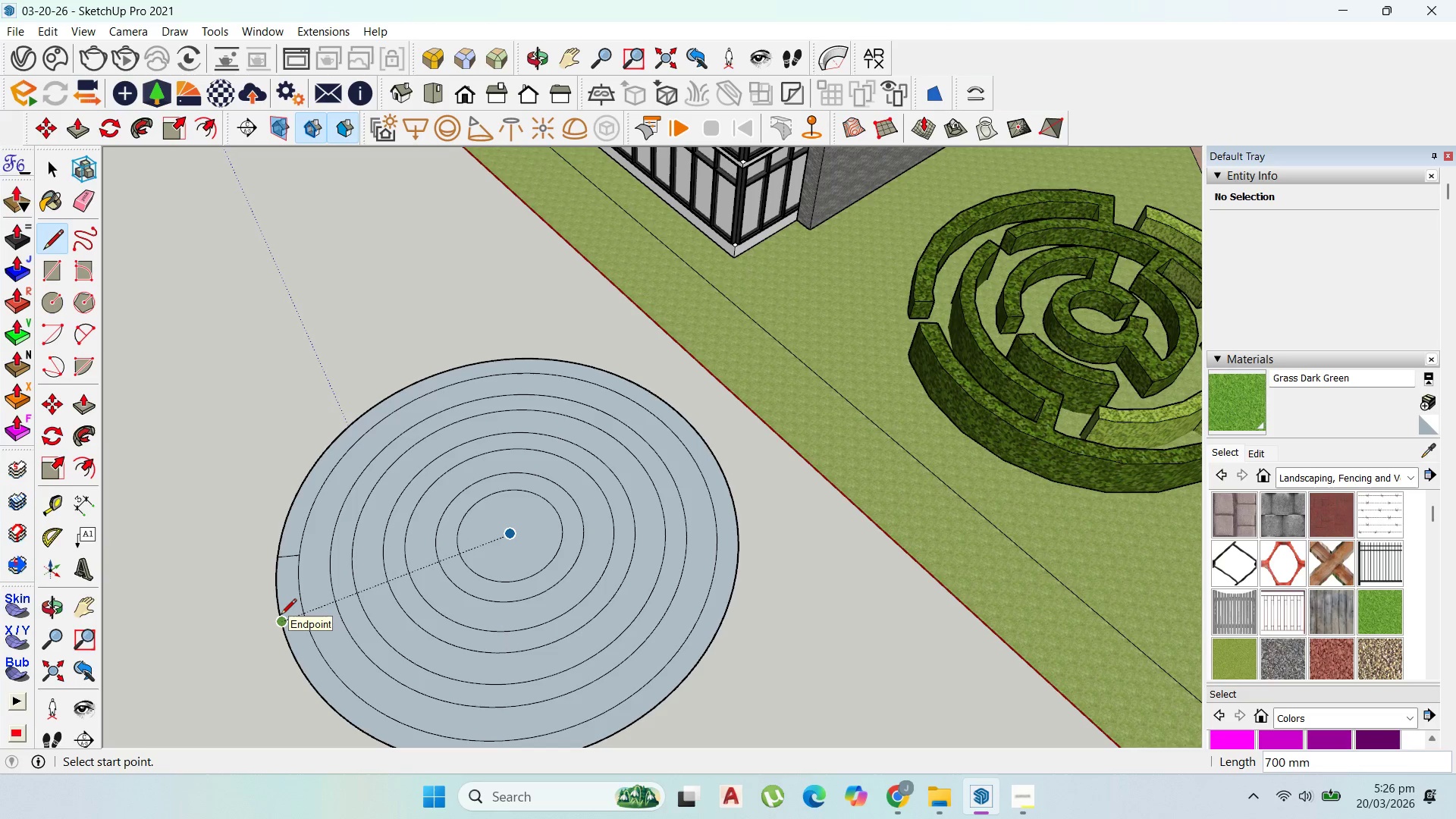 
left_click([305, 611])
 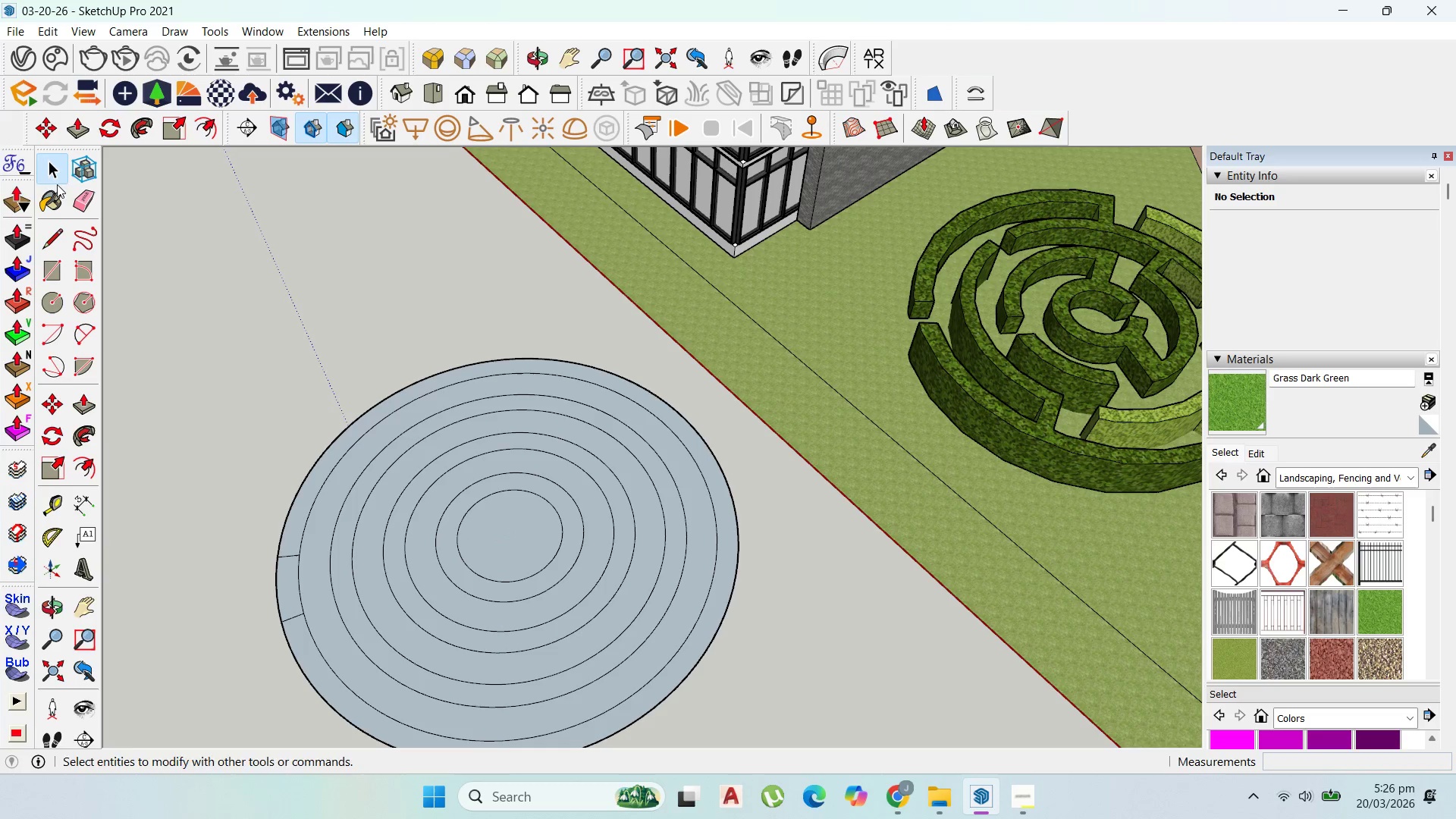 
scroll: coordinate [279, 560], scroll_direction: none, amount: 0.0
 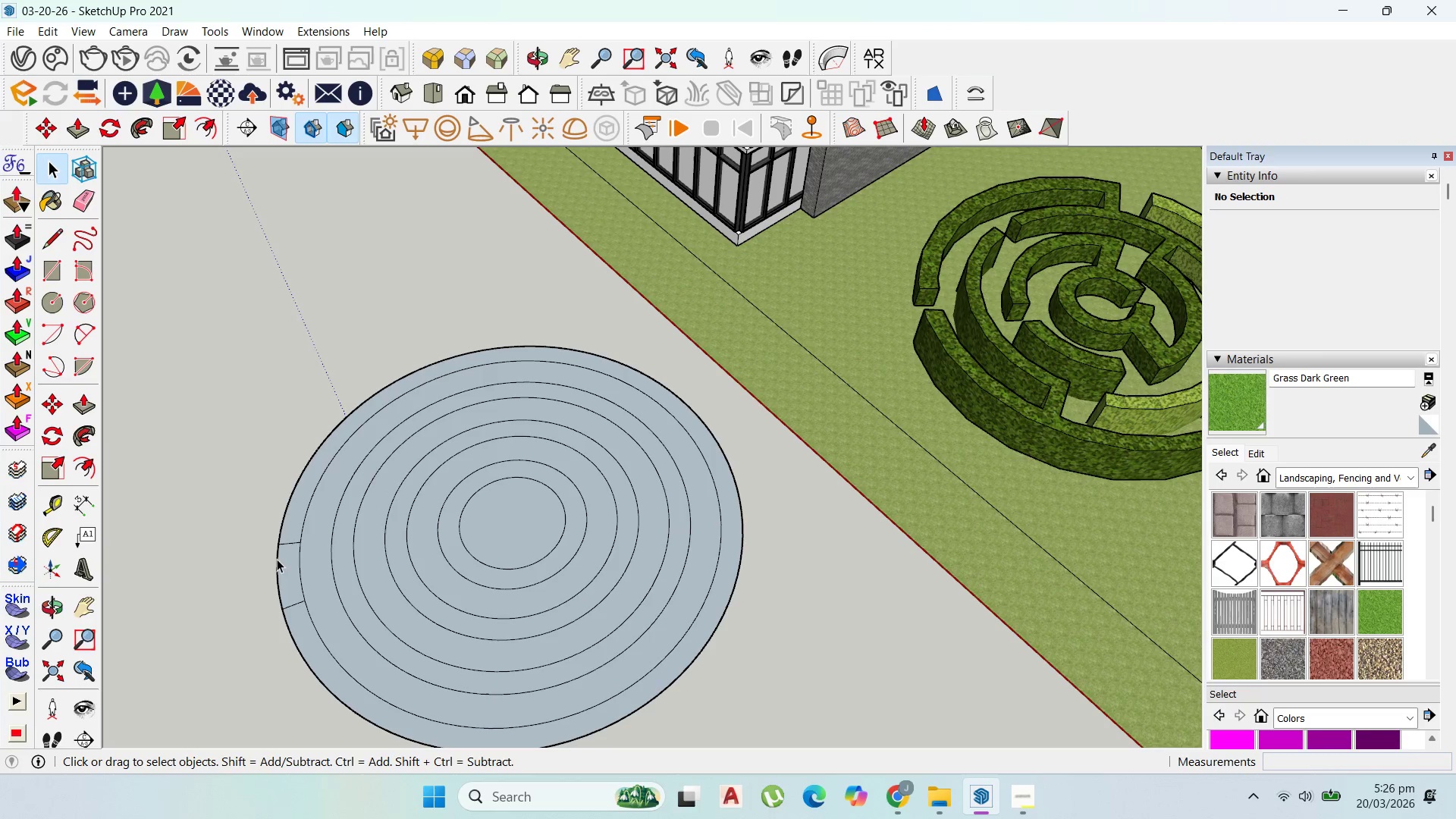 
left_click([276, 559])
 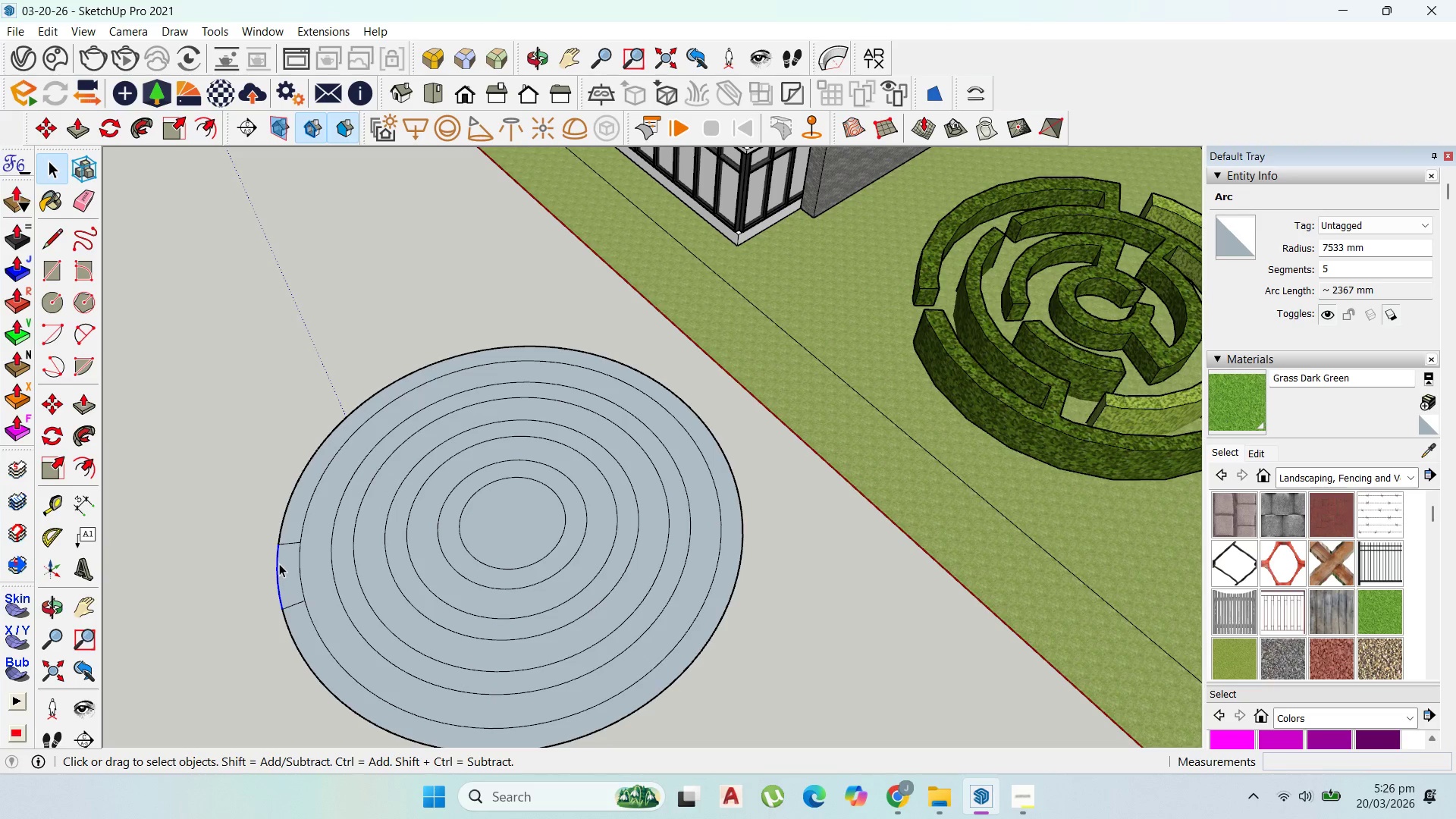 
key(Delete)
 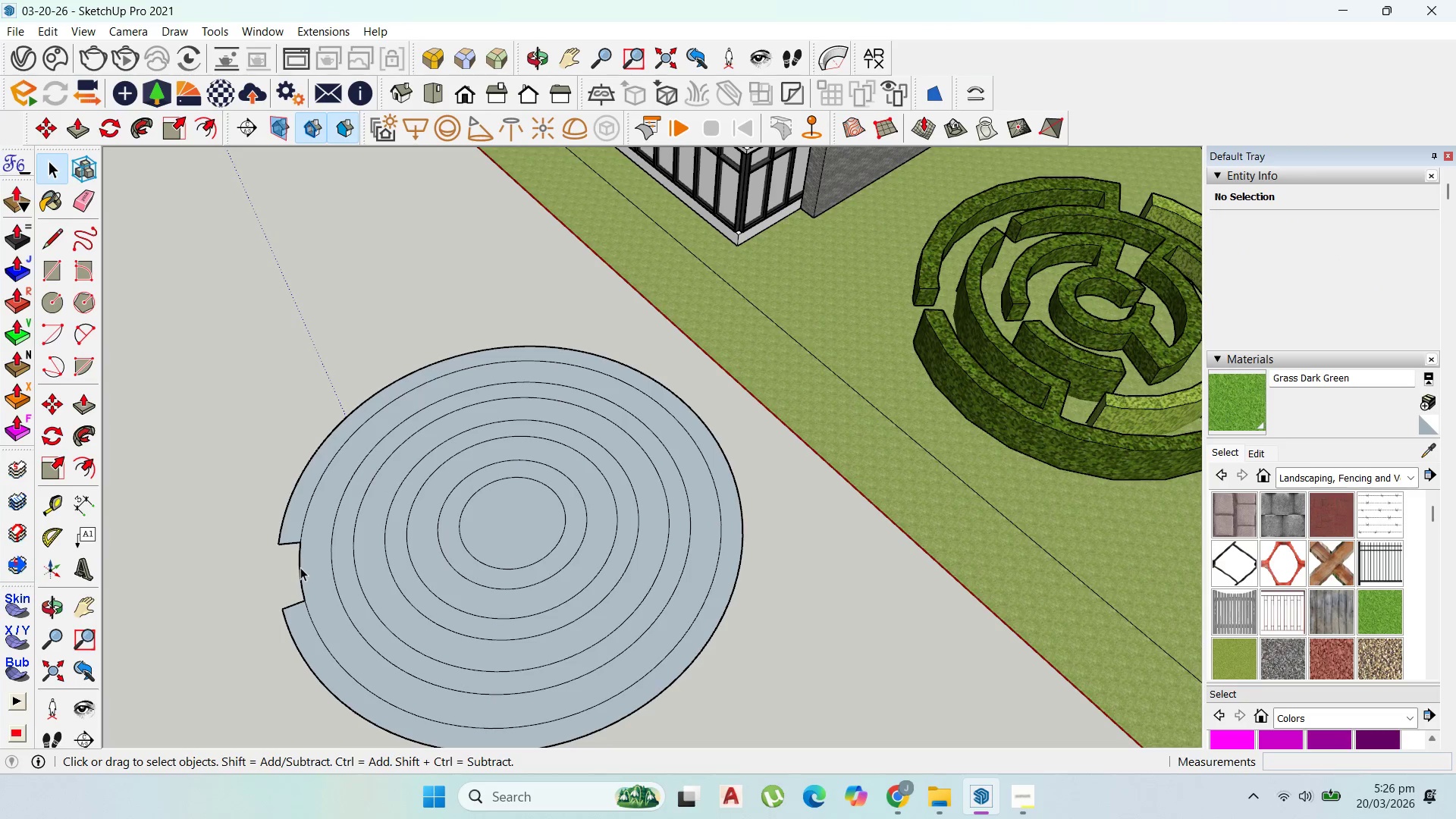 
left_click([296, 566])
 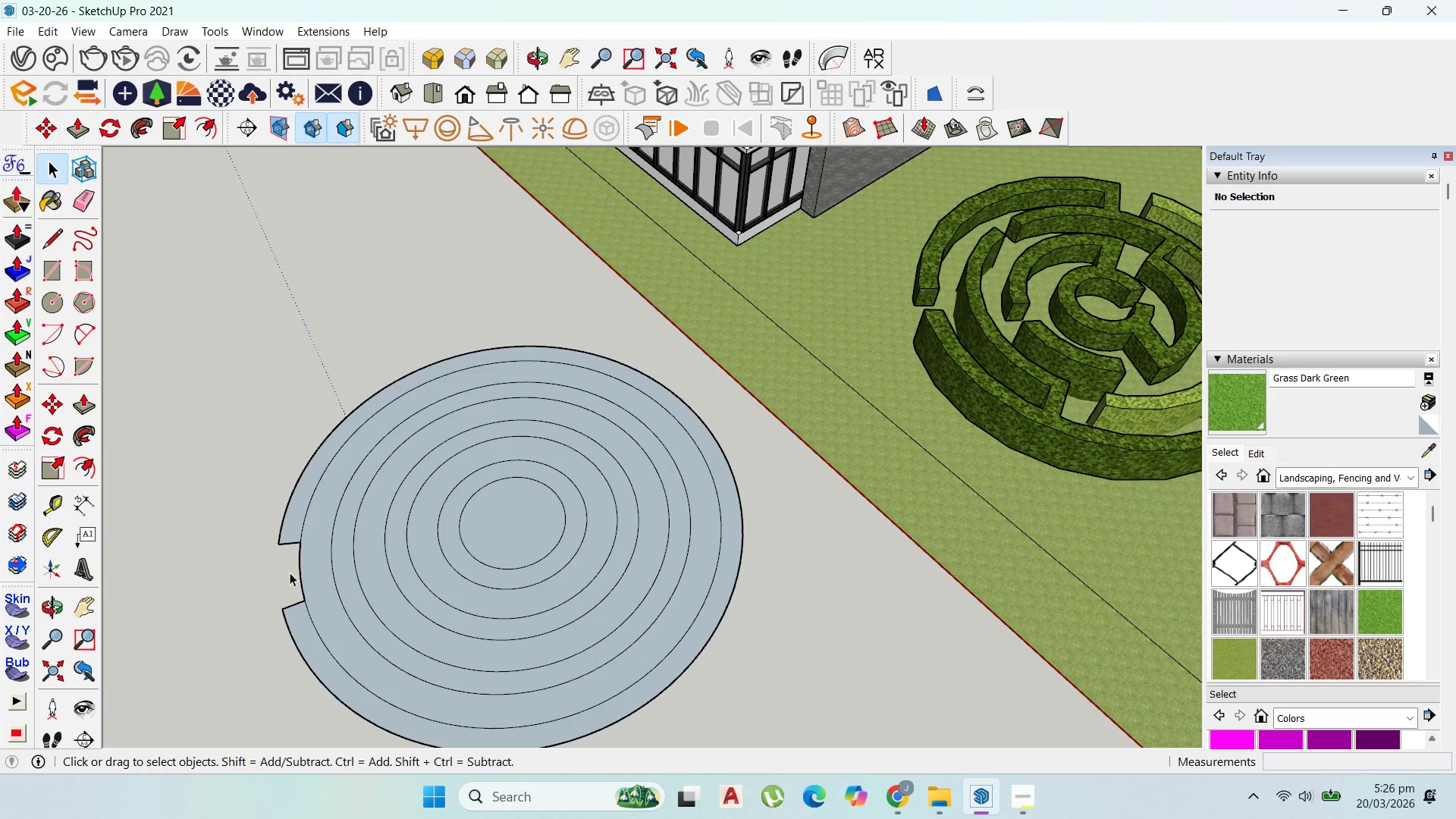 
scroll: coordinate [290, 573], scroll_direction: down, amount: 1.0
 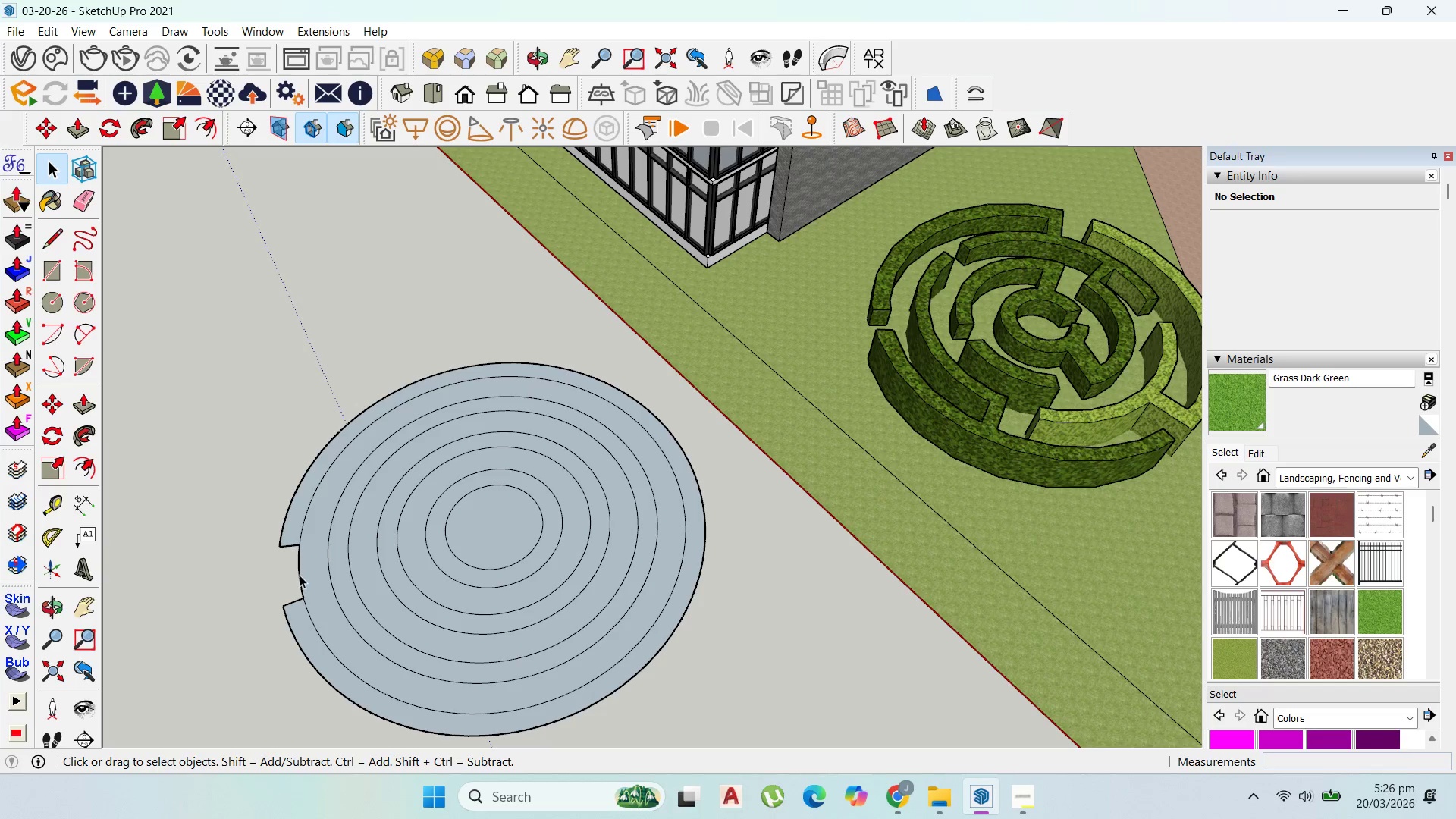 
left_click([300, 575])
 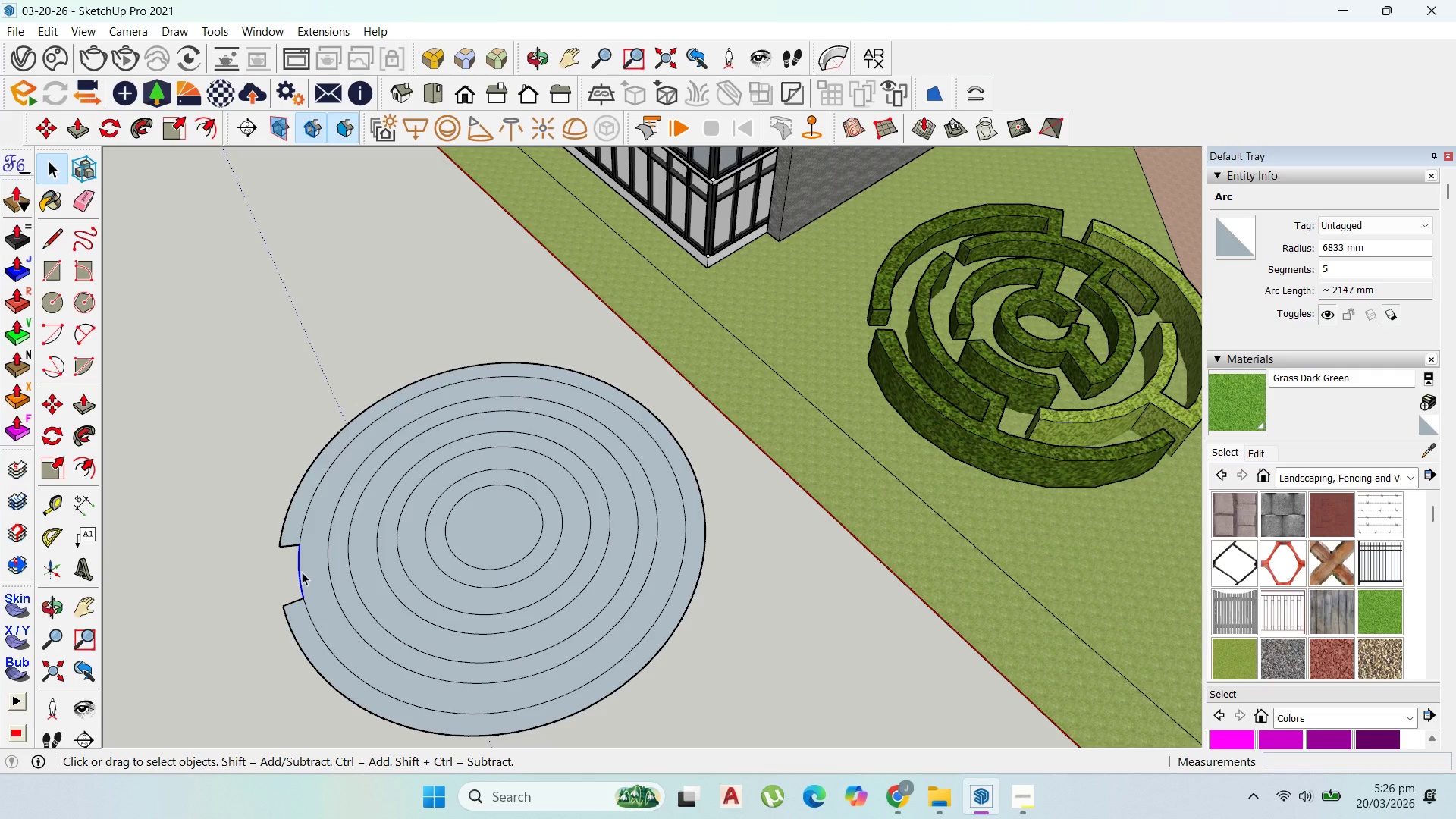 
hold_key(key=ControlLeft, duration=0.77)
 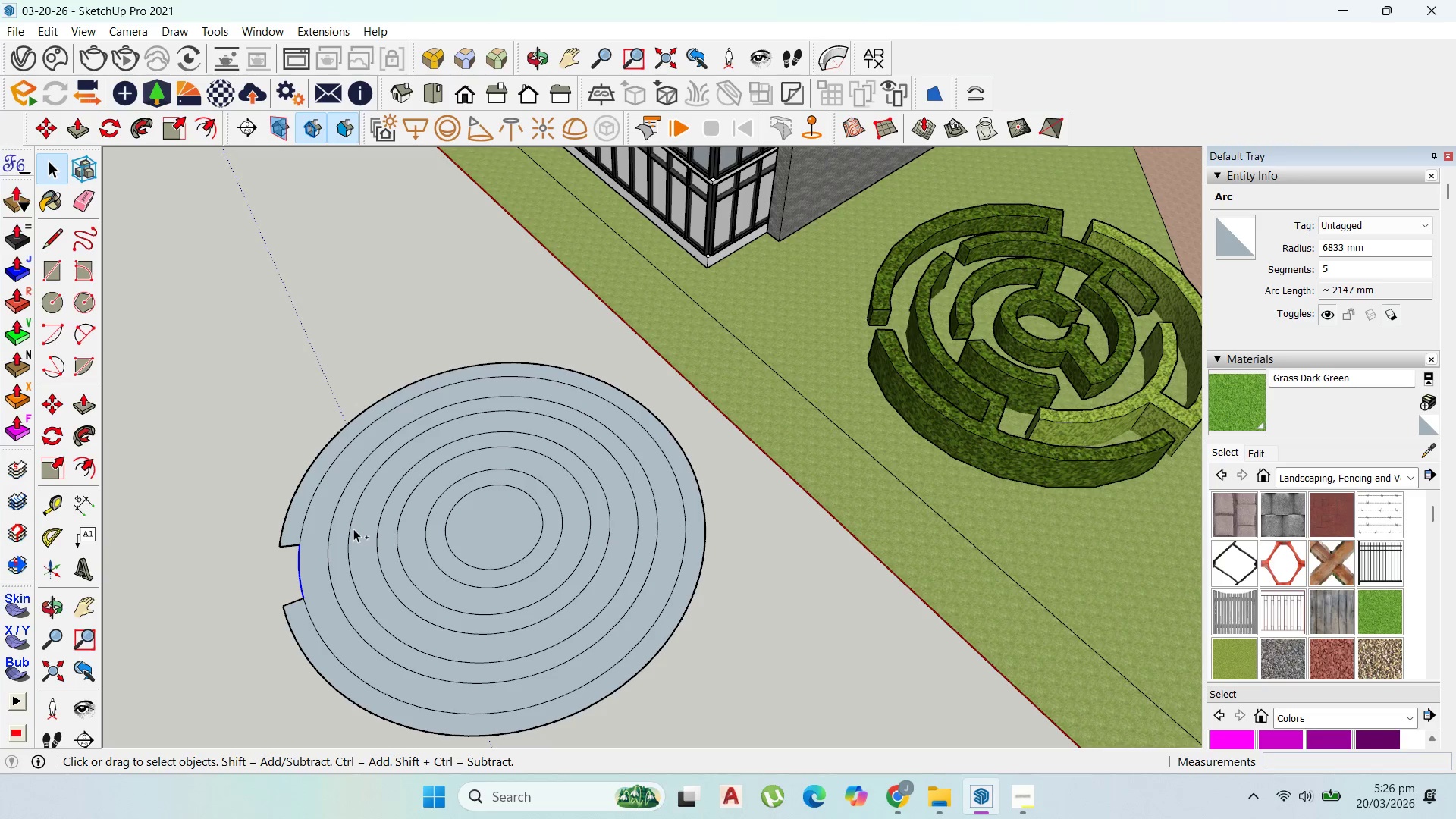 
key(Control+Z)
 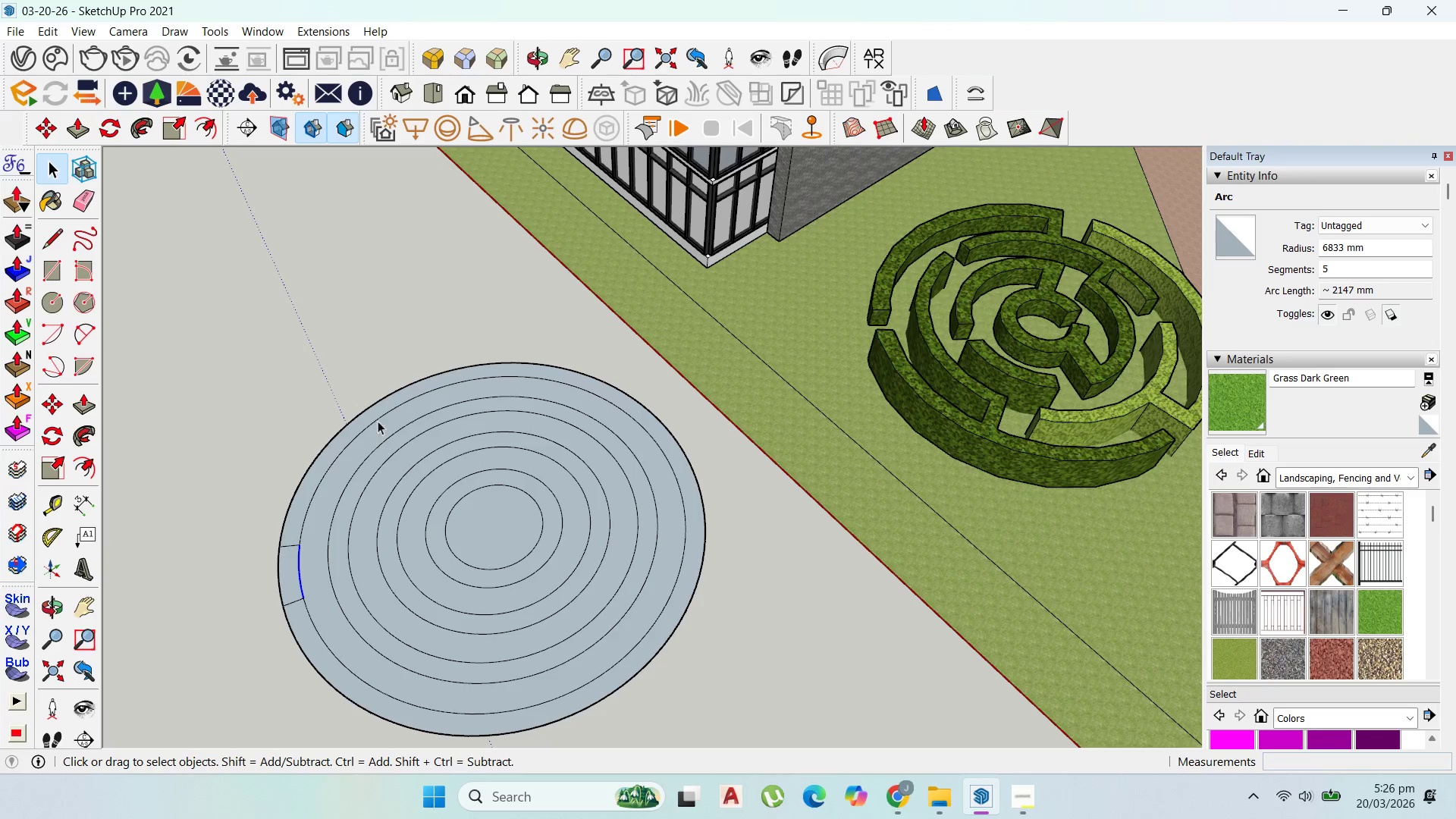 
left_click([410, 395])
 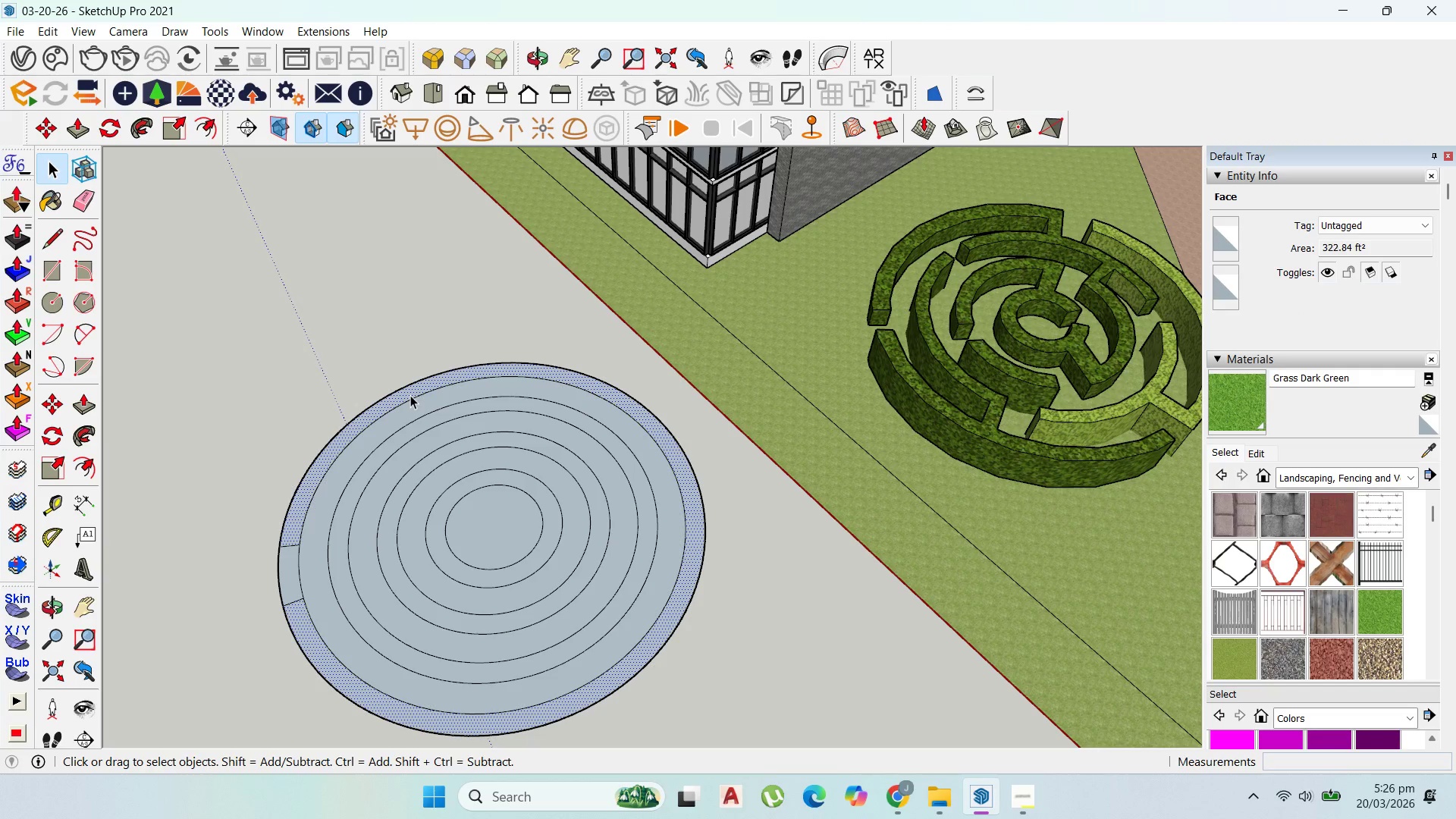 
scroll: coordinate [415, 394], scroll_direction: up, amount: 1.0
 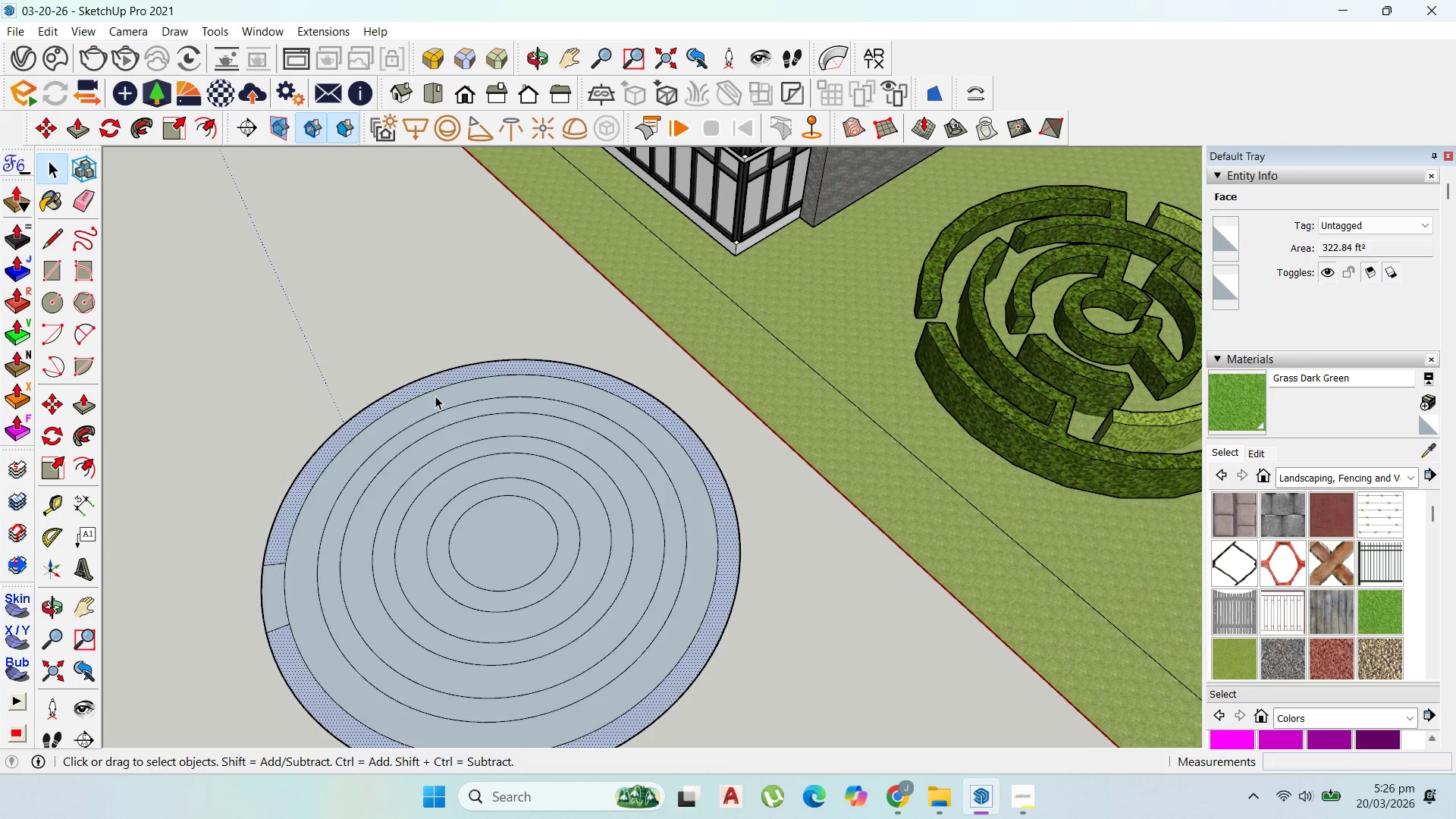 
left_click([435, 396])
 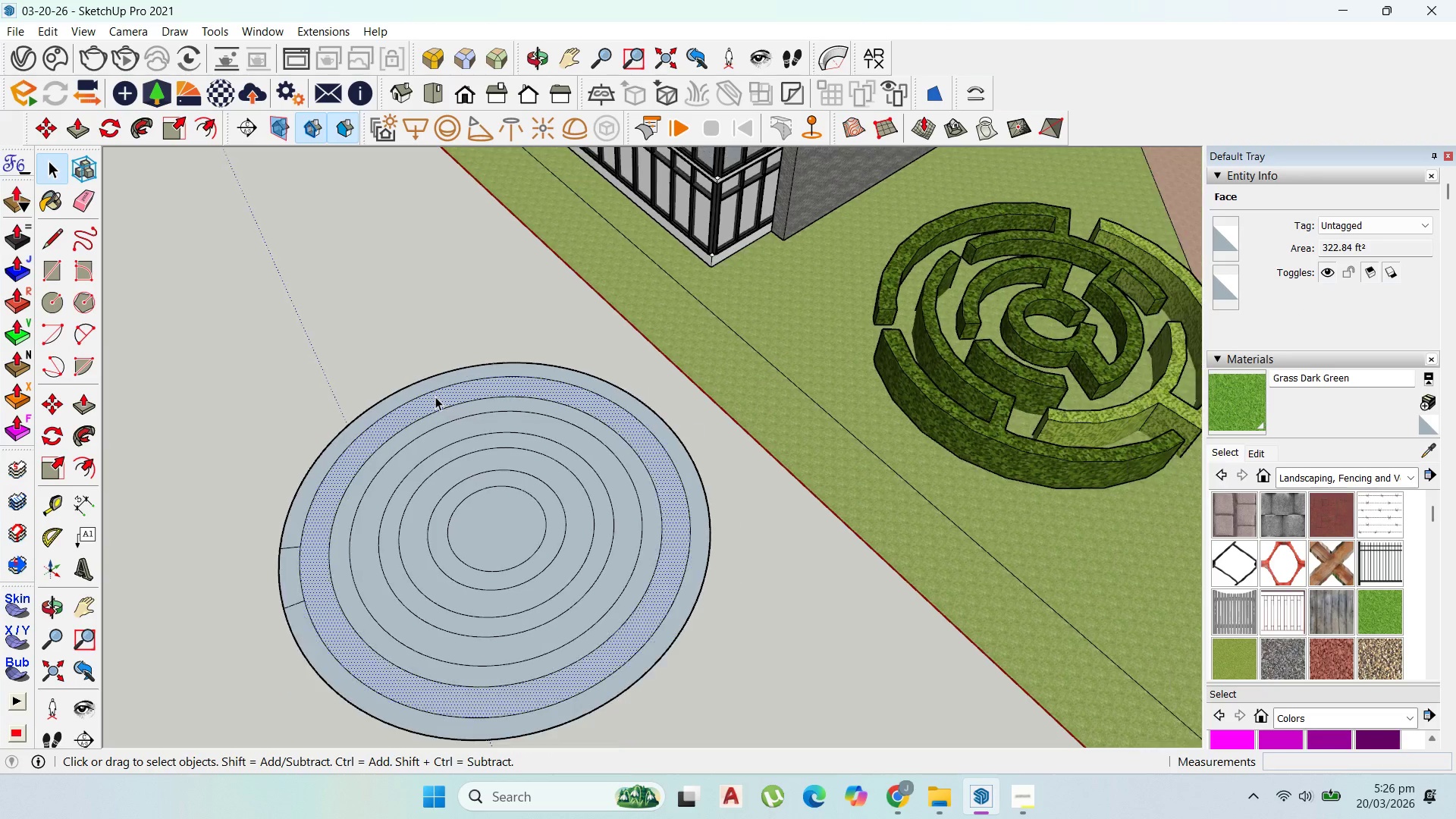 
scroll: coordinate [435, 398], scroll_direction: down, amount: 2.0
 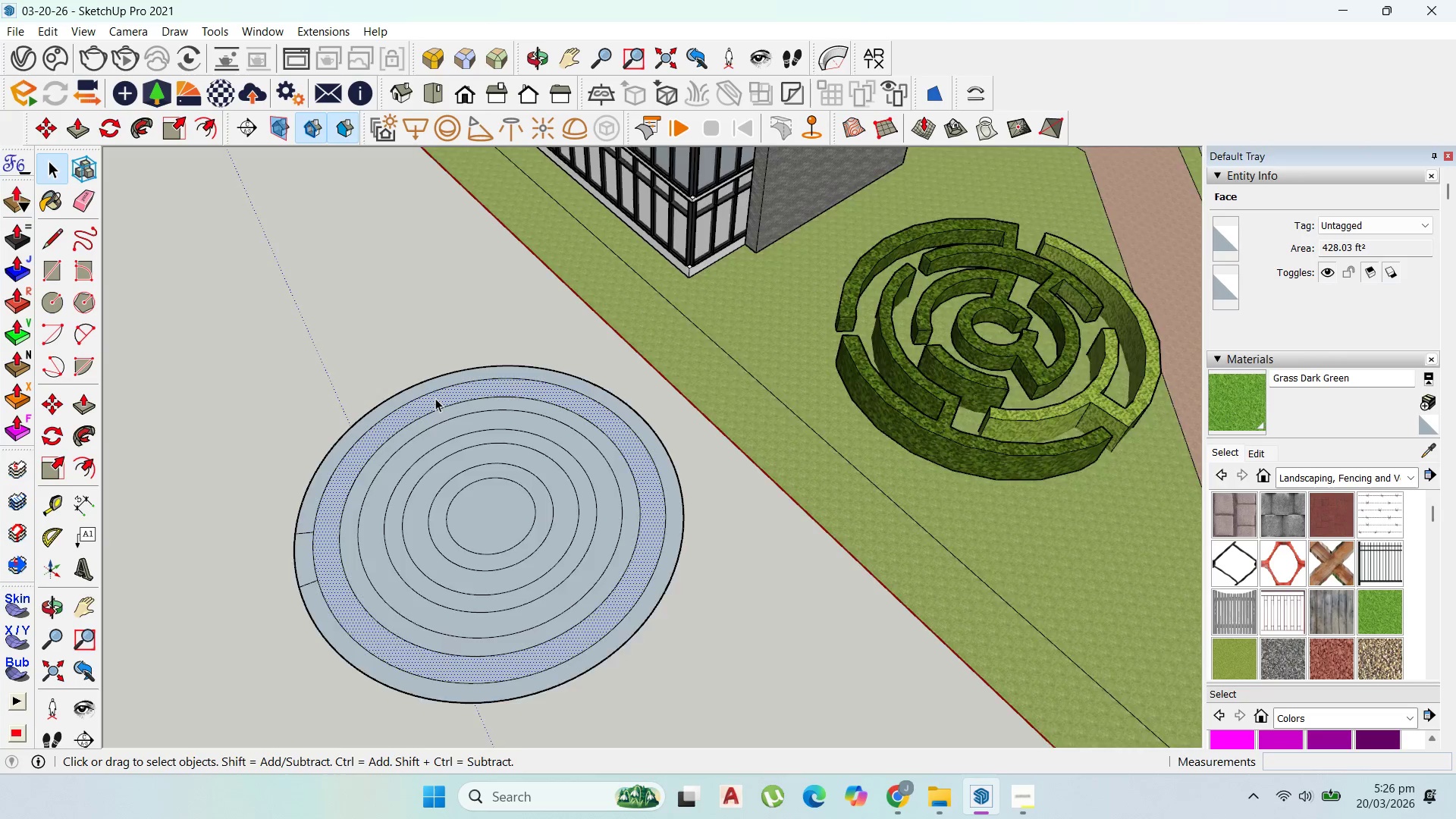 
scroll: coordinate [435, 398], scroll_direction: up, amount: 1.0
 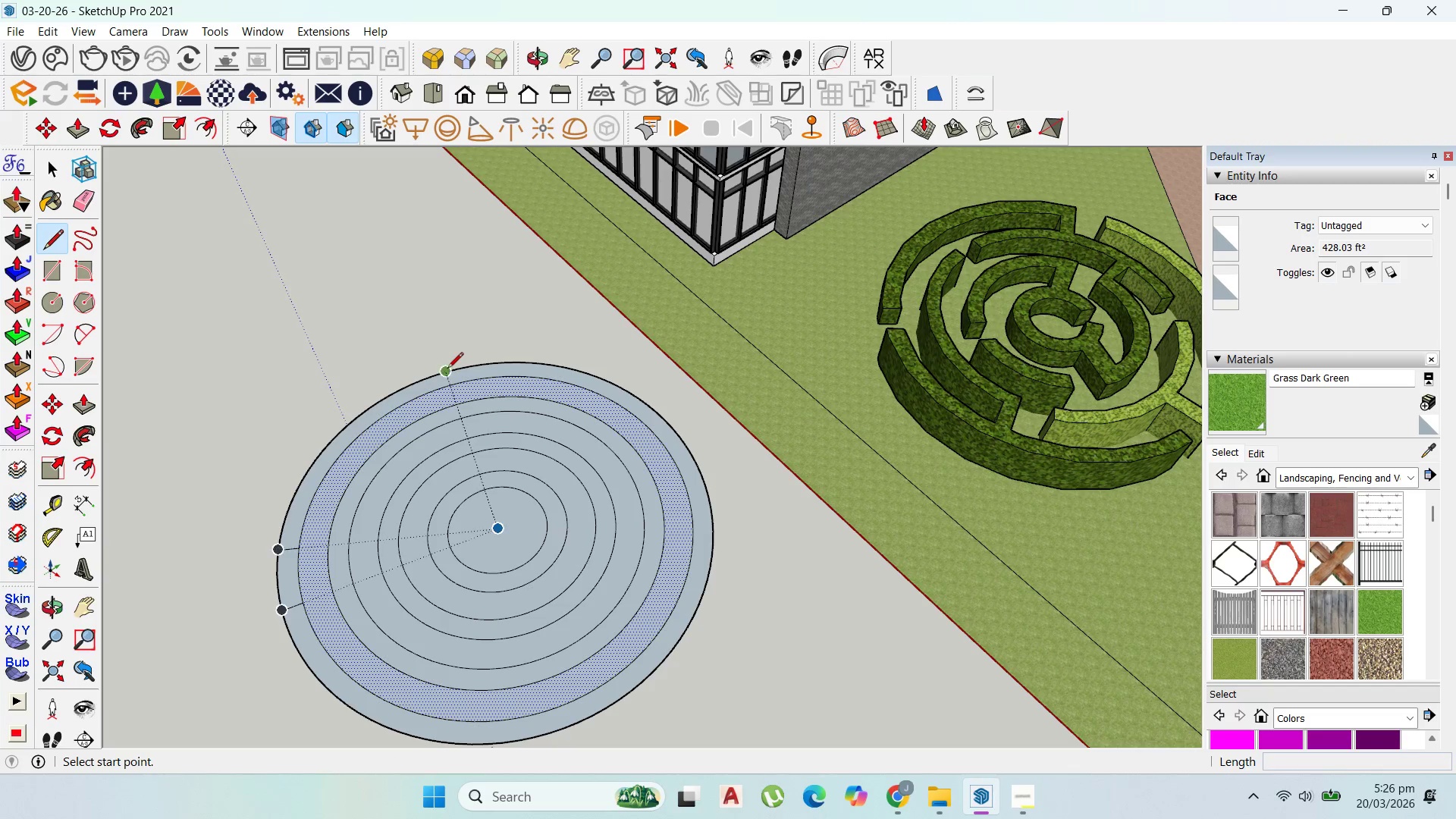 
left_click([450, 371])
 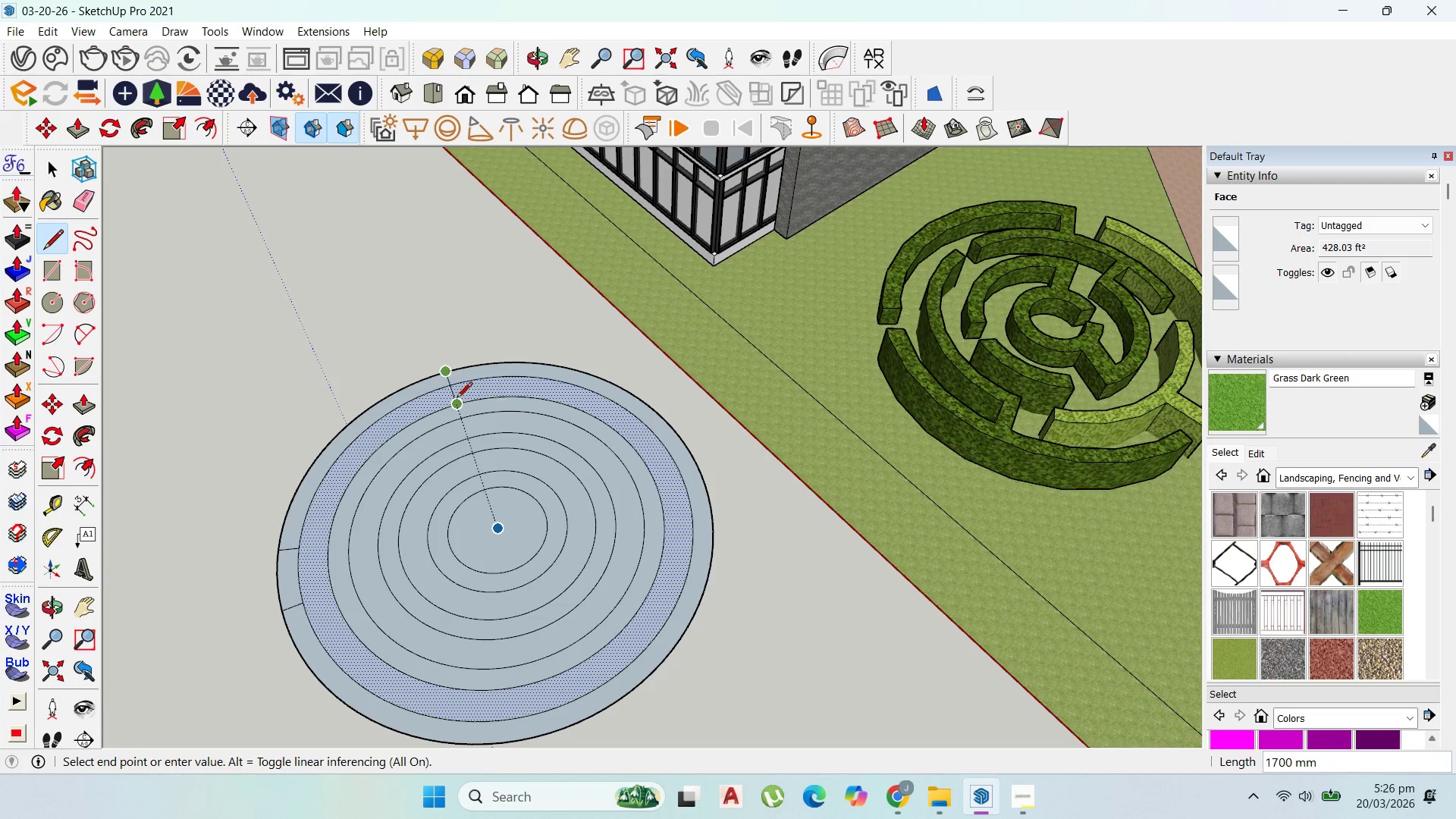 
left_click([457, 399])
 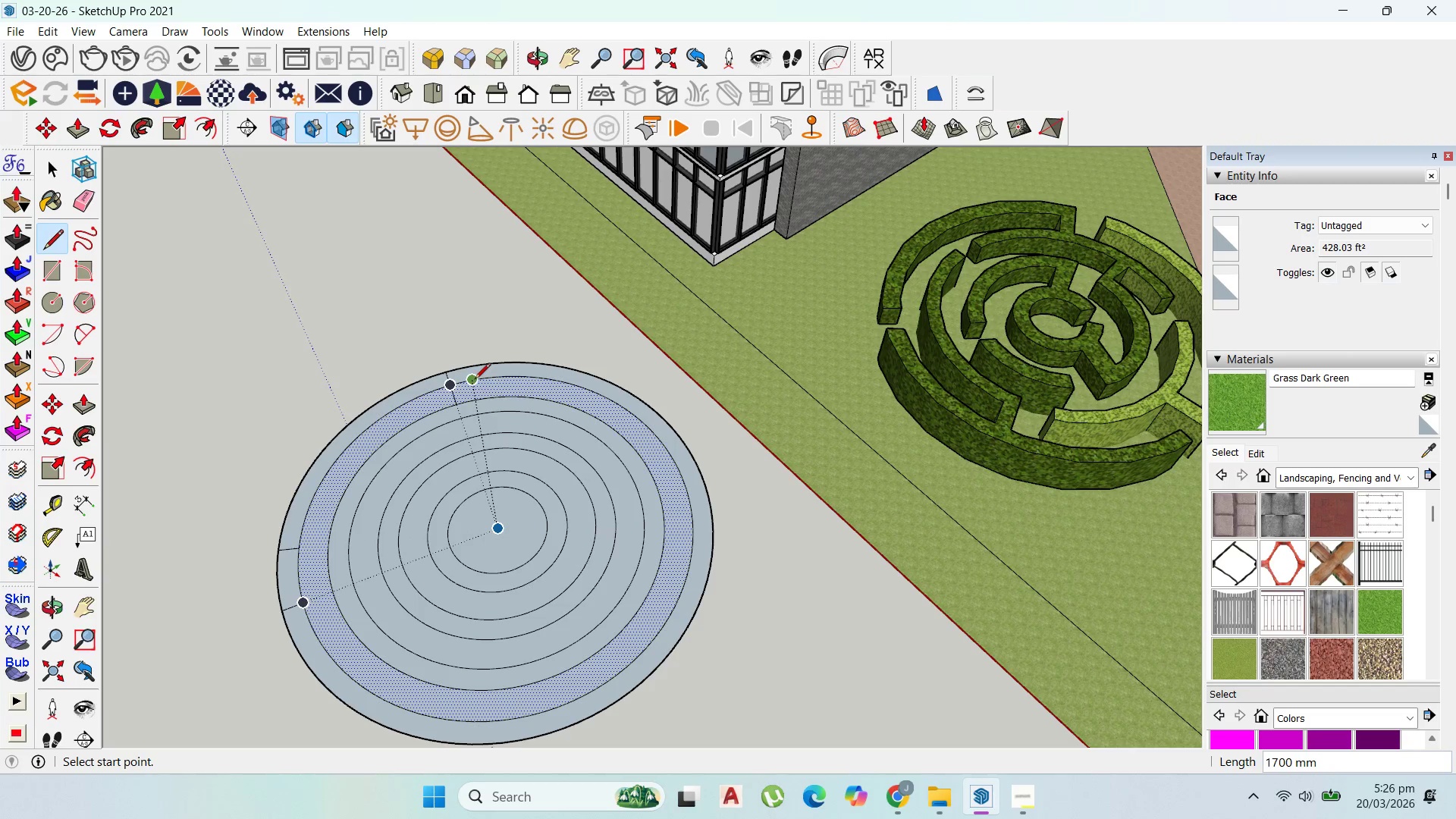 
key(Escape)
 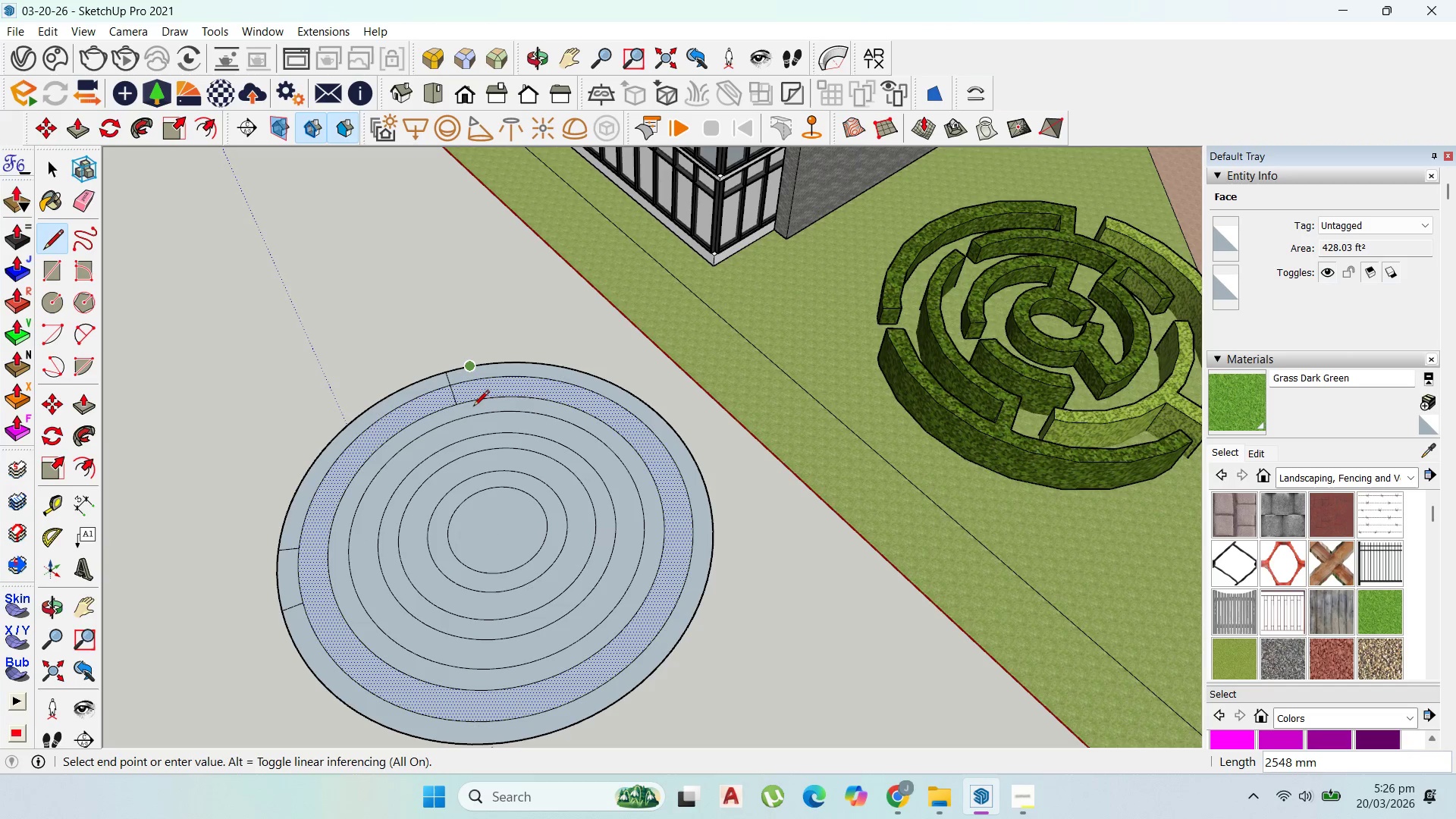 
left_click([475, 403])
 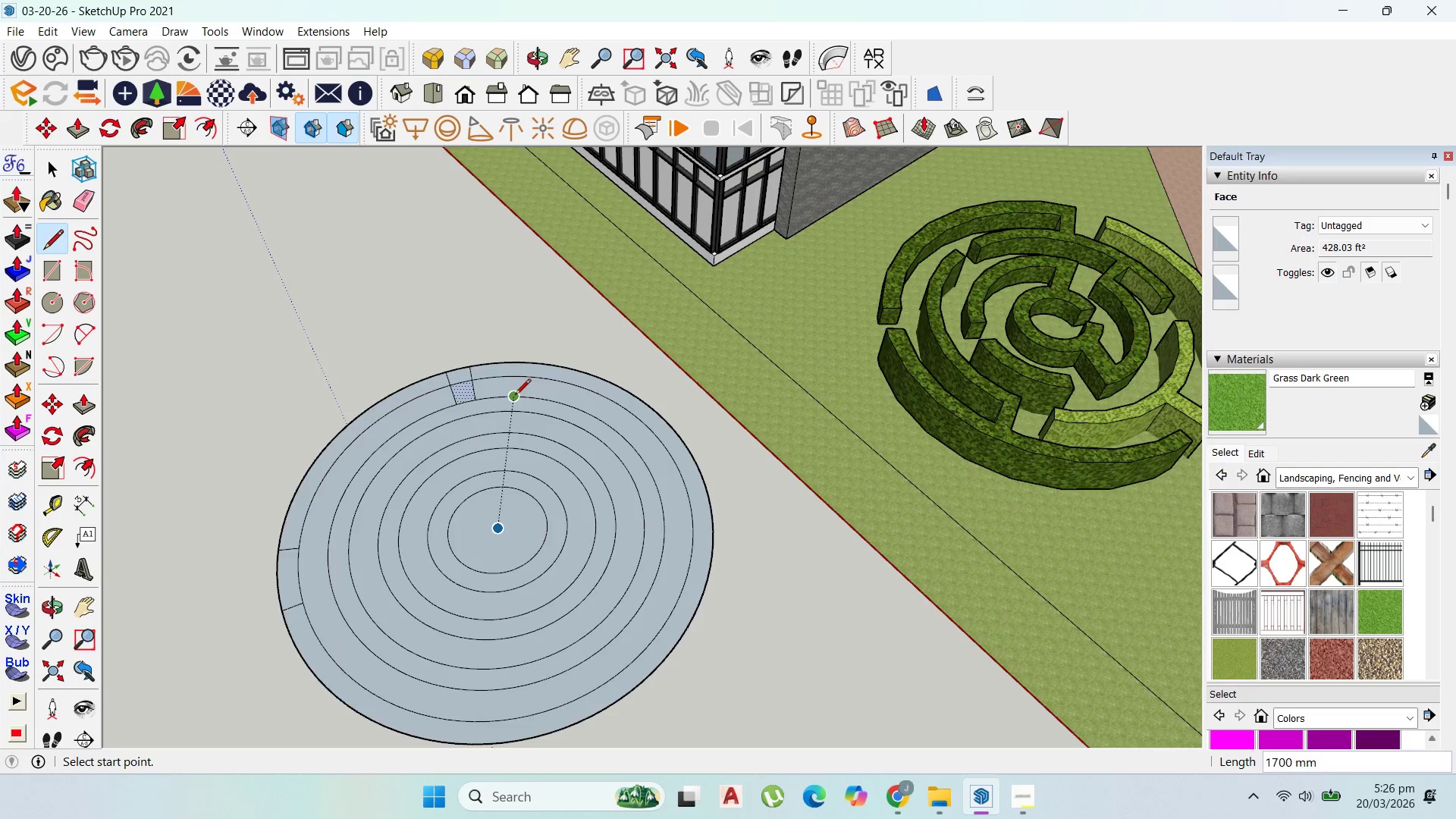 
scroll: coordinate [542, 419], scroll_direction: down, amount: 1.0
 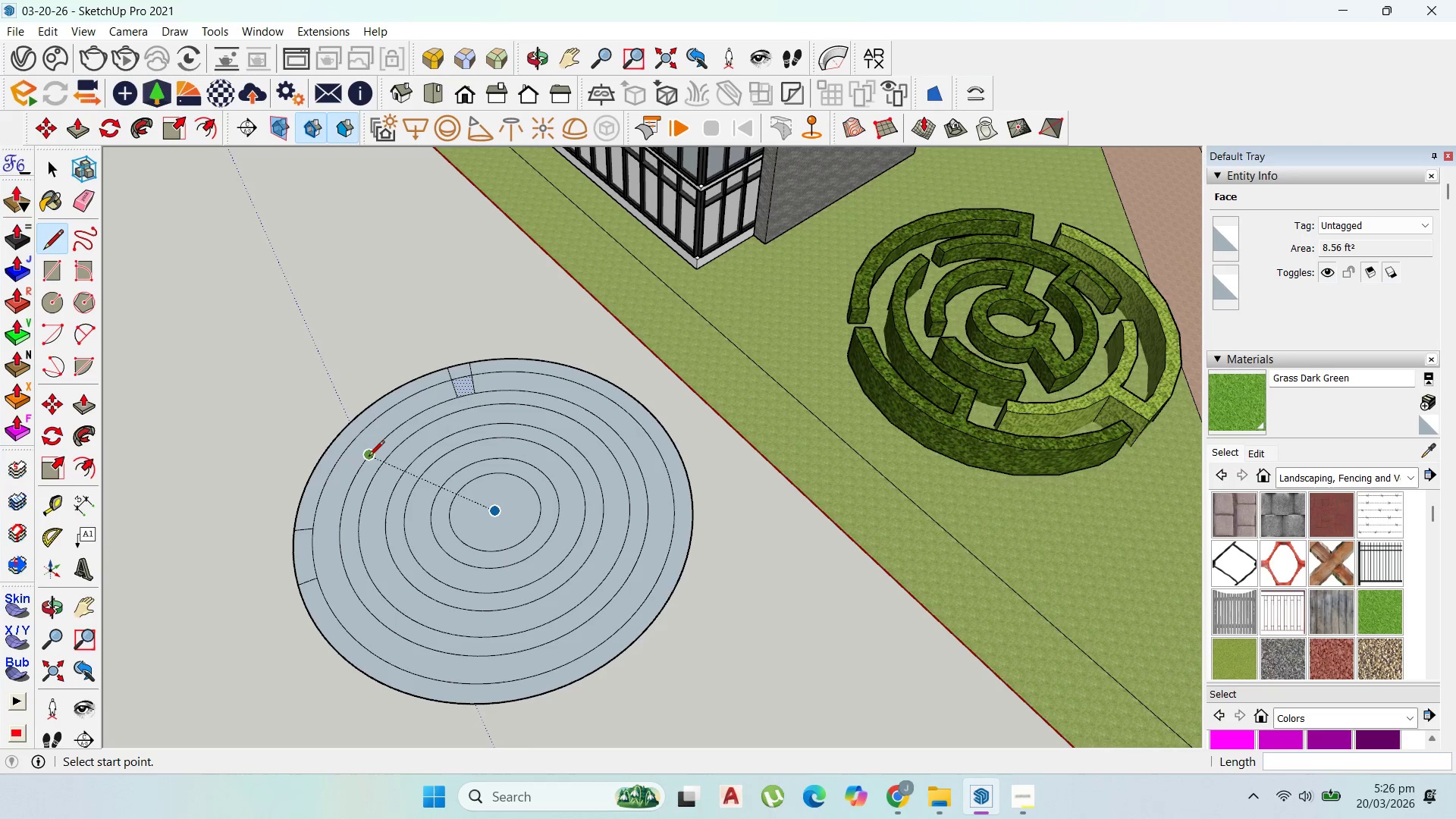 
left_click([368, 457])
 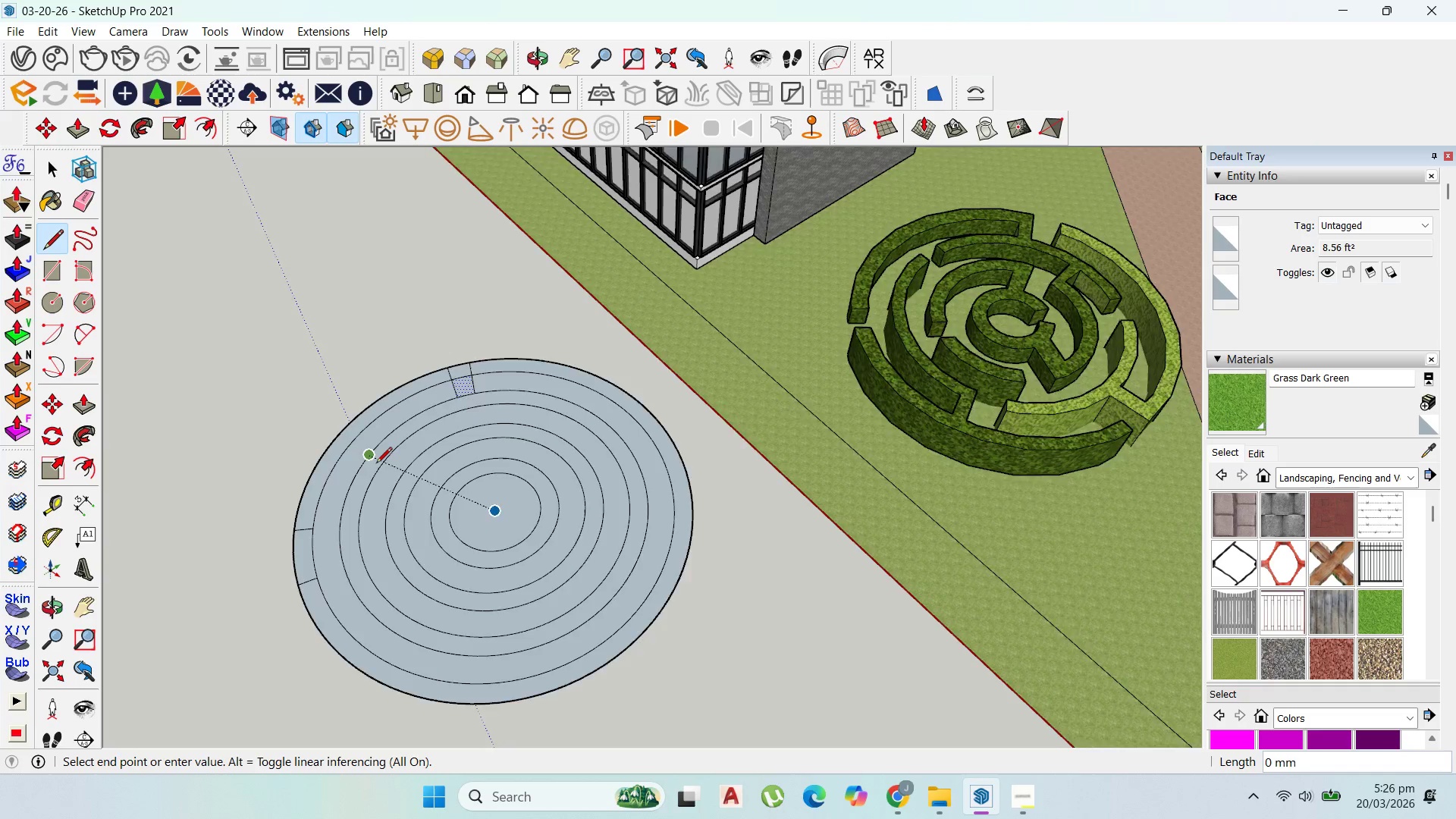 
scroll: coordinate [391, 457], scroll_direction: up, amount: 3.0
 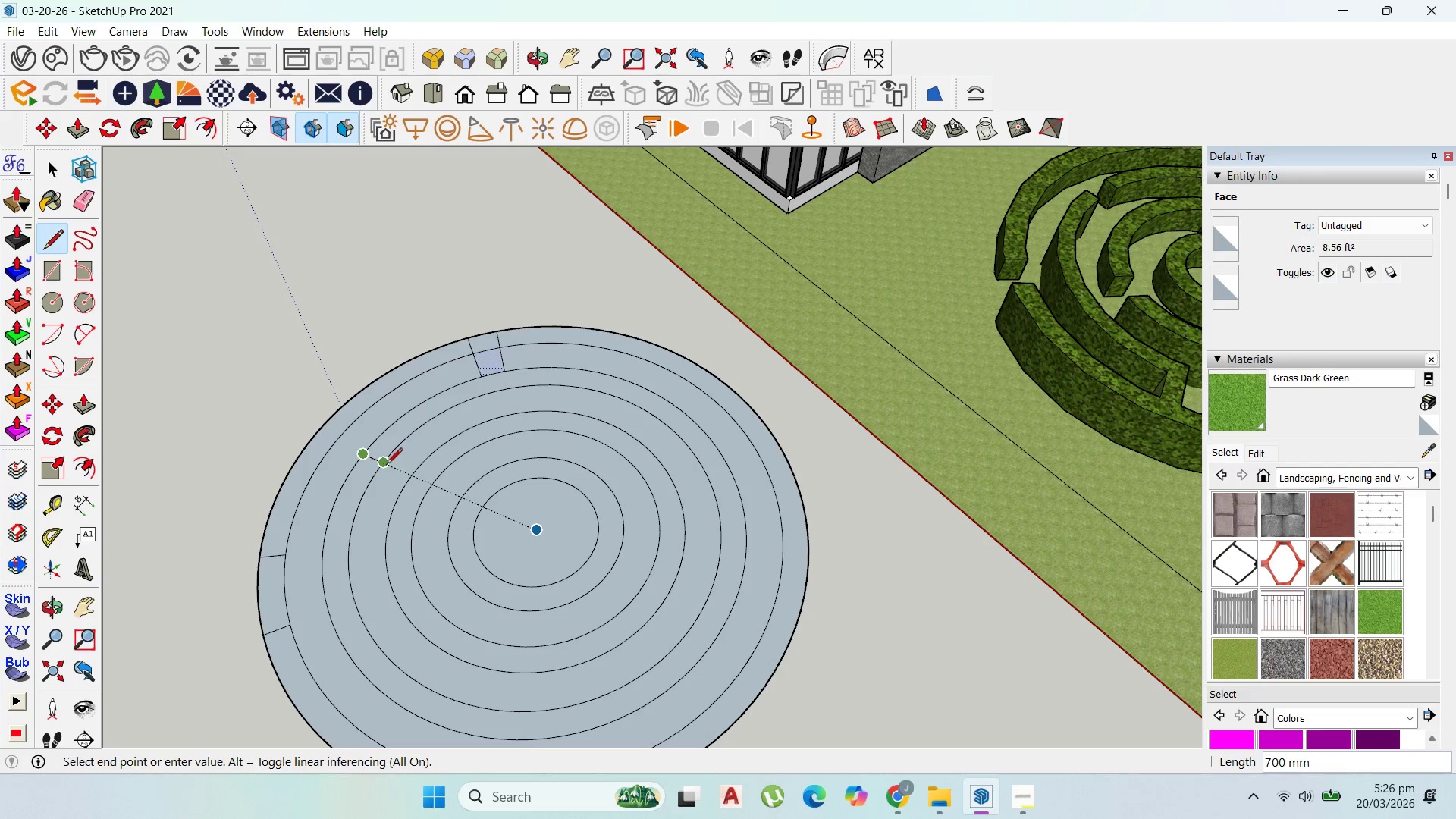 
left_click([387, 465])
 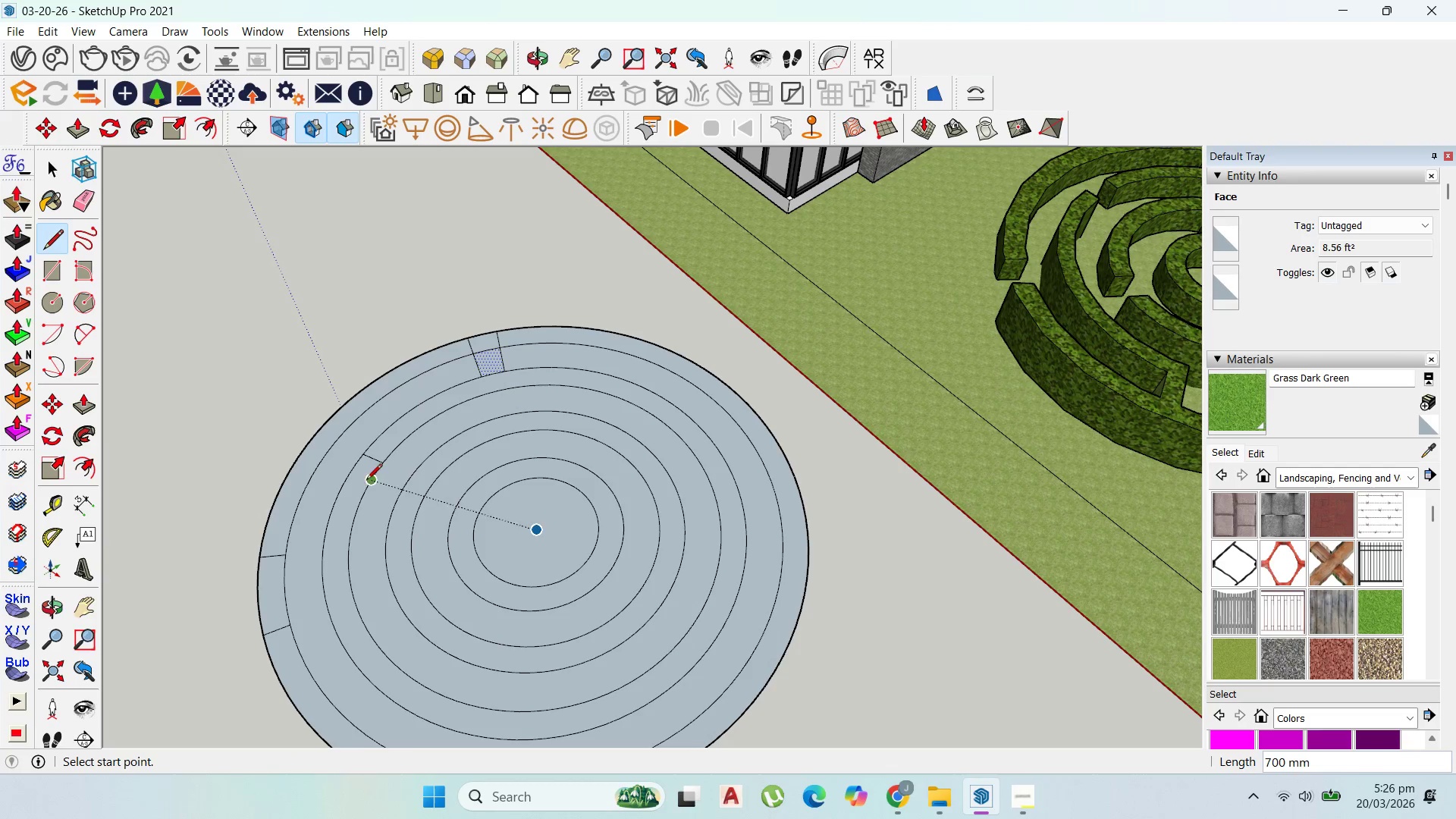 
key(Escape)
 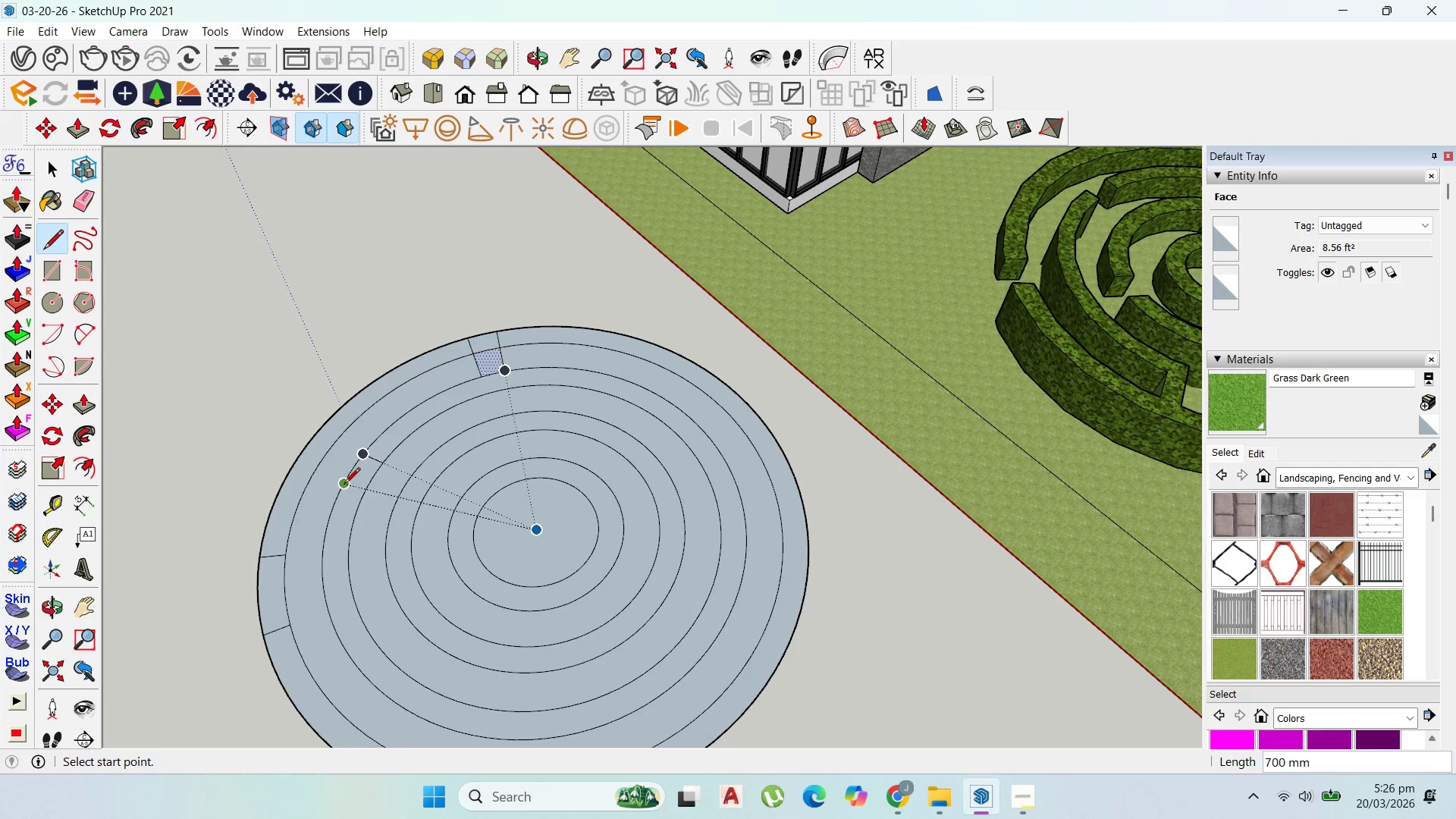 
left_click_drag(start_coordinate=[344, 485], to_coordinate=[349, 485])
 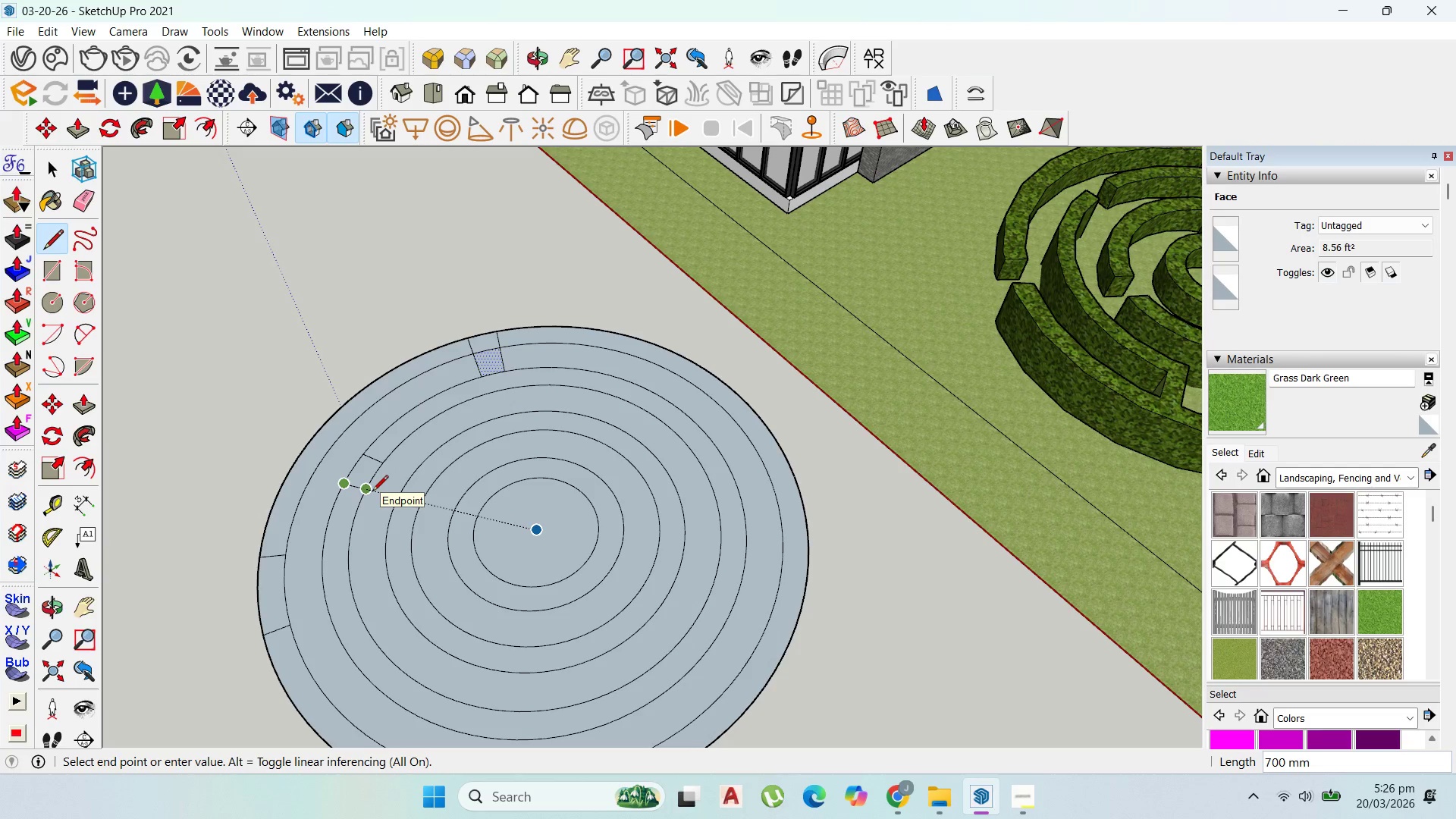 
key(Escape)
 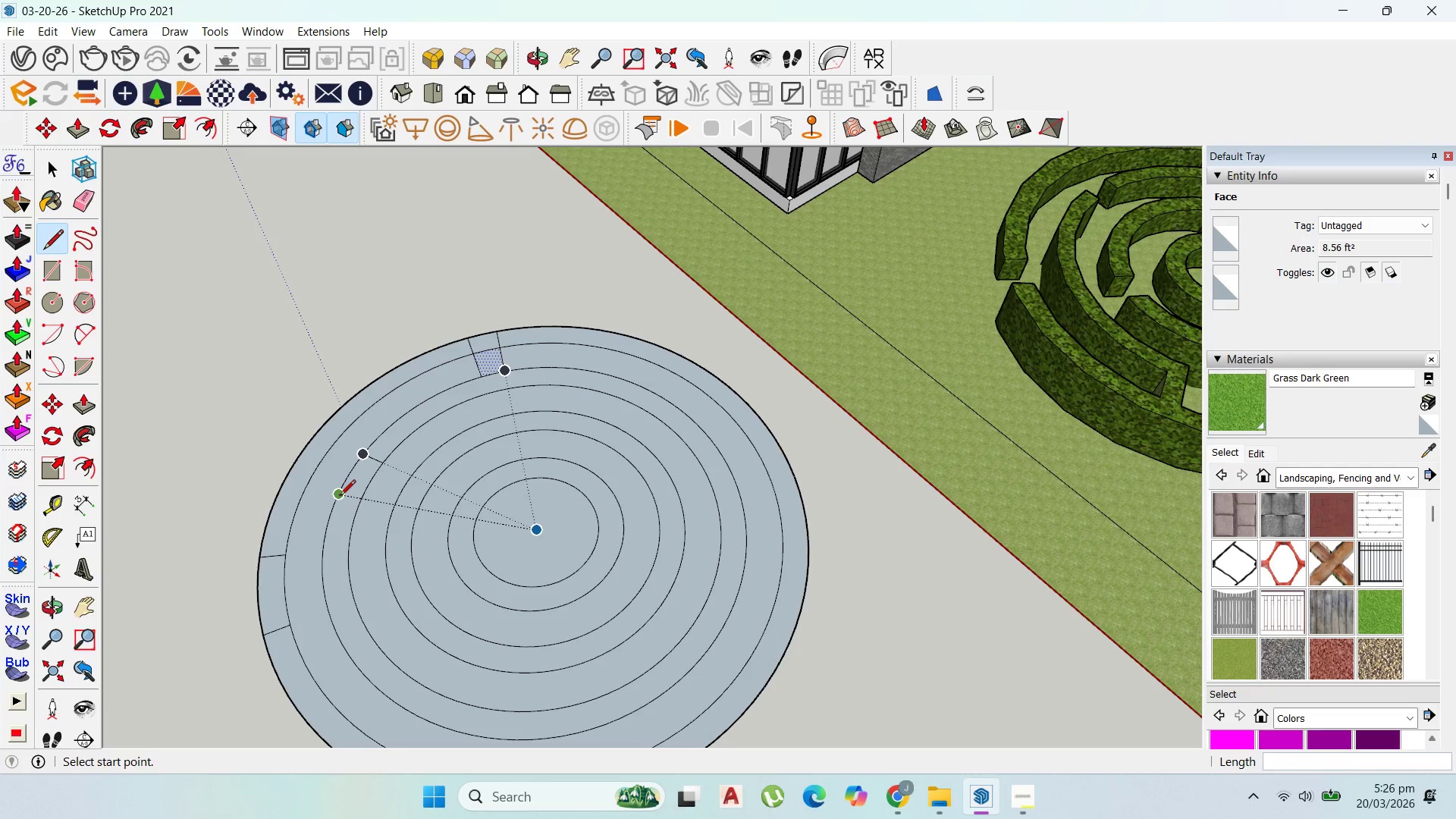 
left_click_drag(start_coordinate=[339, 496], to_coordinate=[346, 496])
 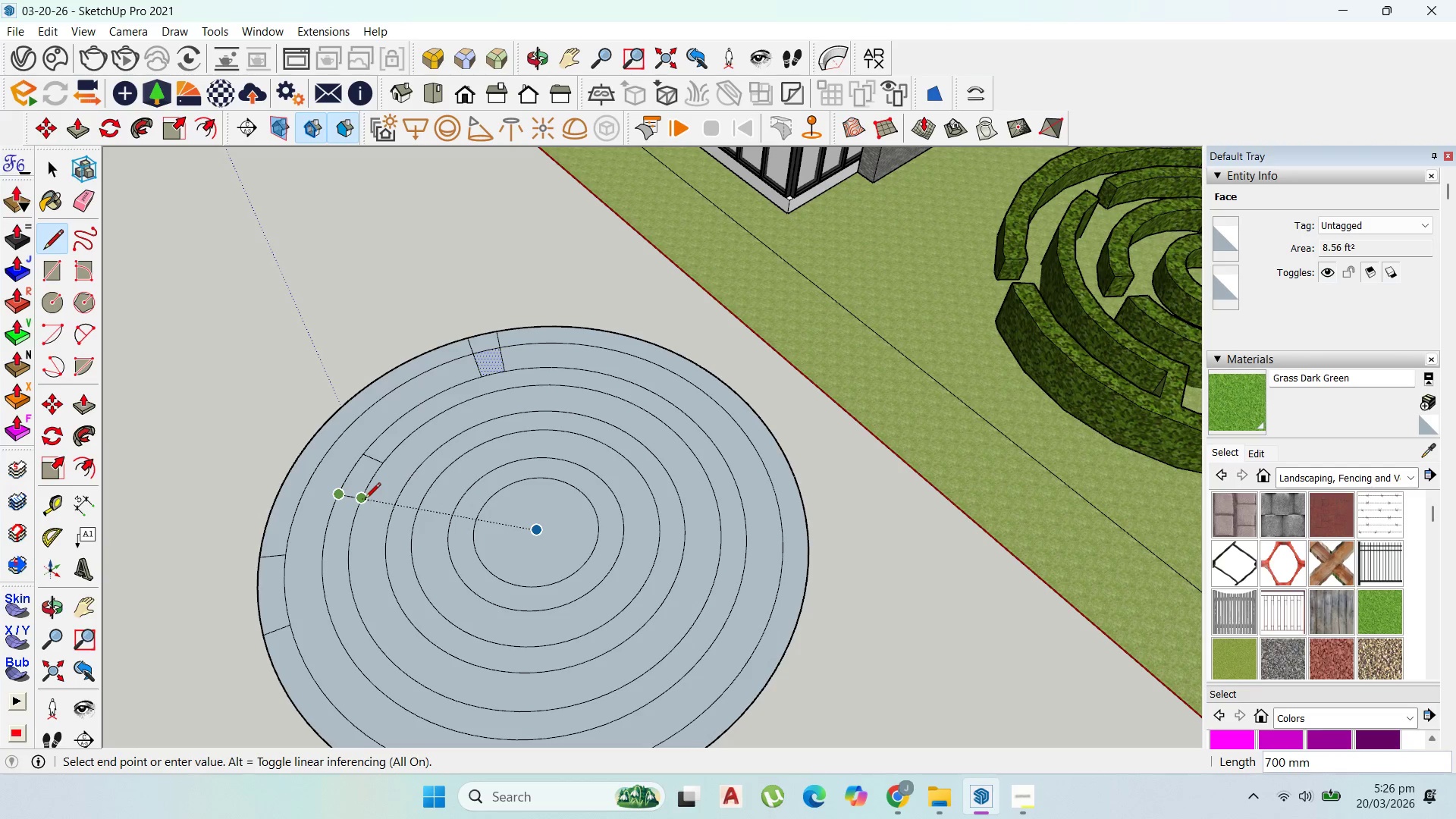 
left_click([365, 500])
 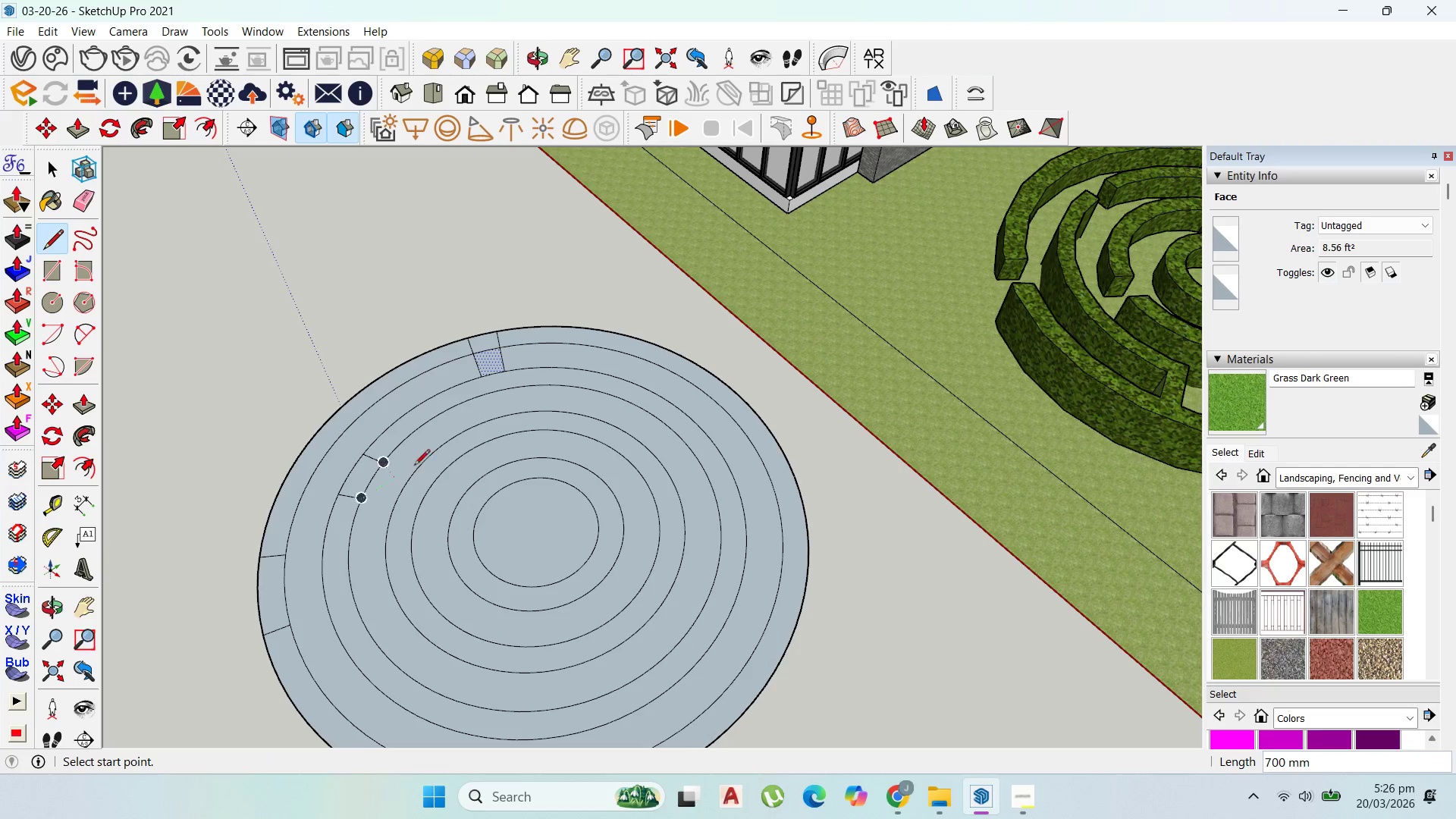 
key(Escape)
 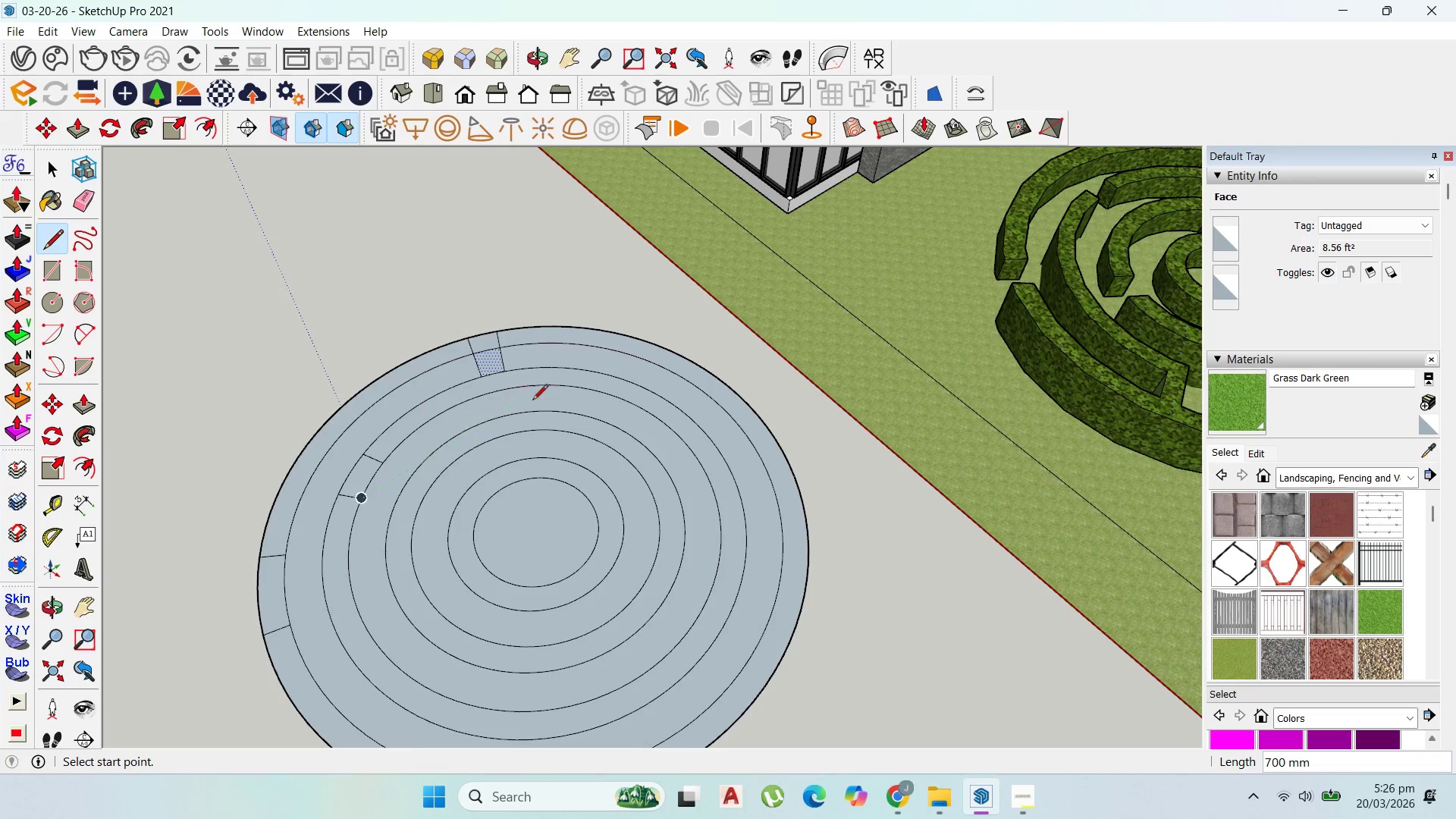 
key(Escape)
 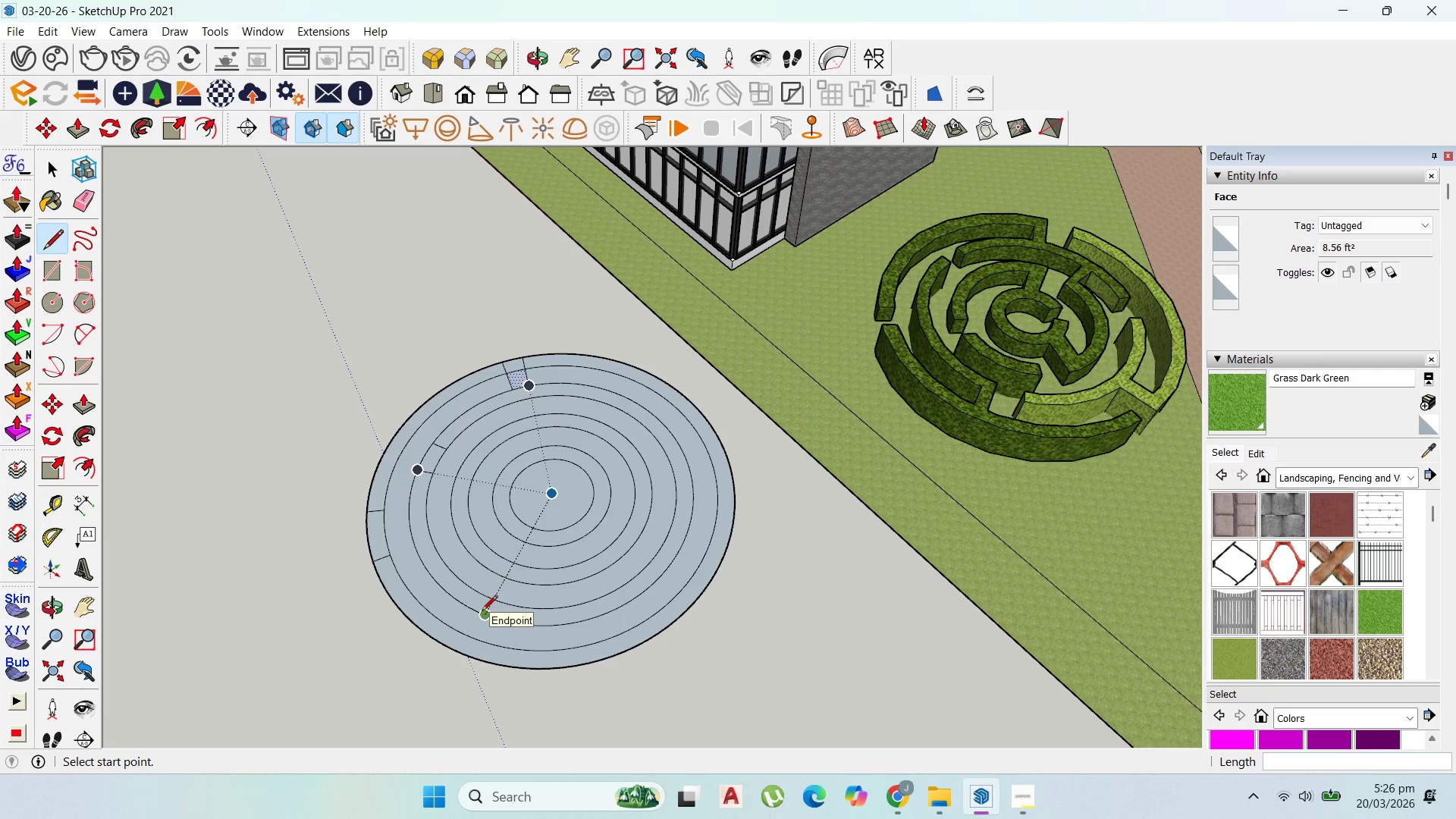 
scroll: coordinate [651, 479], scroll_direction: down, amount: 4.0
 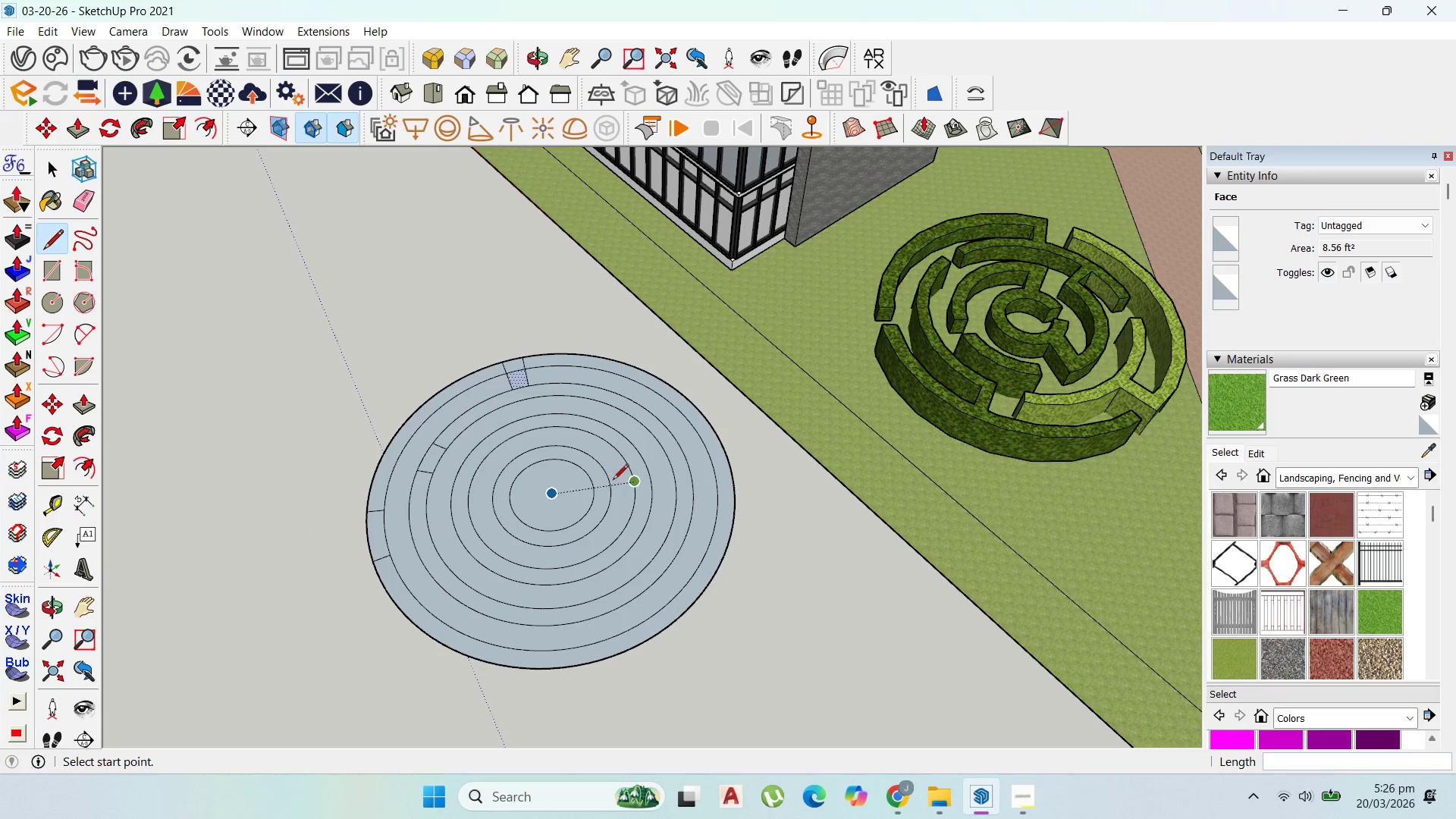 
wait(6.6)
 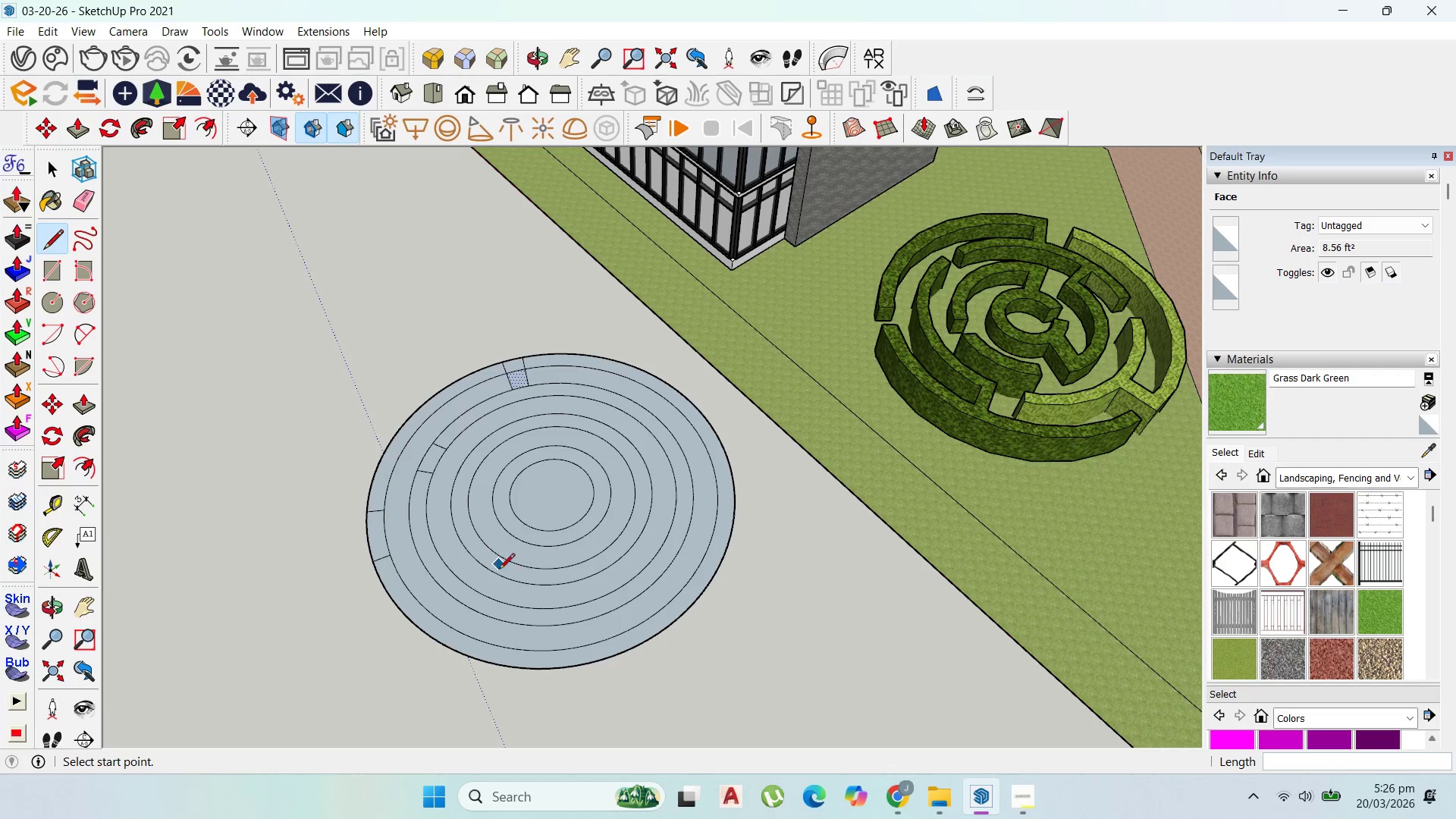 
scroll: coordinate [519, 366], scroll_direction: up, amount: 1.0
 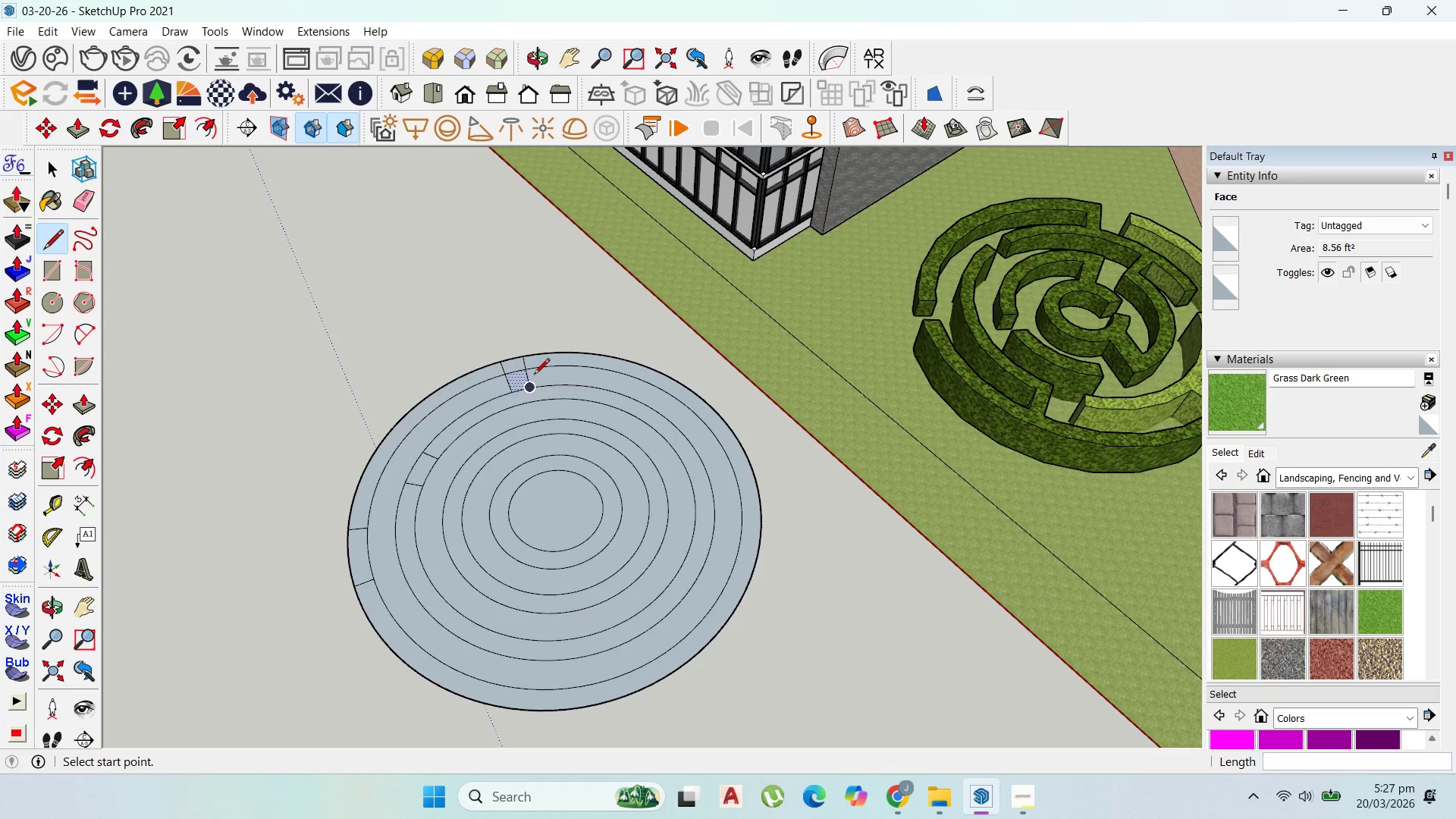 
scroll: coordinate [553, 359], scroll_direction: down, amount: 2.0
 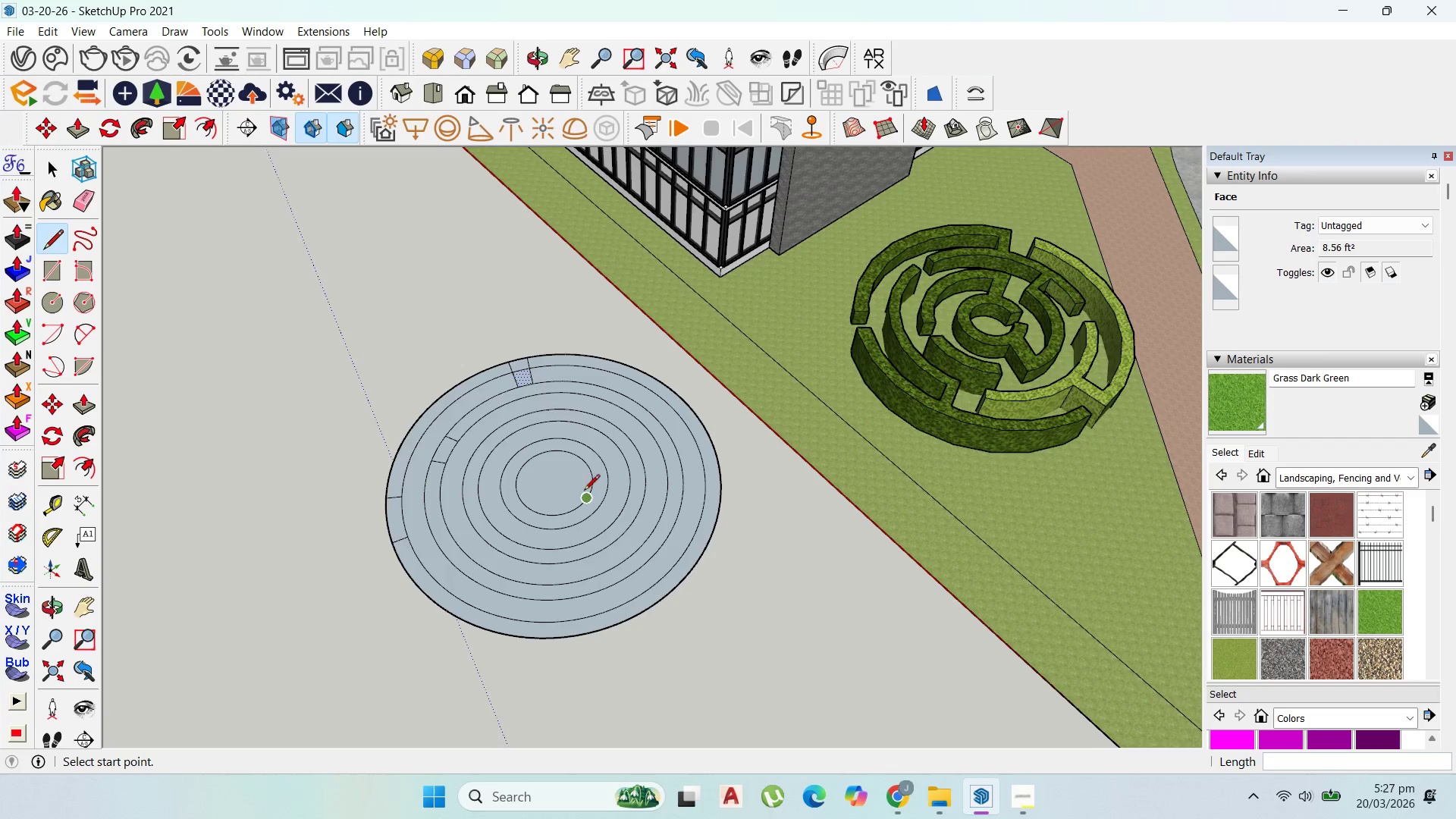 
scroll: coordinate [544, 347], scroll_direction: up, amount: 5.0
 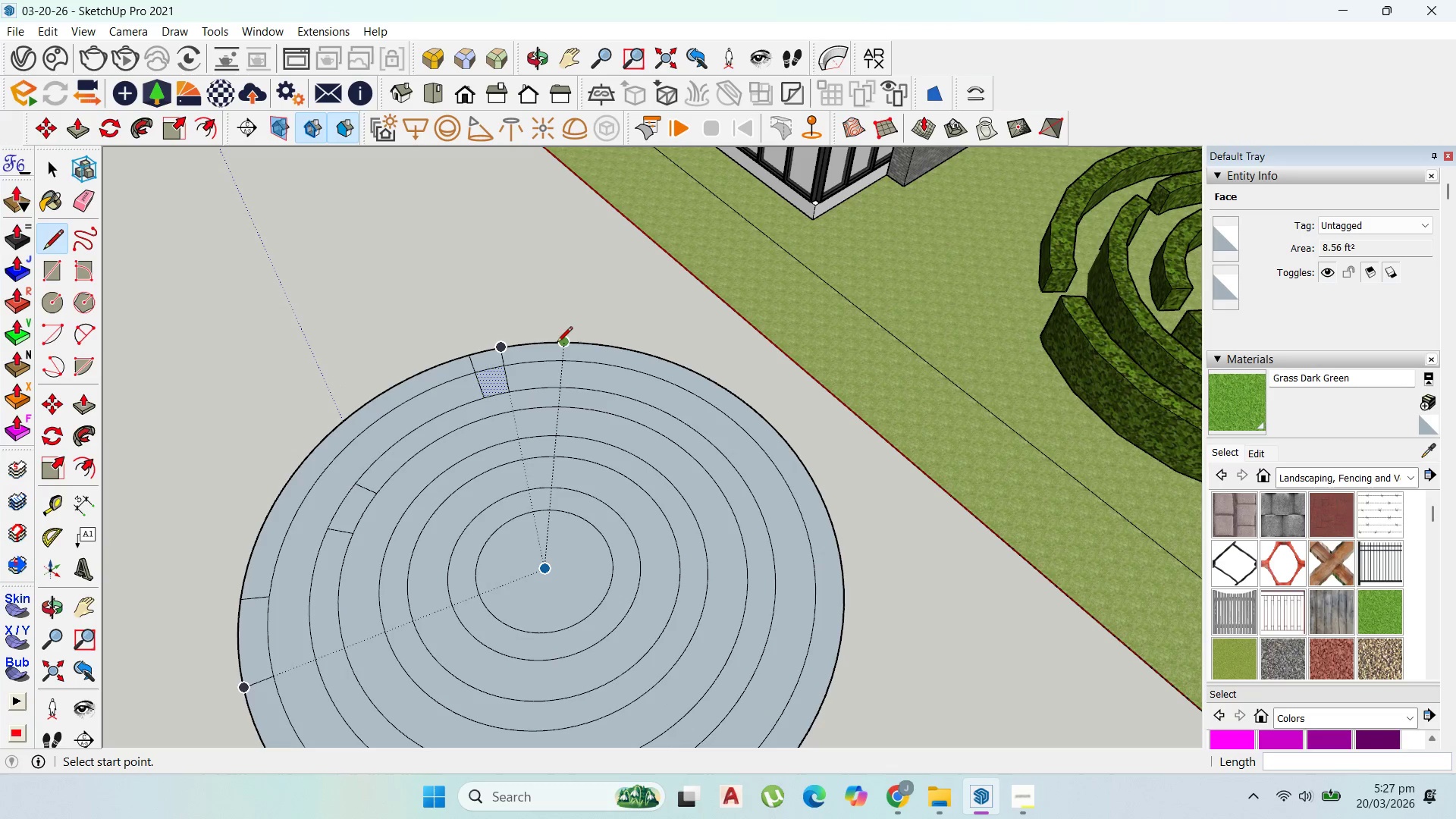 
left_click([556, 344])
 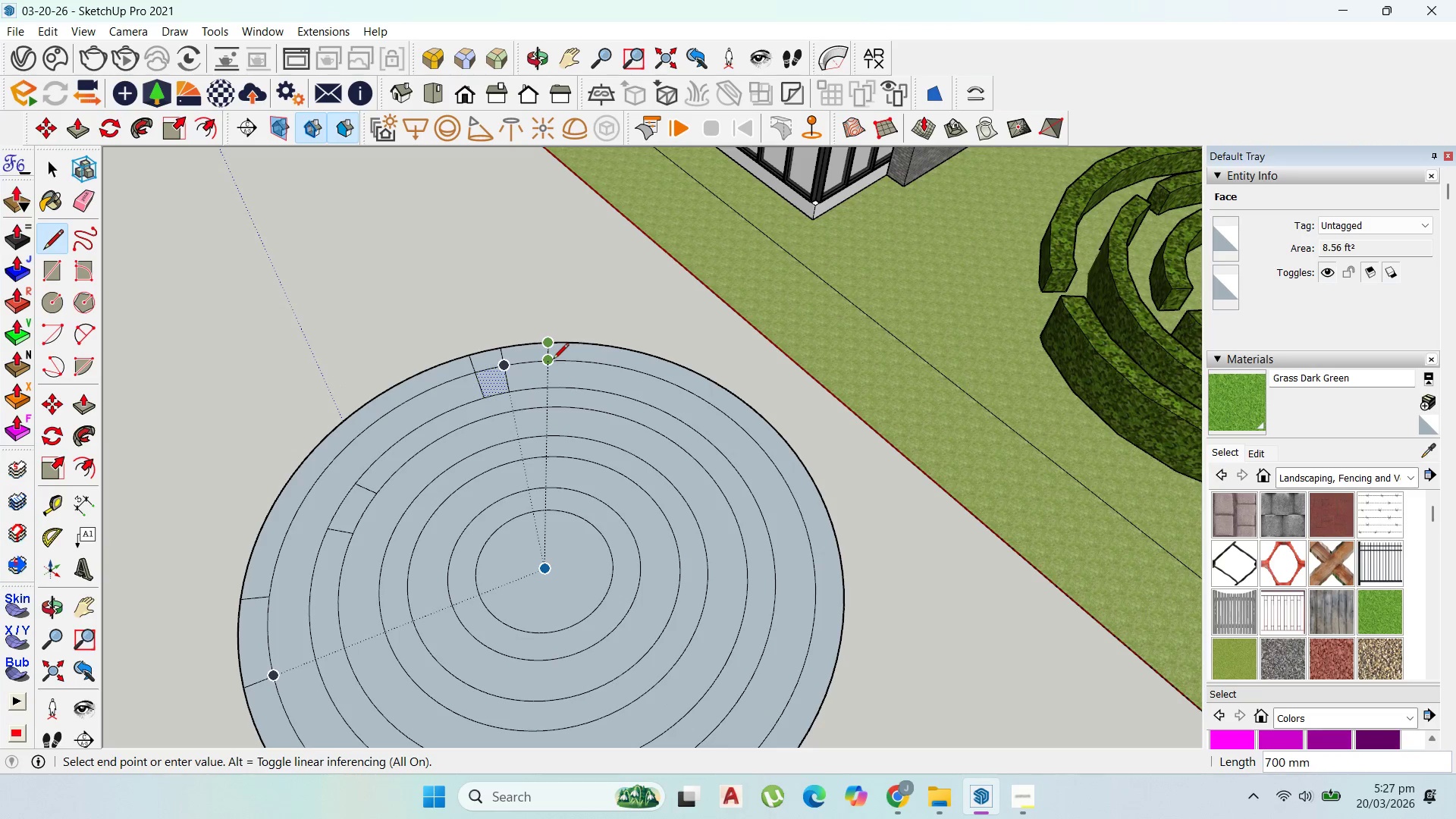 
left_click([553, 360])
 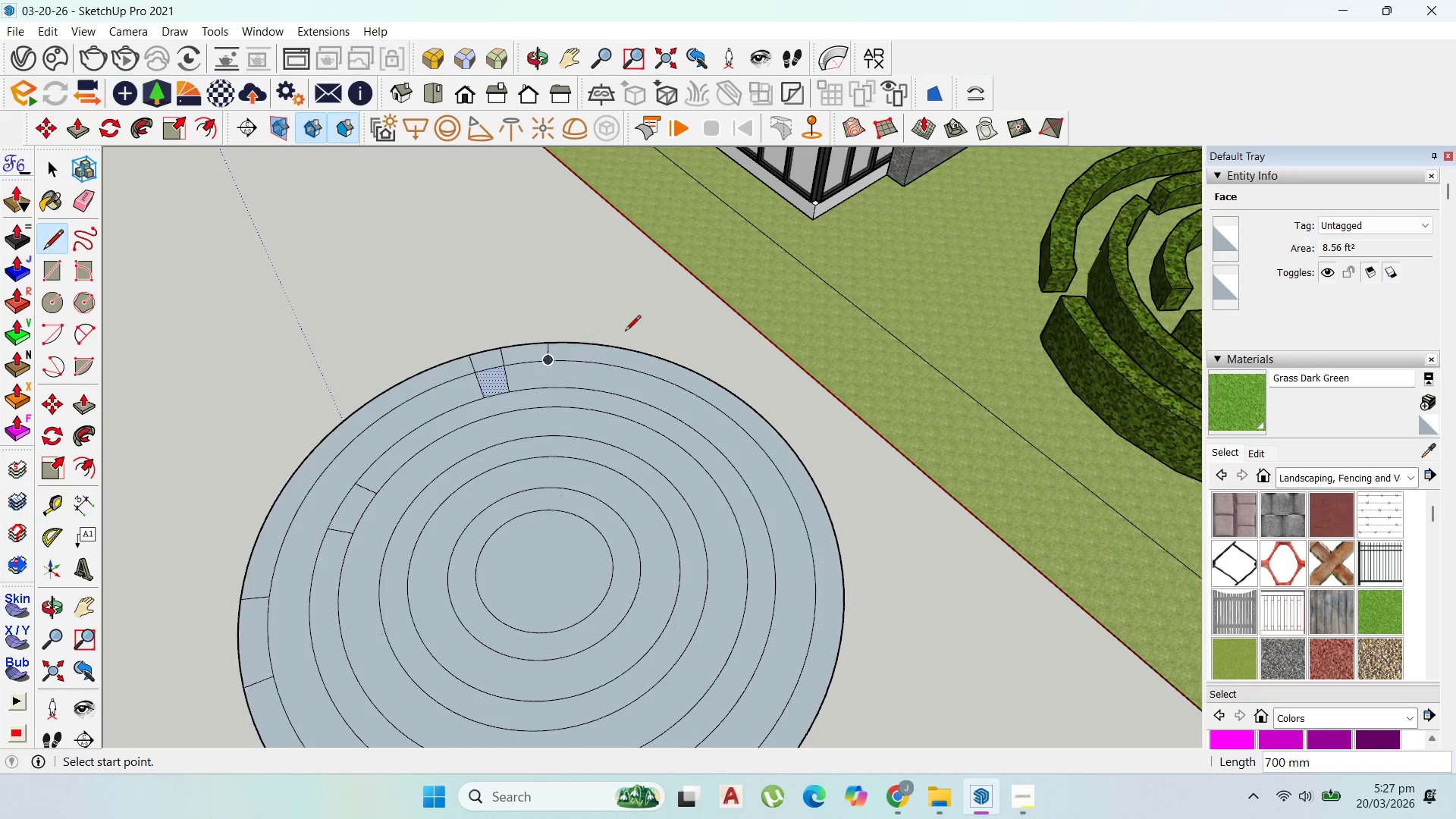 
key(Escape)
 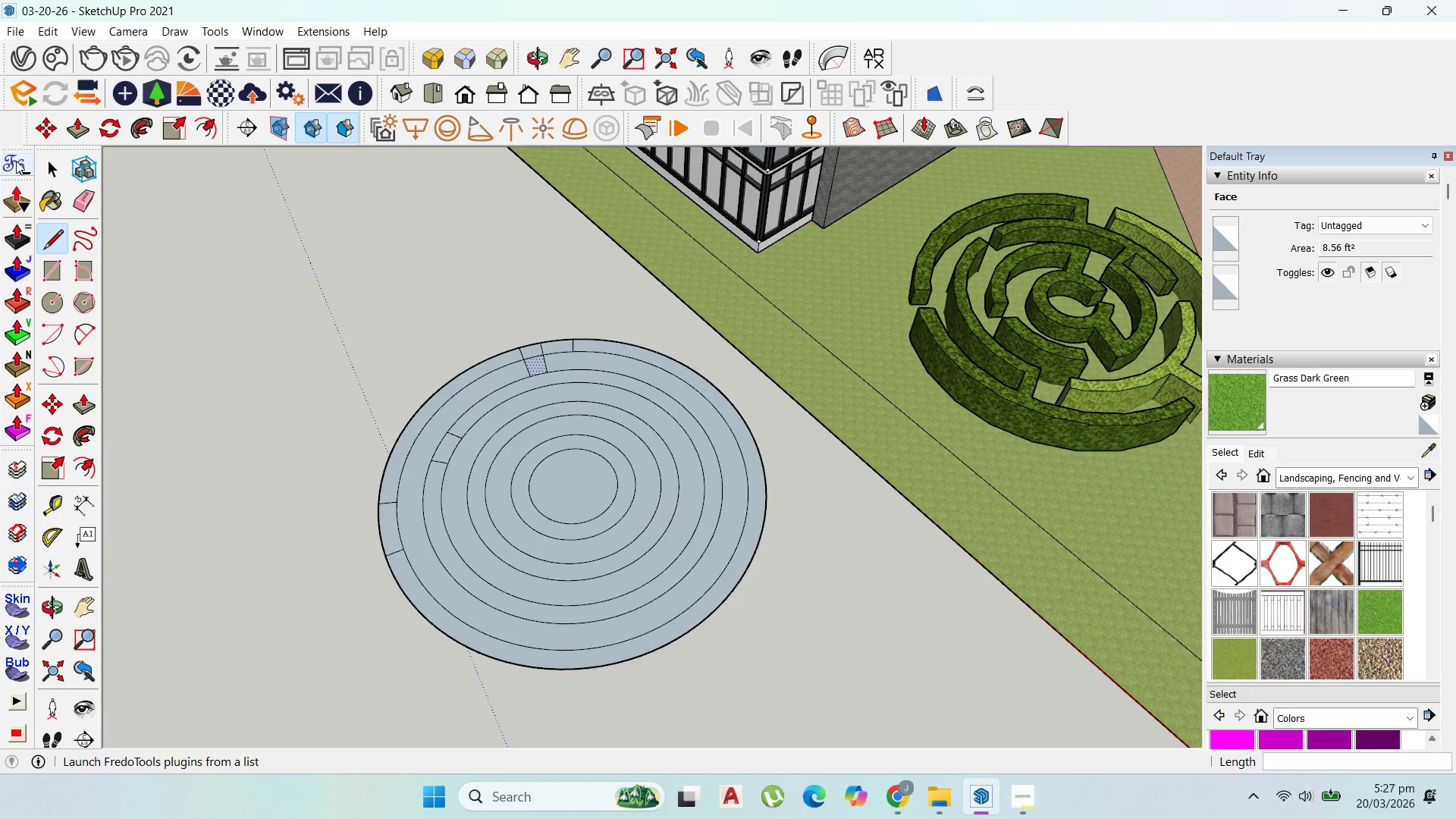 
scroll: coordinate [626, 332], scroll_direction: down, amount: 4.0
 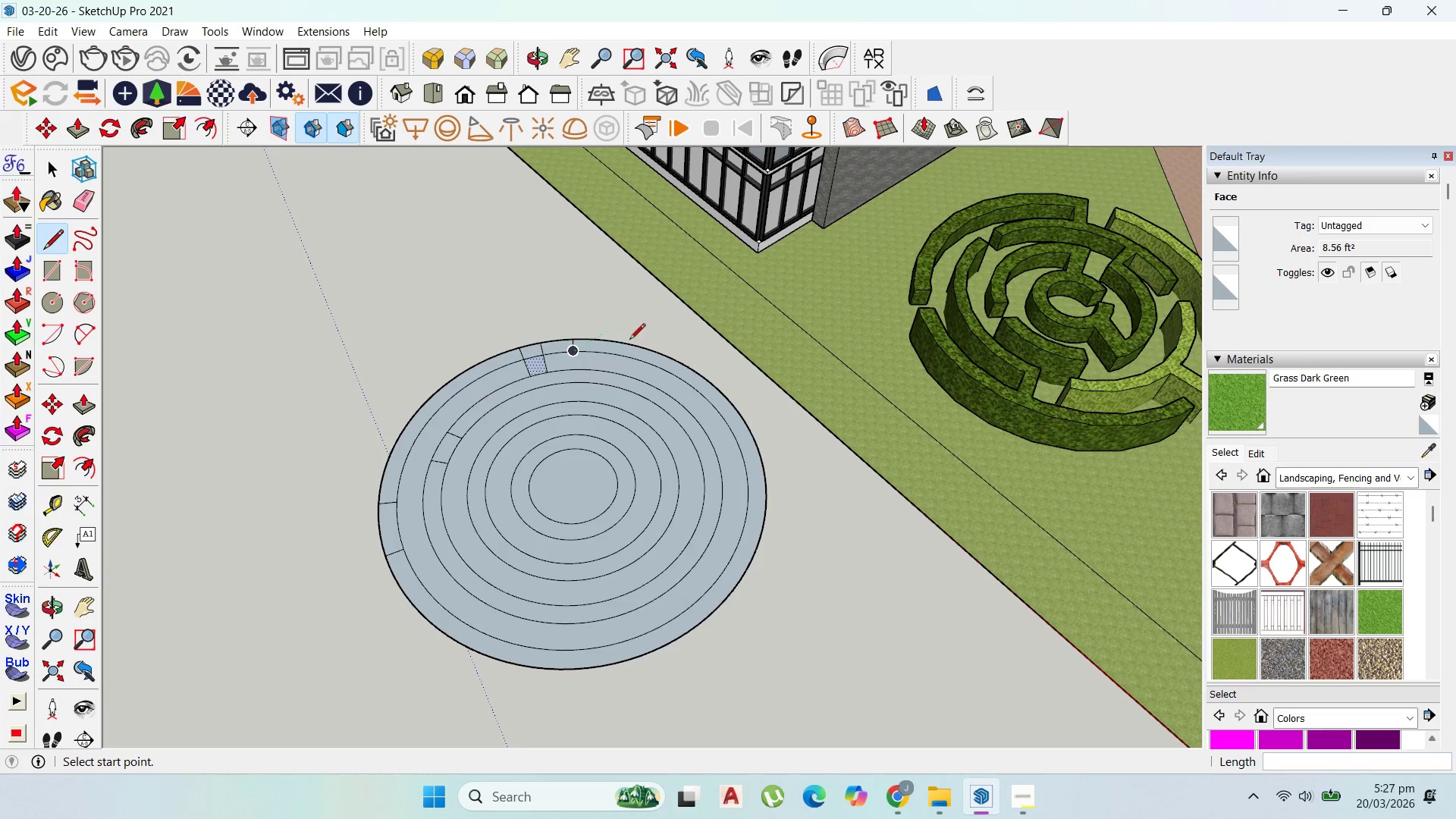 
left_click([42, 161])
 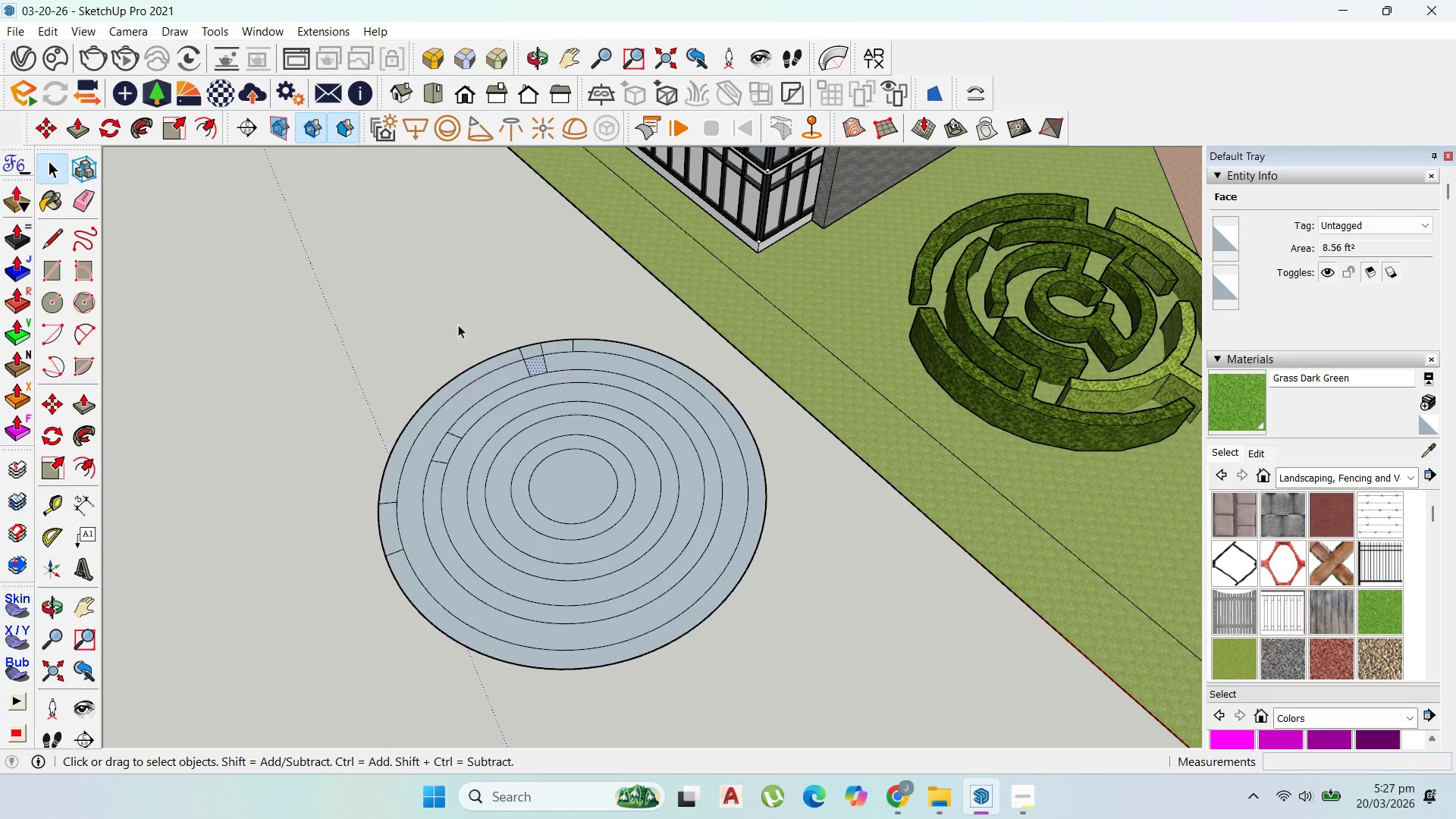 
scroll: coordinate [555, 339], scroll_direction: up, amount: 1.0
 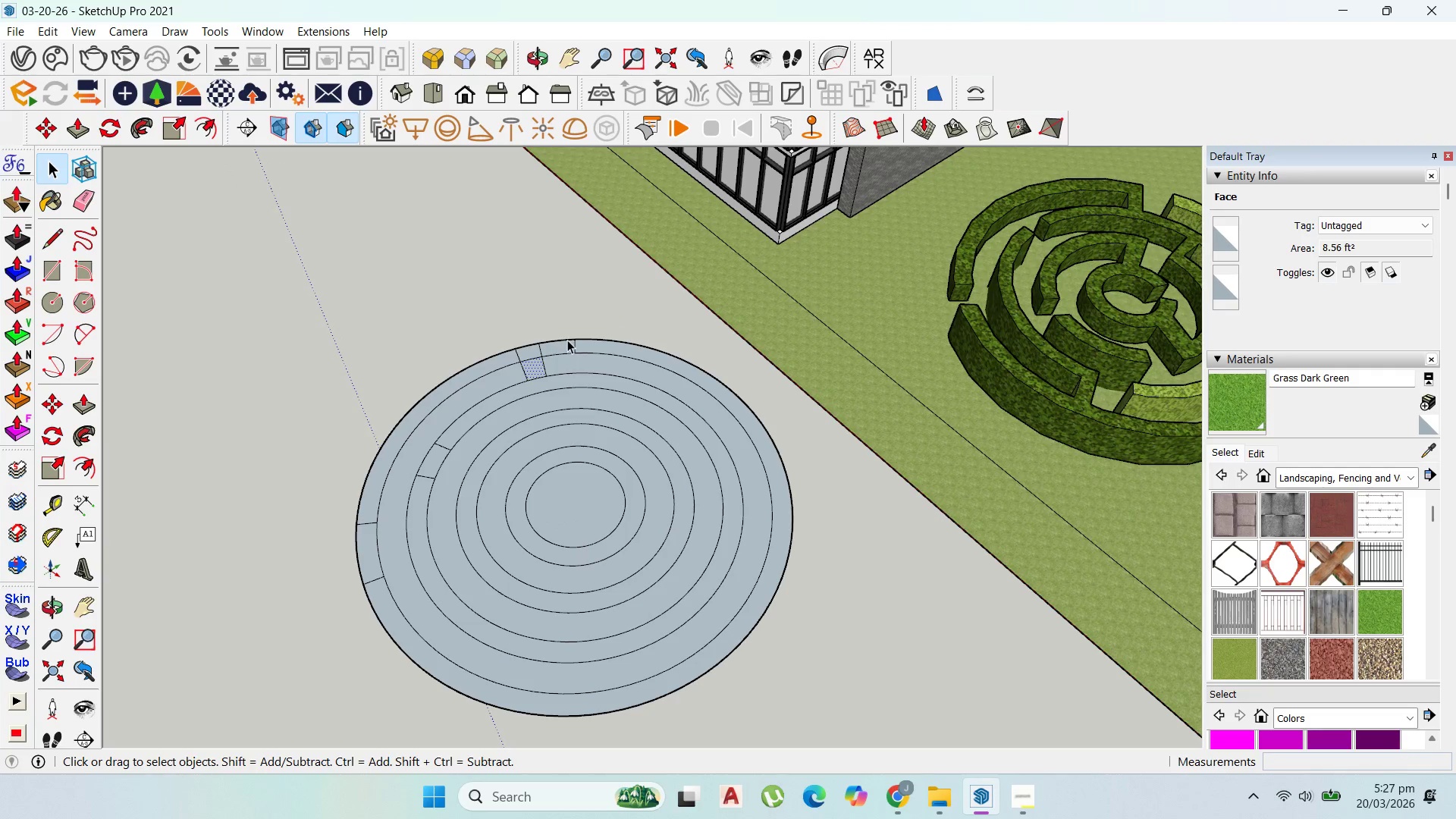 
left_click([563, 337])
 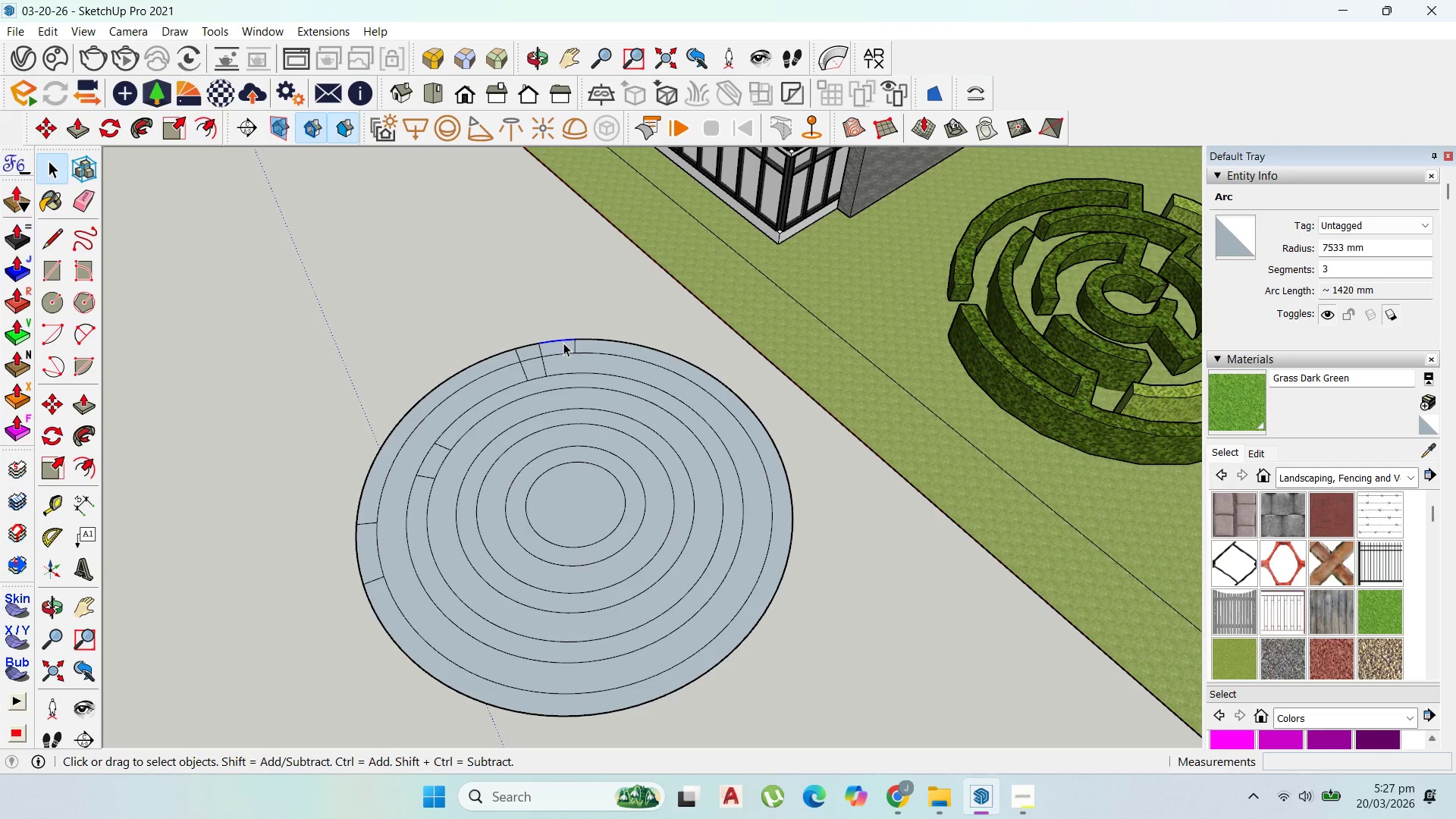 
key(Delete)
 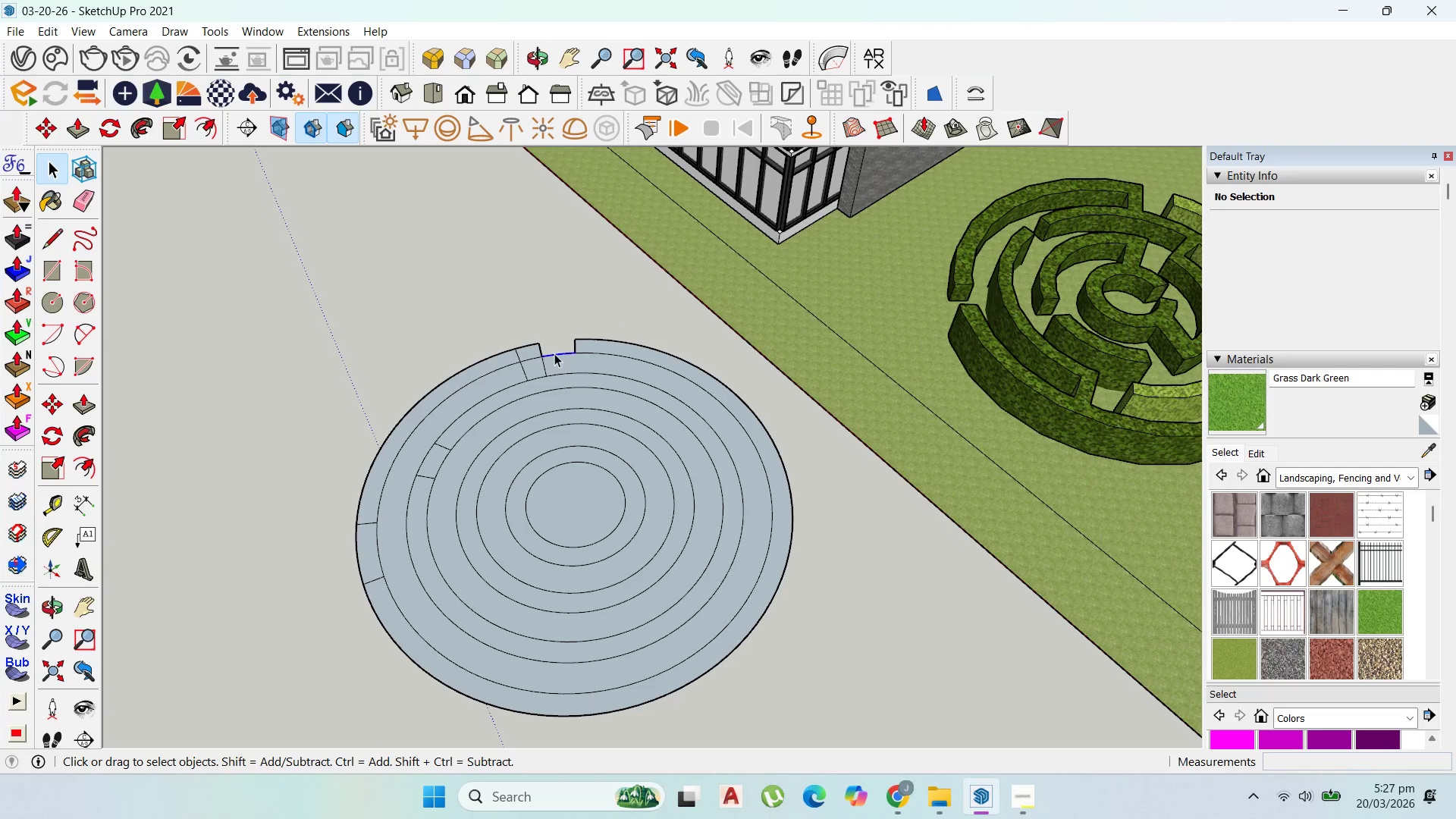 
key(Delete)
 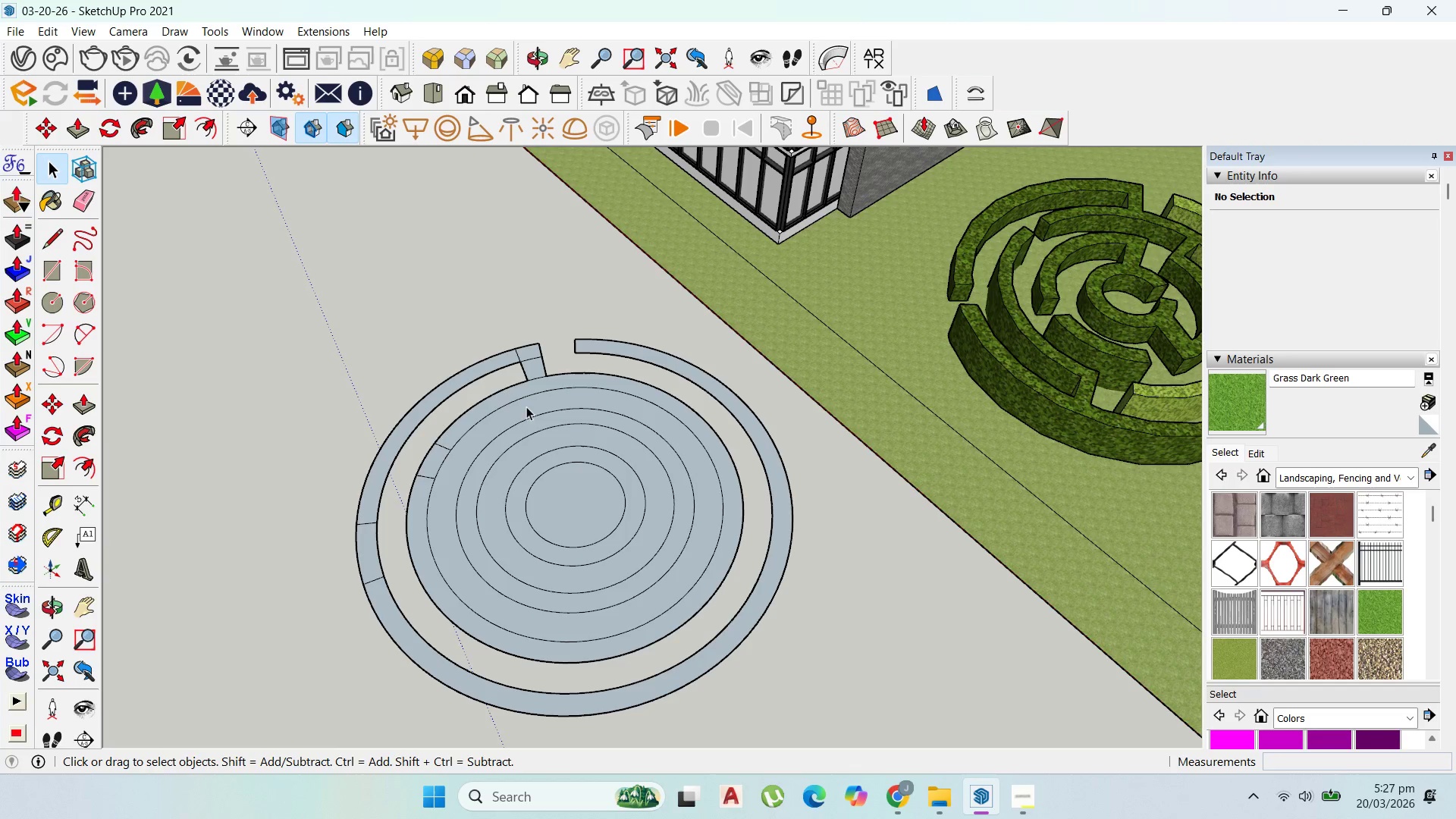 
key(Control+Z)
 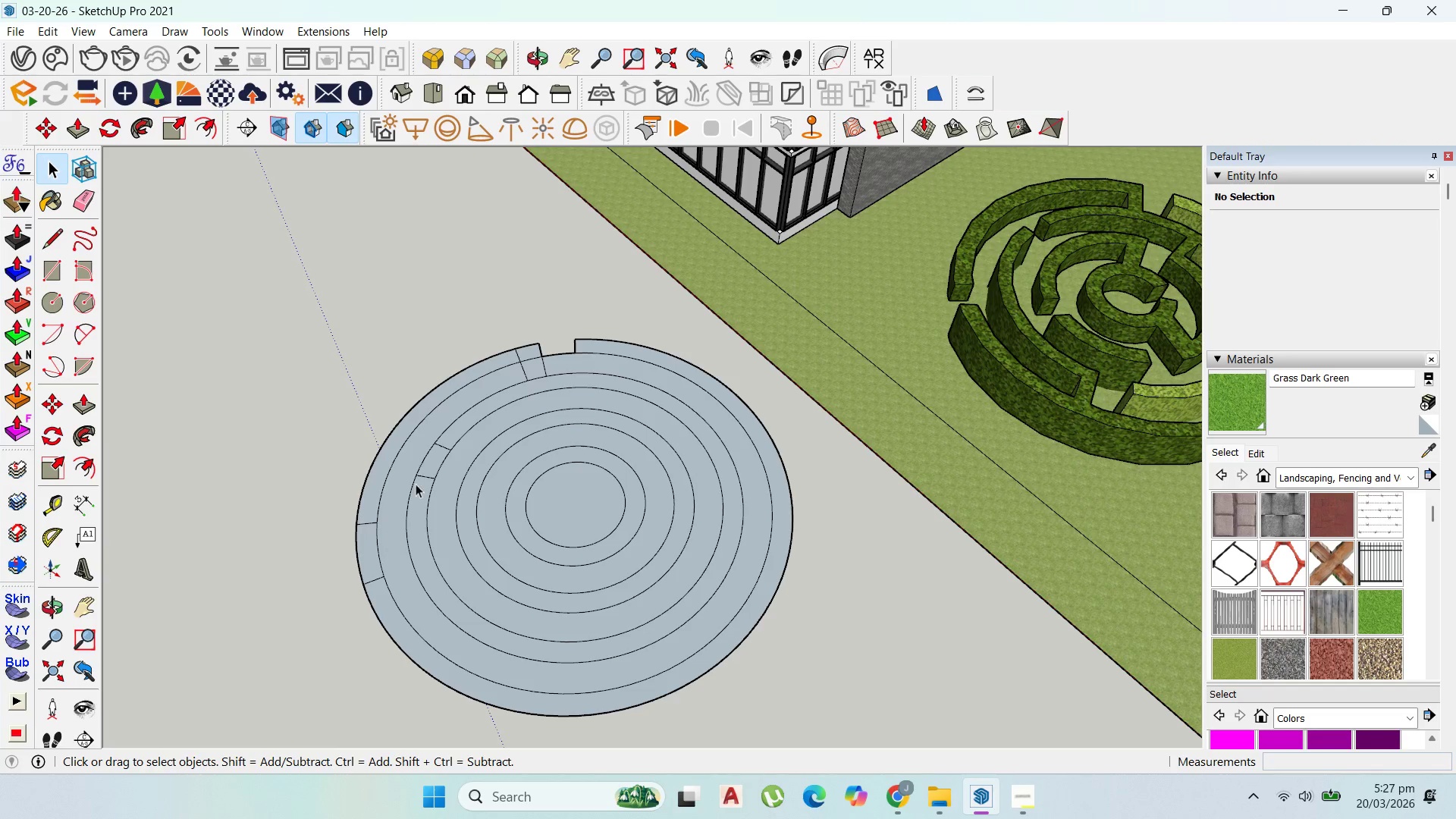 
scroll: coordinate [445, 465], scroll_direction: none, amount: 0.0
 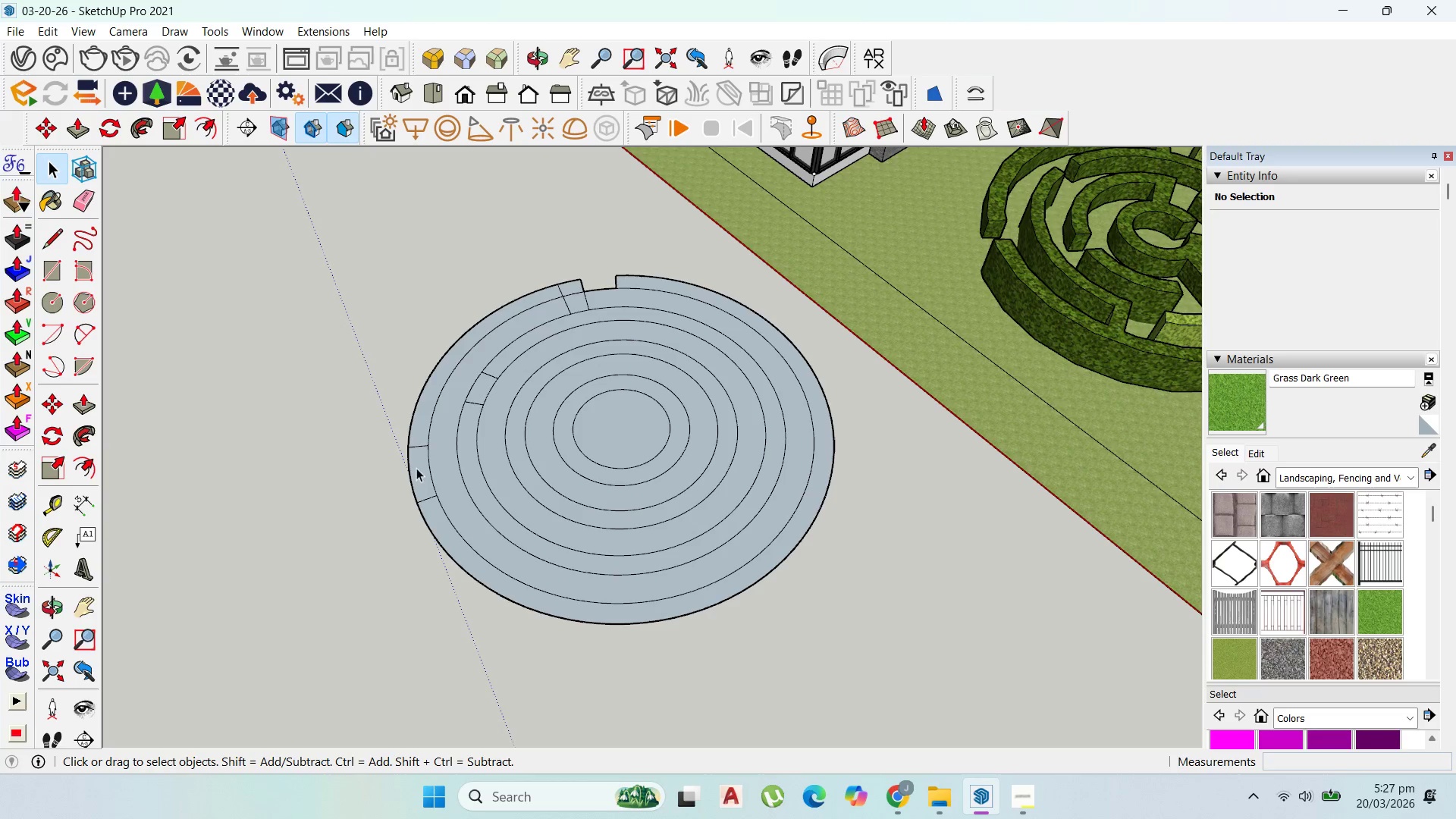 
left_click([408, 472])
 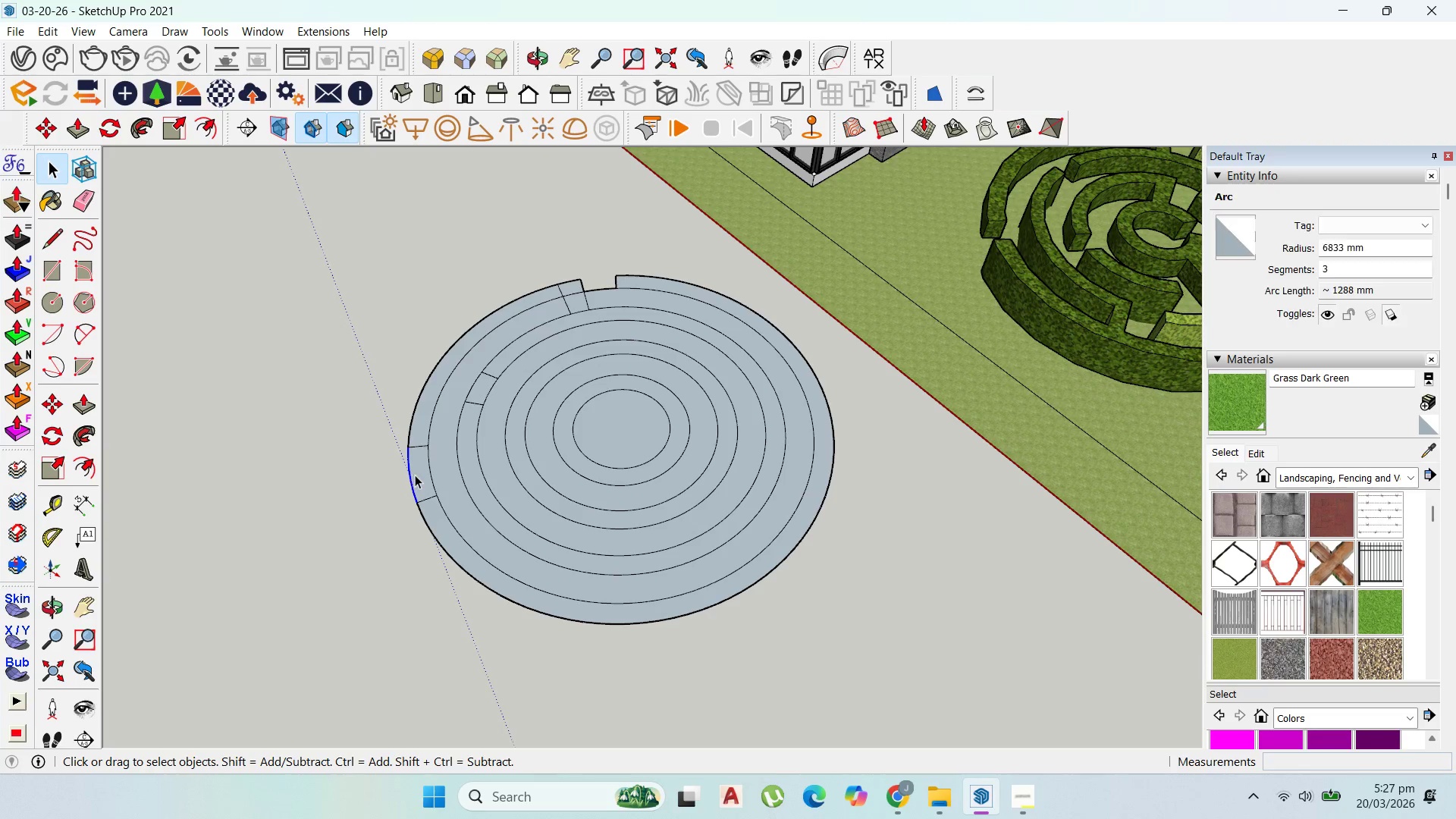 
key(Delete)
 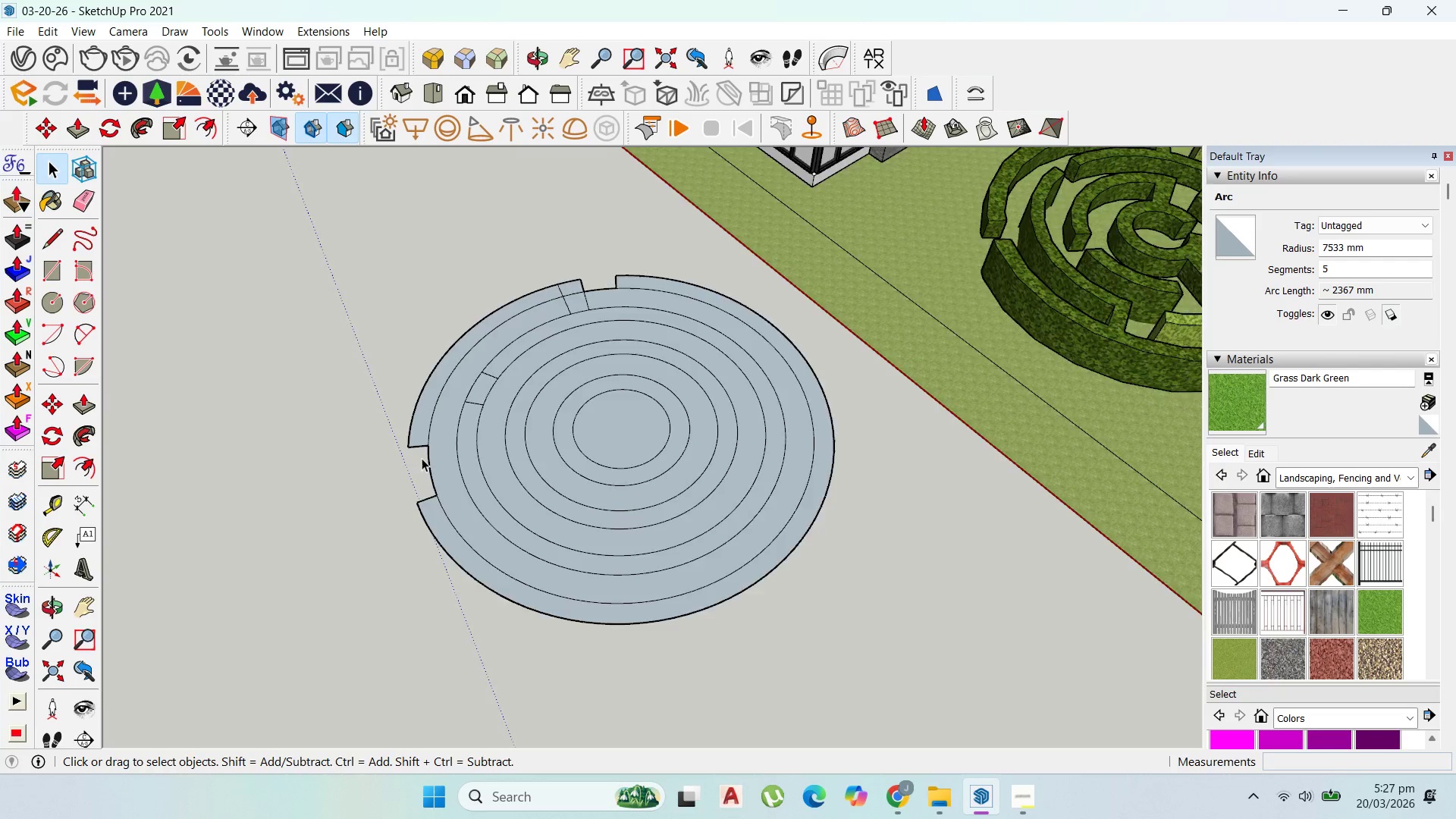 
scroll: coordinate [426, 462], scroll_direction: down, amount: 3.0
 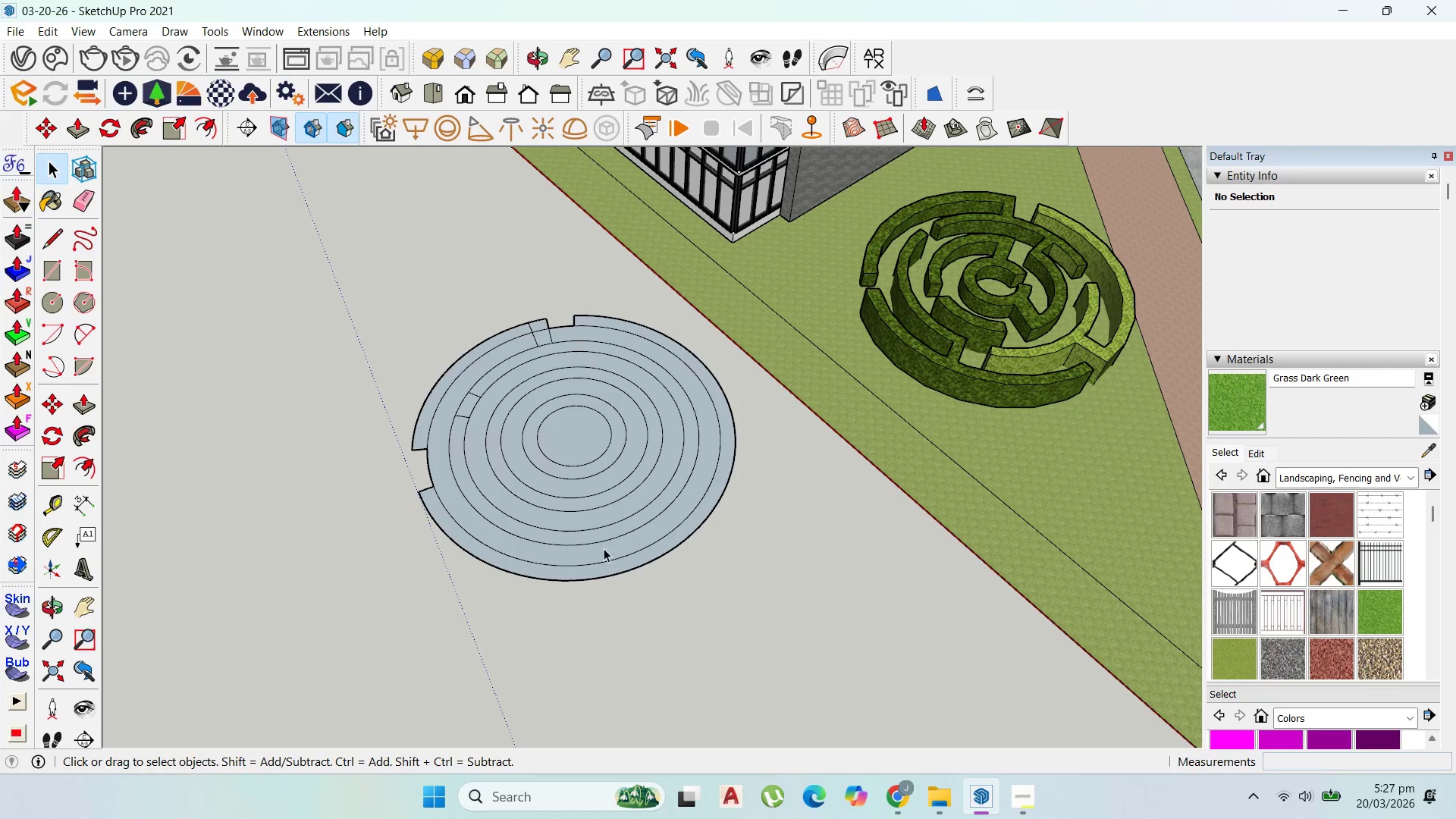 
scroll: coordinate [587, 289], scroll_direction: up, amount: 4.0
 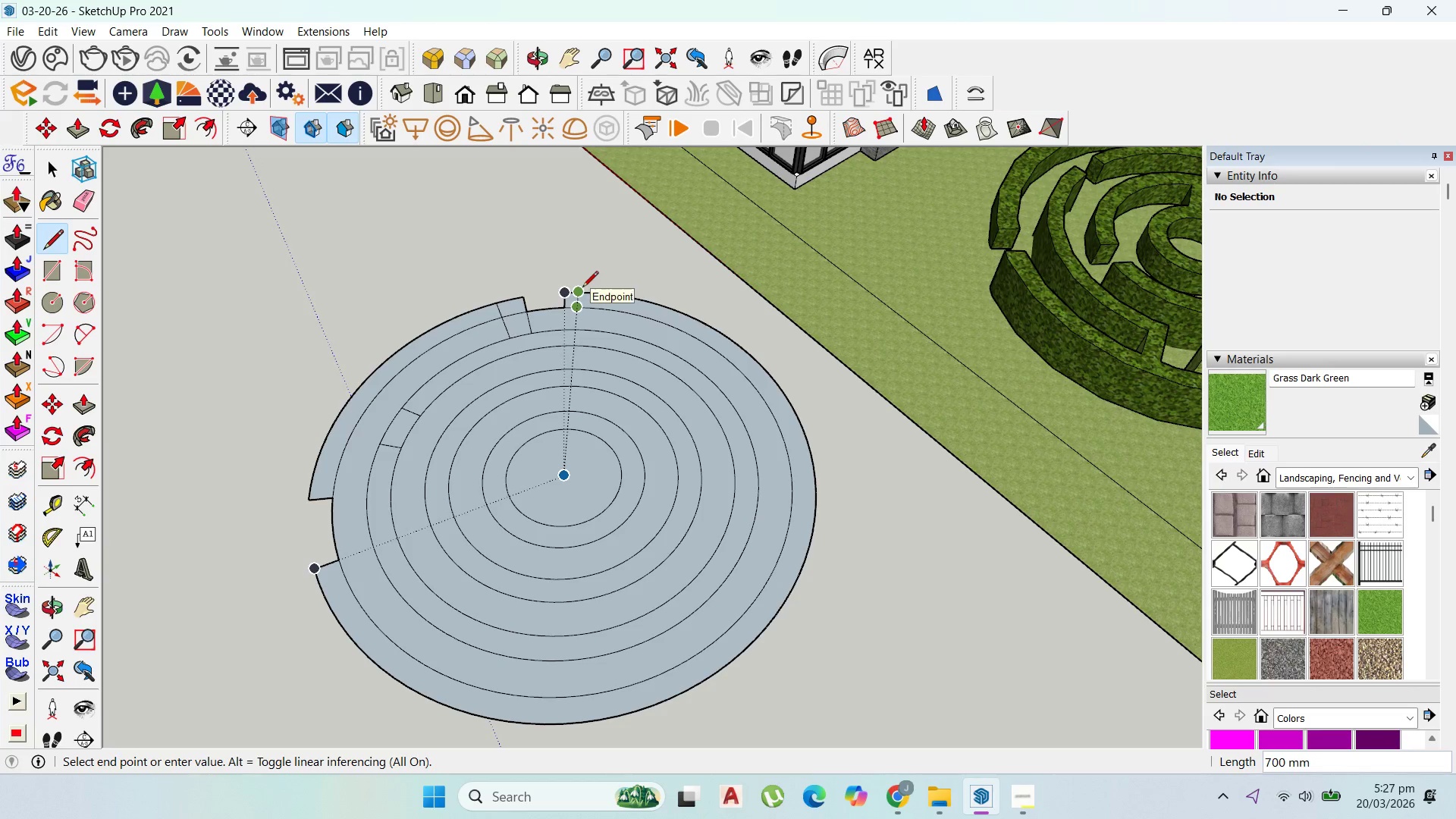 
left_click([582, 288])
 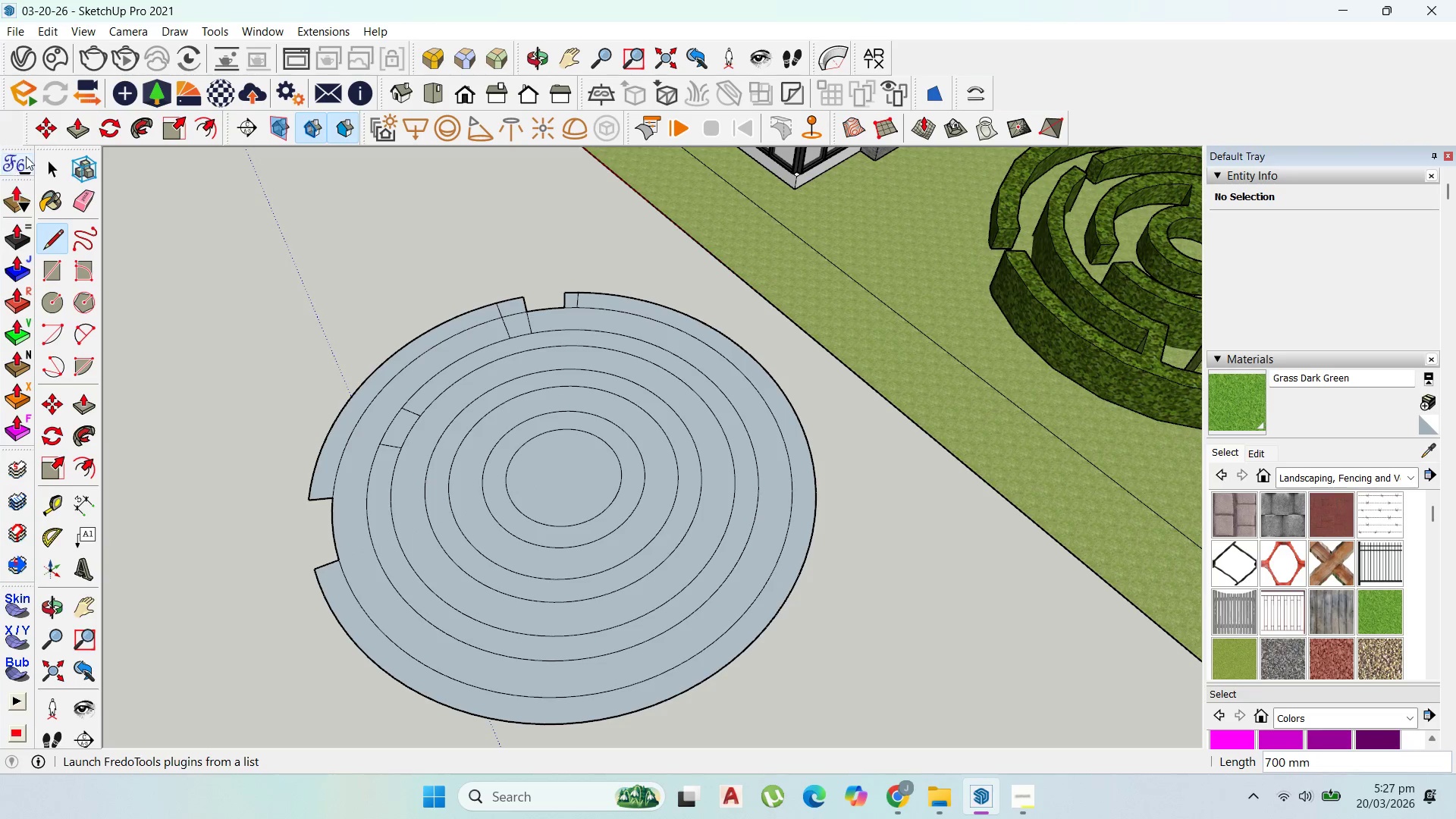 
left_click_drag(start_coordinate=[52, 158], to_coordinate=[61, 158])
 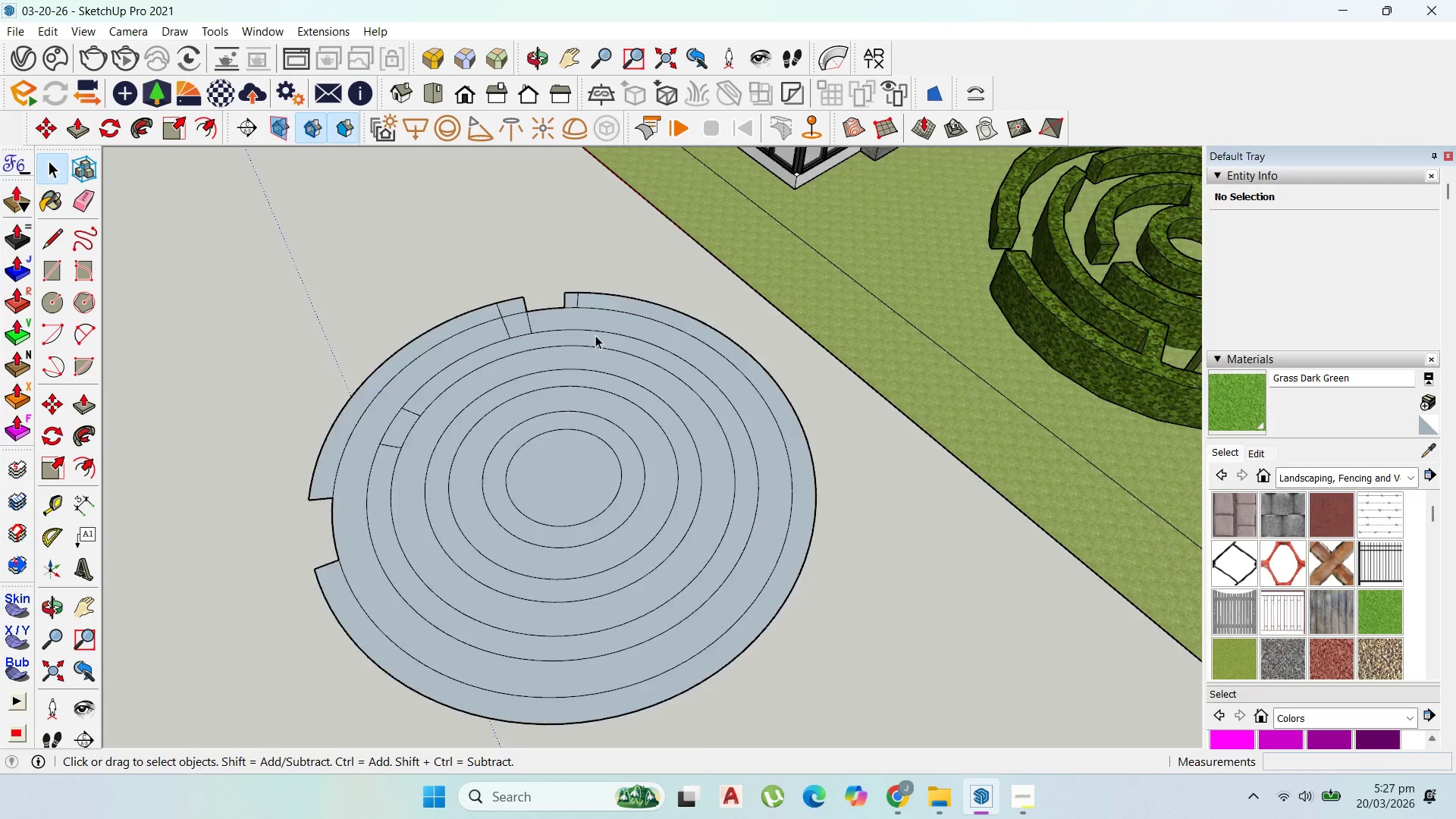 
scroll: coordinate [607, 336], scroll_direction: up, amount: 2.0
 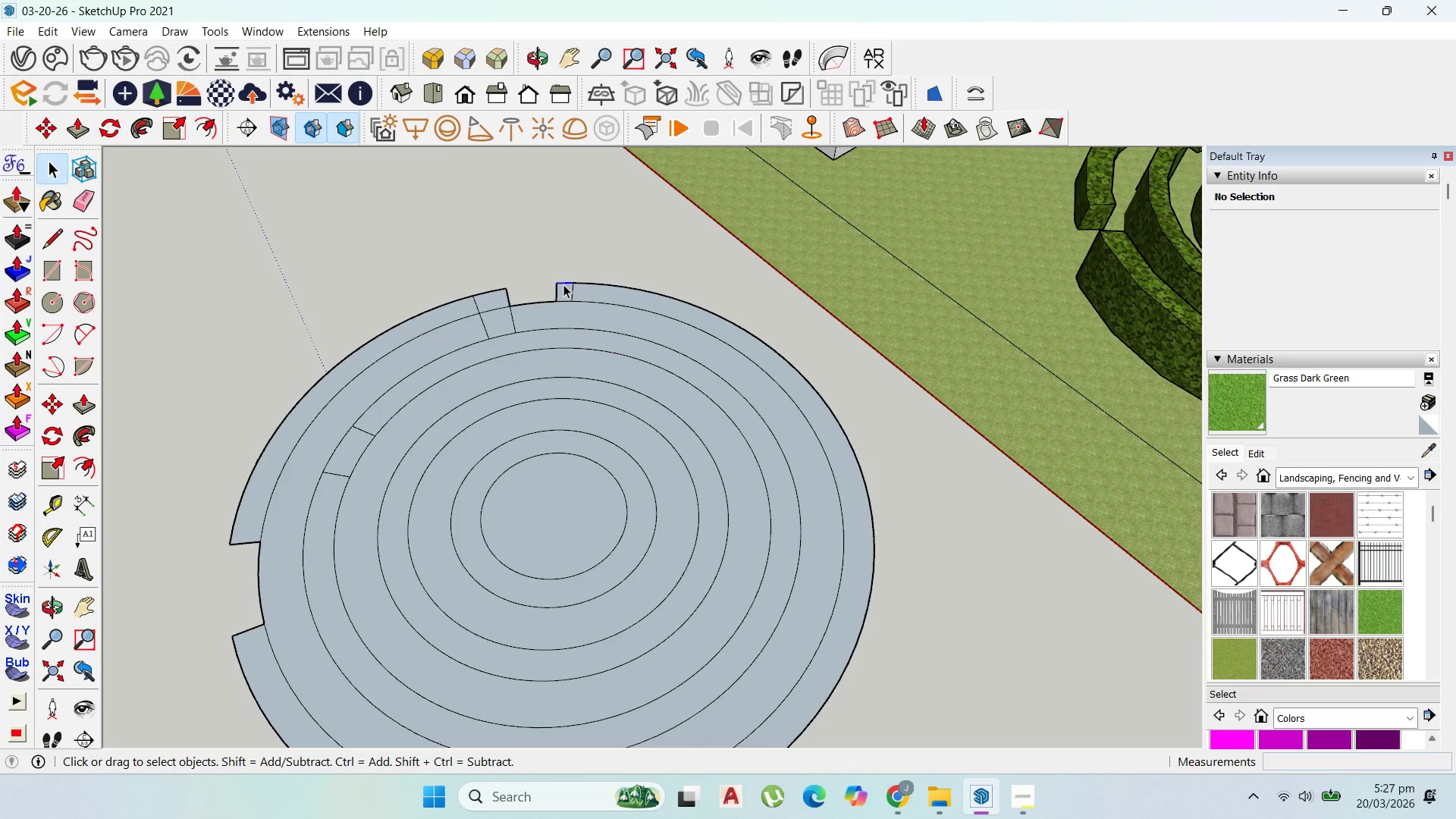 
key(Delete)
 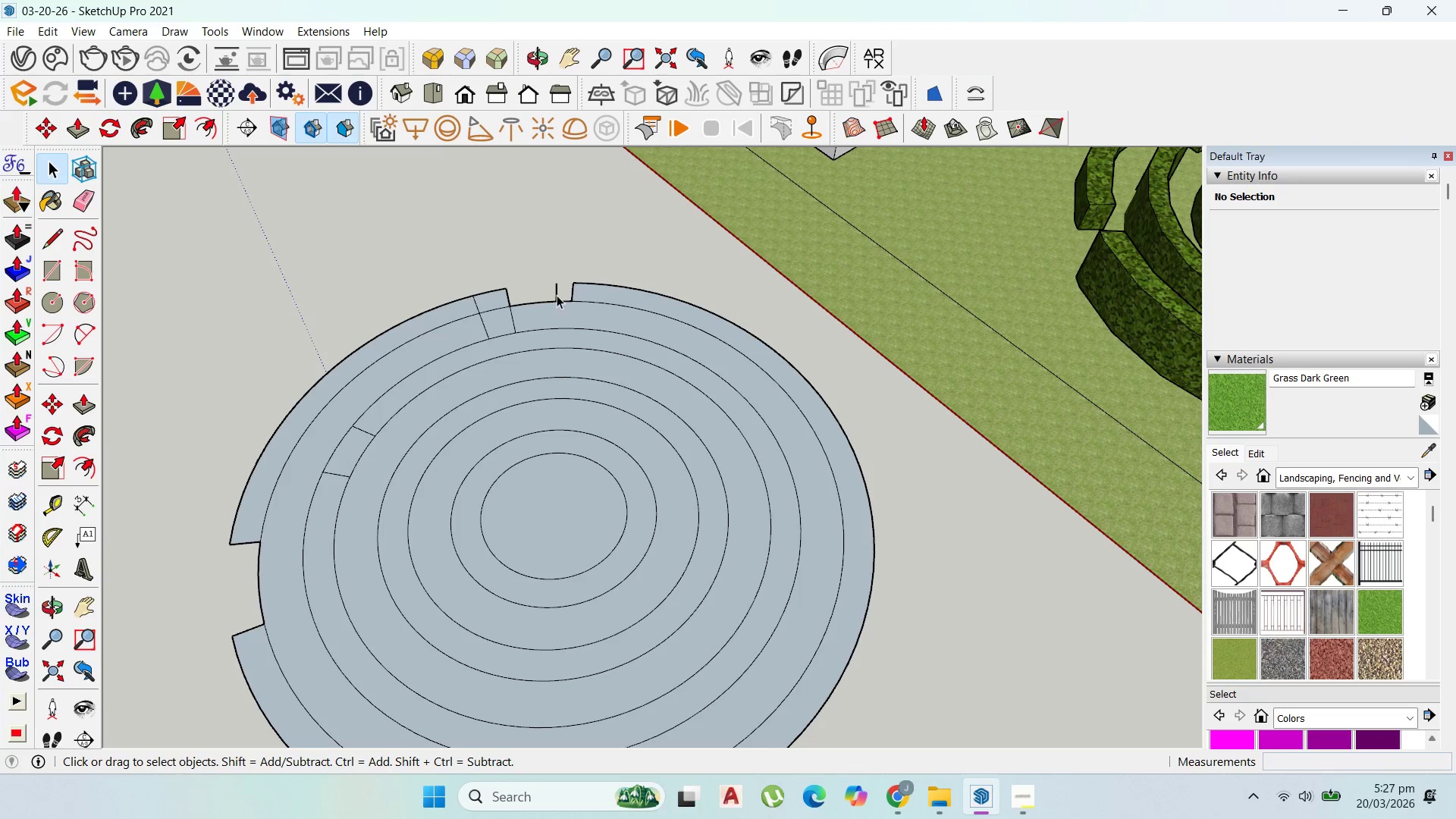 
left_click([557, 295])
 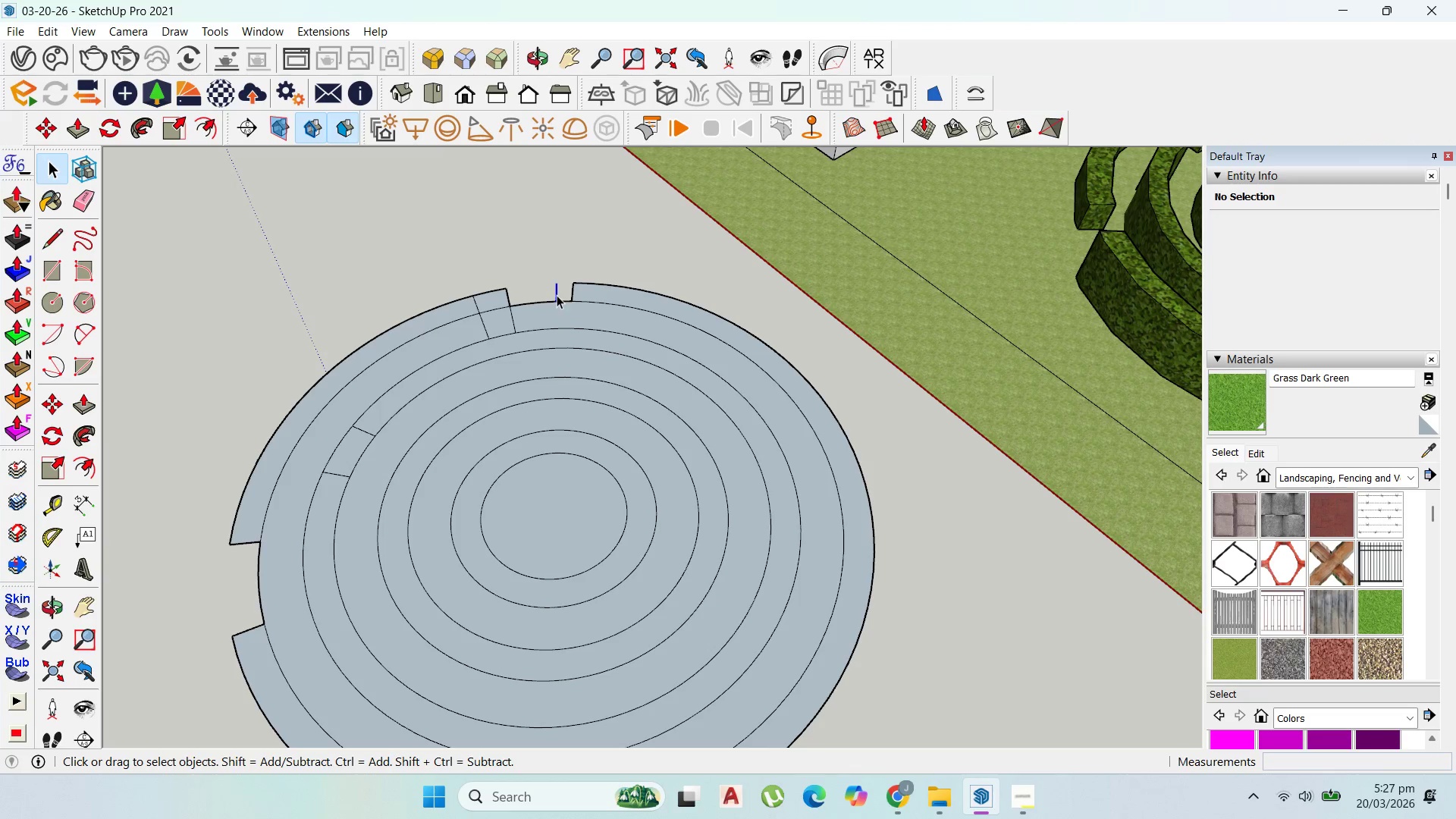 
key(Delete)
 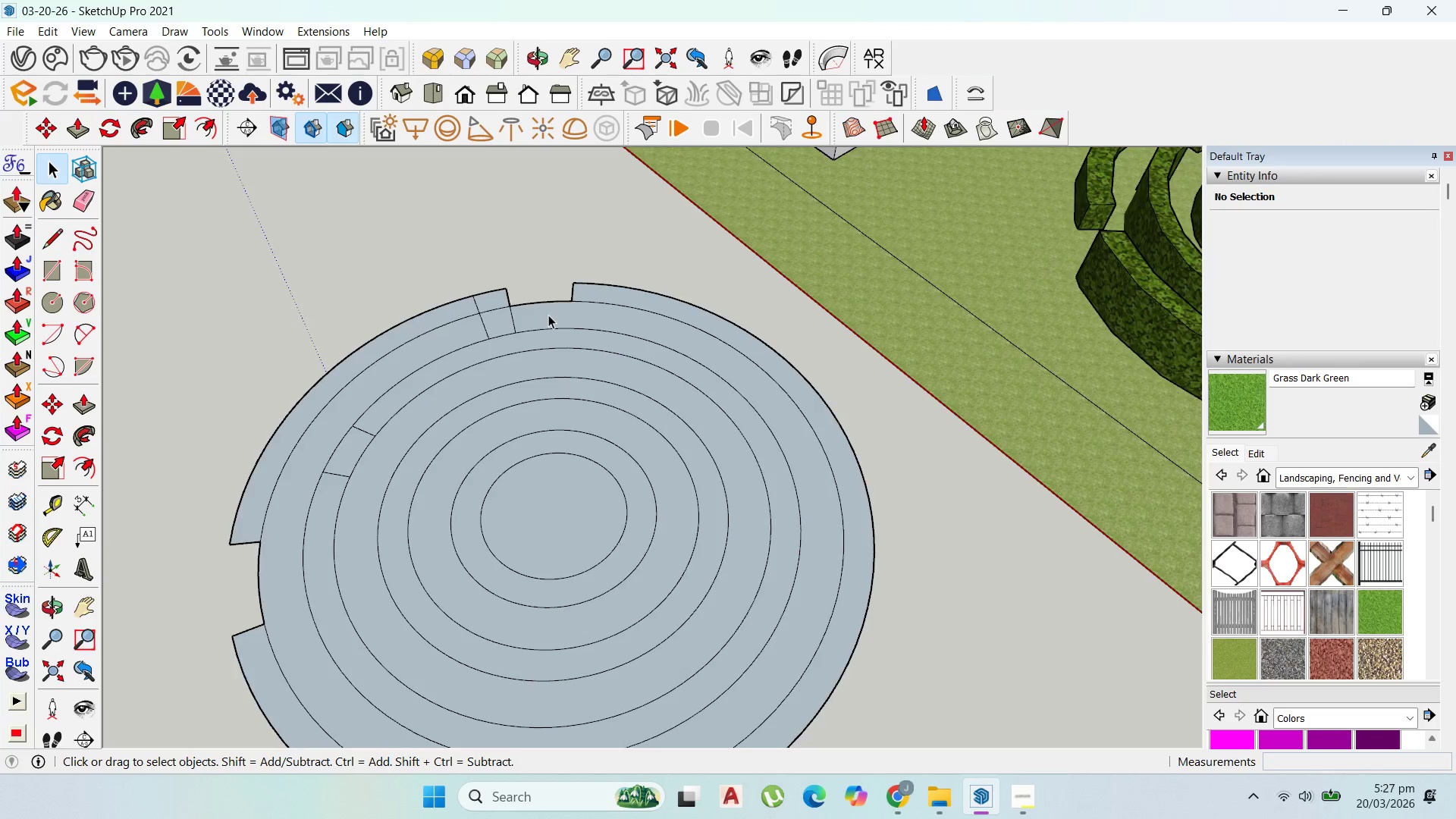 
scroll: coordinate [555, 334], scroll_direction: down, amount: 7.0
 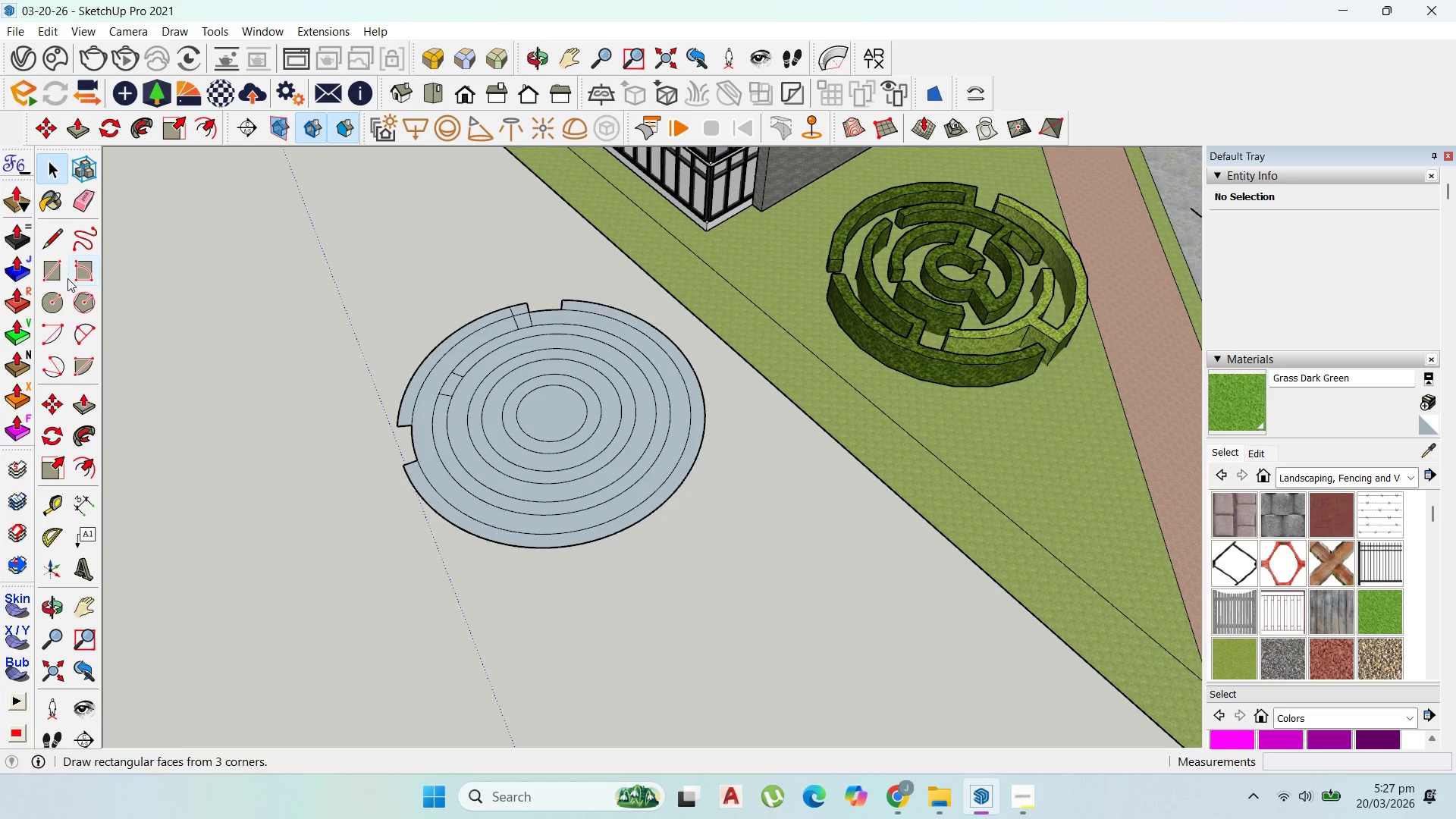 
left_click_drag(start_coordinate=[52, 237], to_coordinate=[56, 238])
 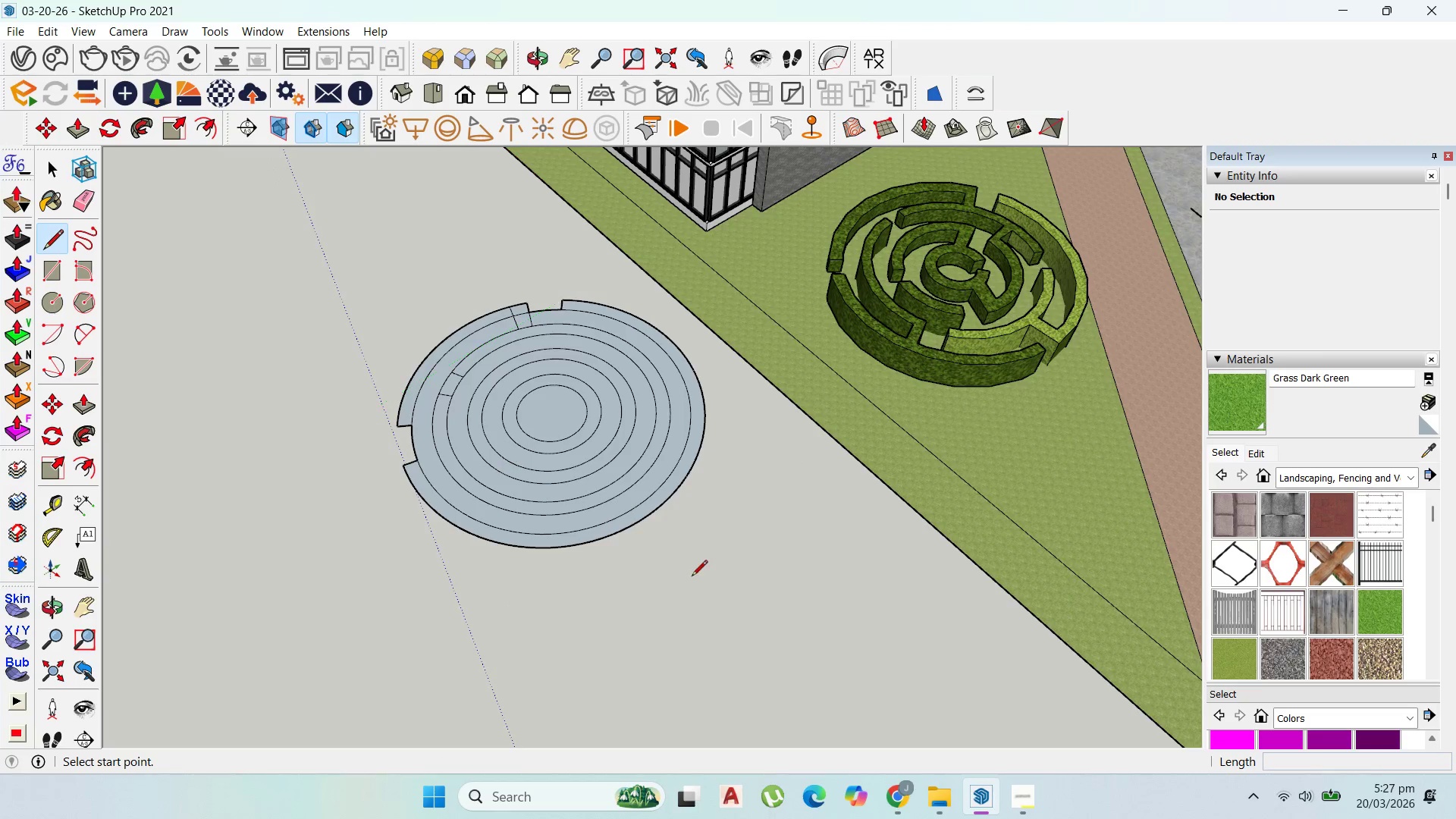 
scroll: coordinate [689, 577], scroll_direction: up, amount: 2.0
 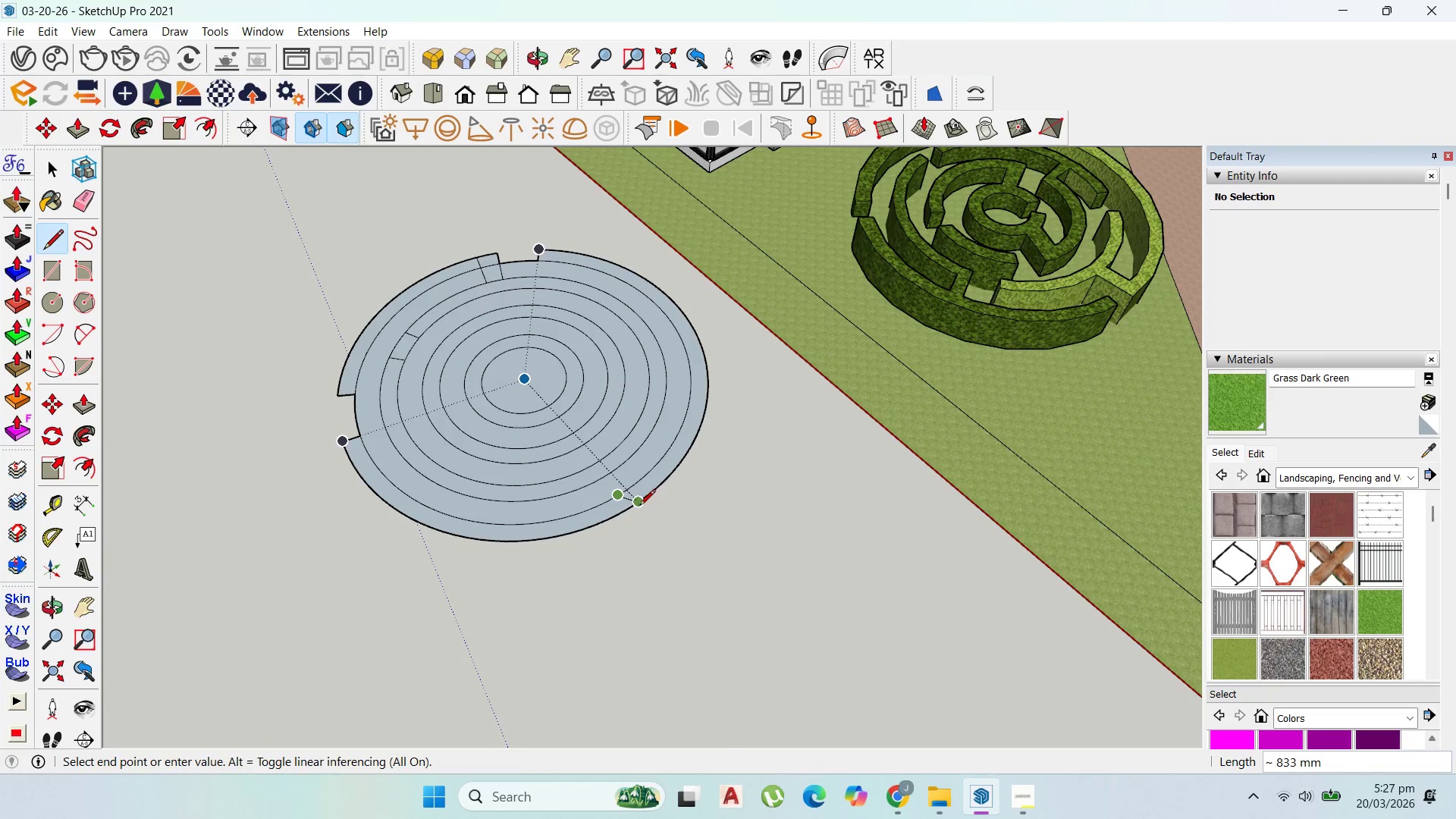 
left_click([631, 512])
 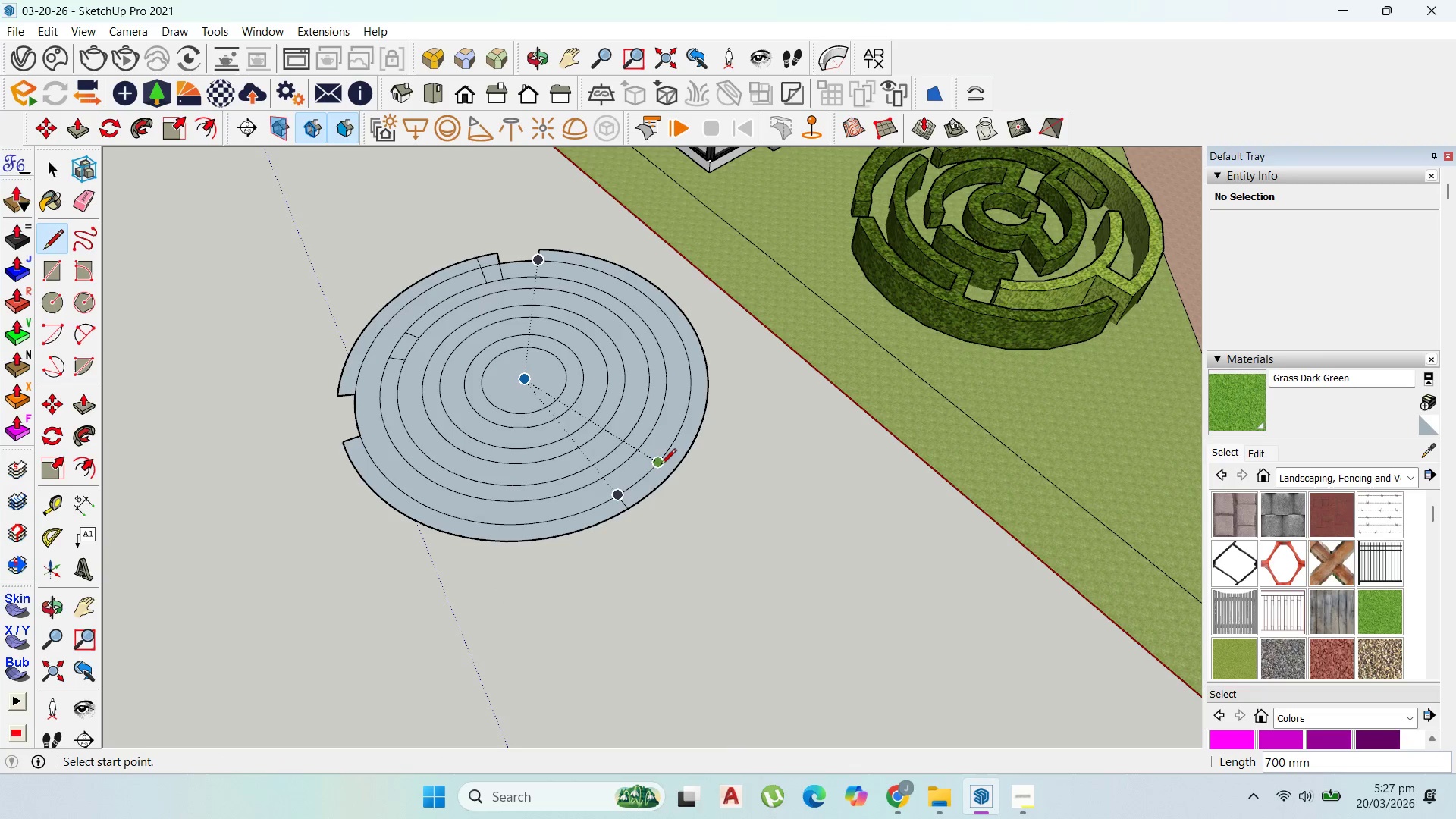 
left_click_drag(start_coordinate=[657, 466], to_coordinate=[661, 466])
 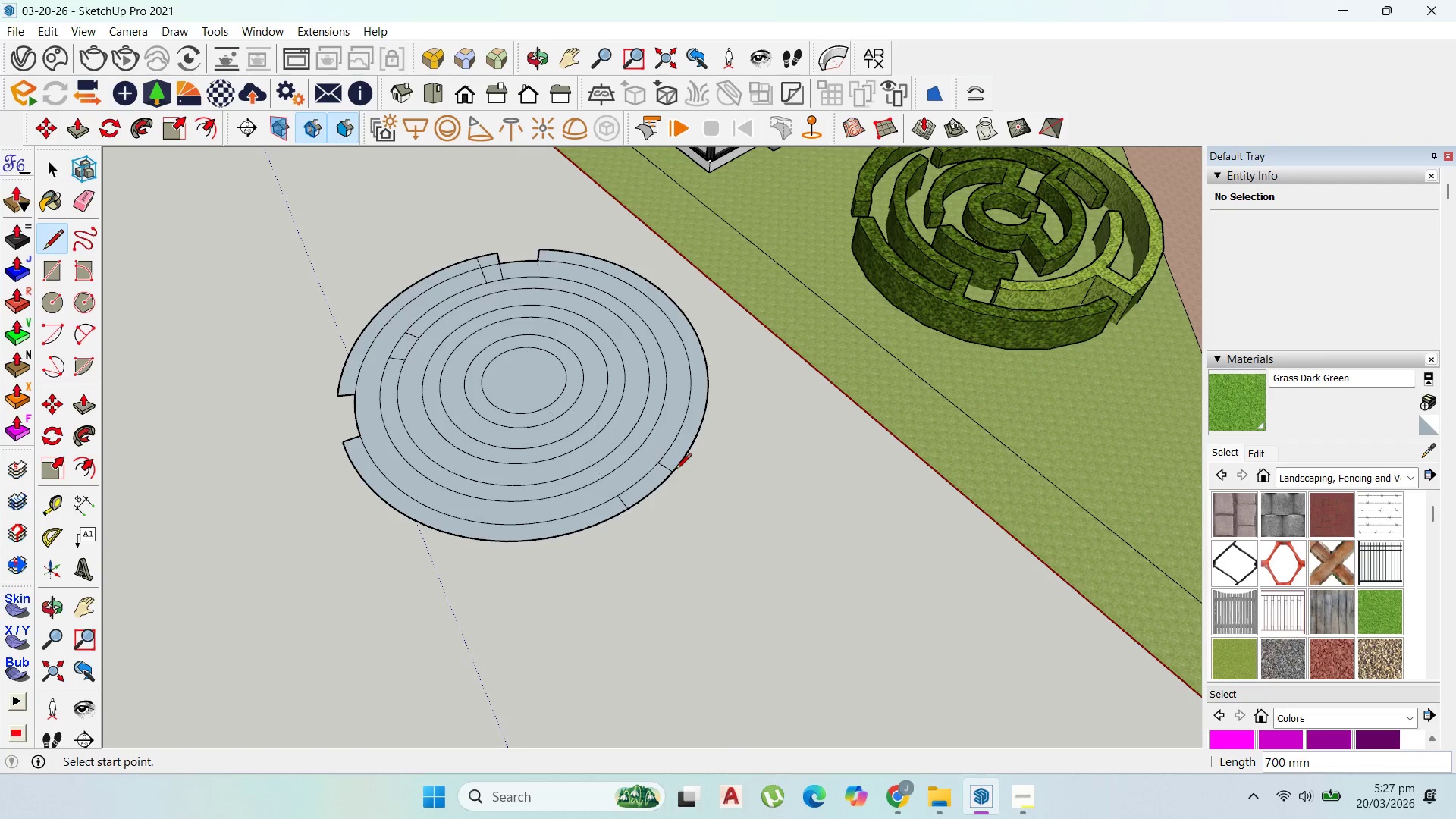 
left_click([676, 470])
 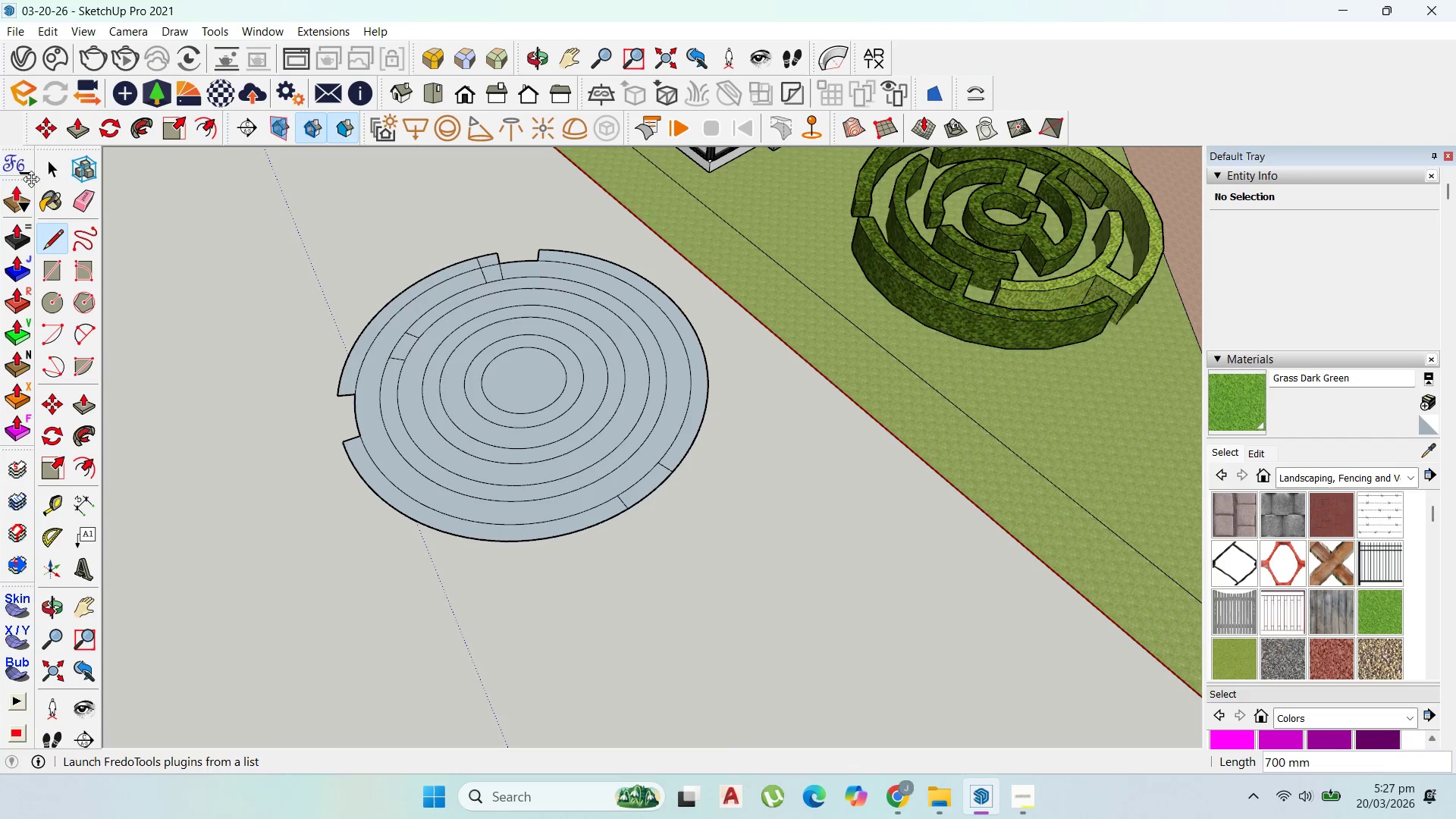 
left_click_drag(start_coordinate=[46, 171], to_coordinate=[82, 177])
 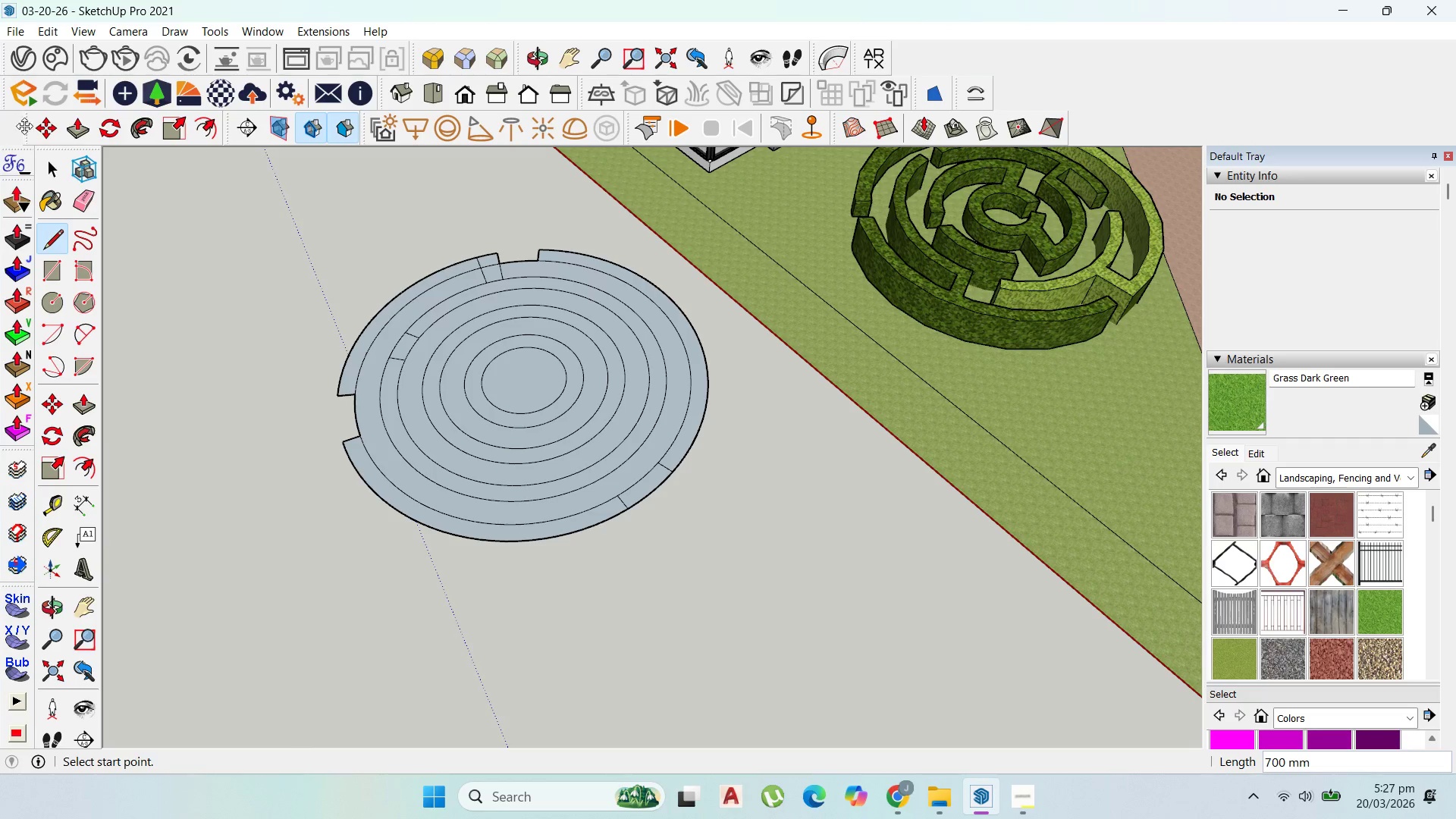 
left_click_drag(start_coordinate=[52, 168], to_coordinate=[65, 171])
 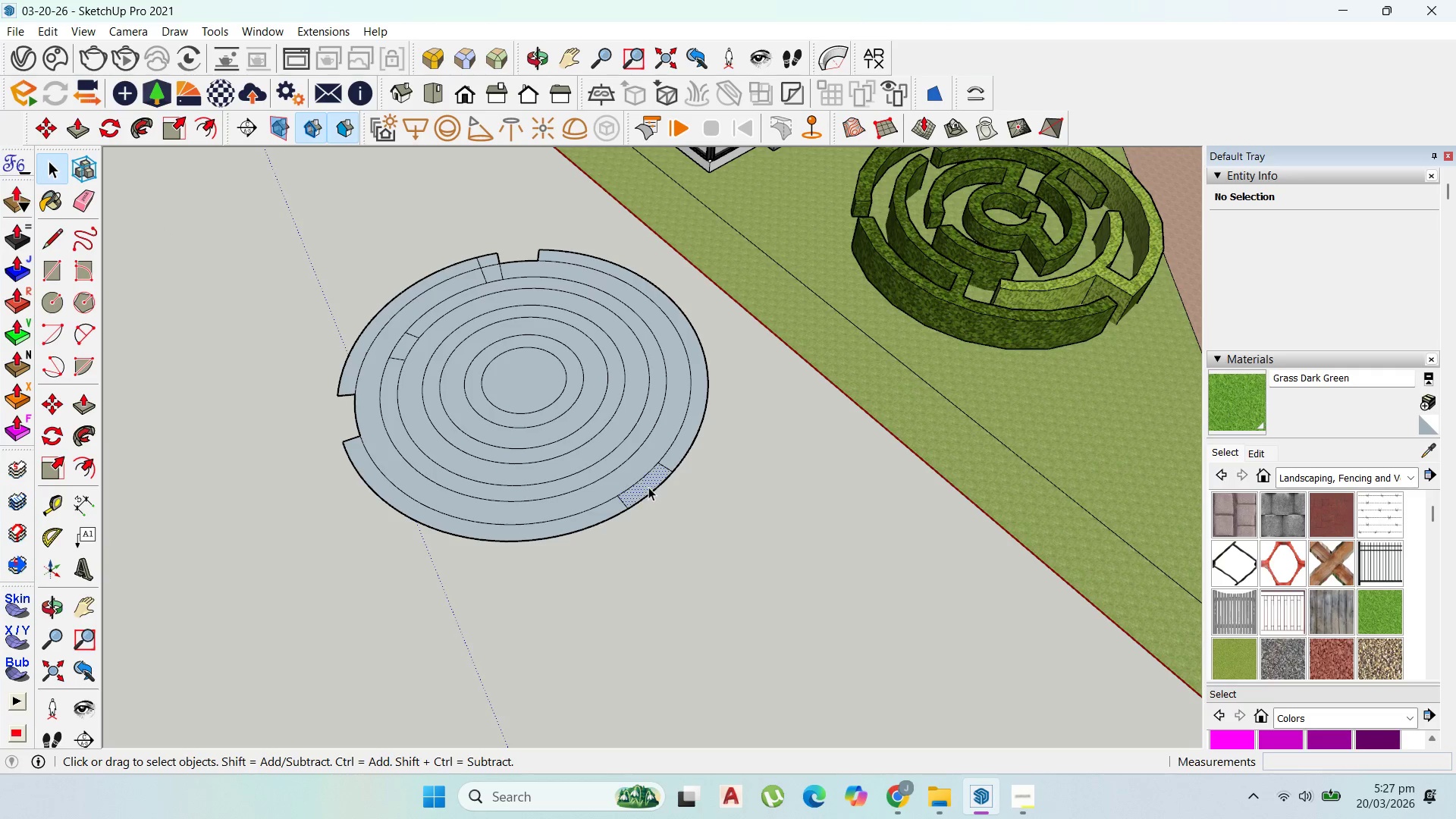 
double_click([654, 491])
 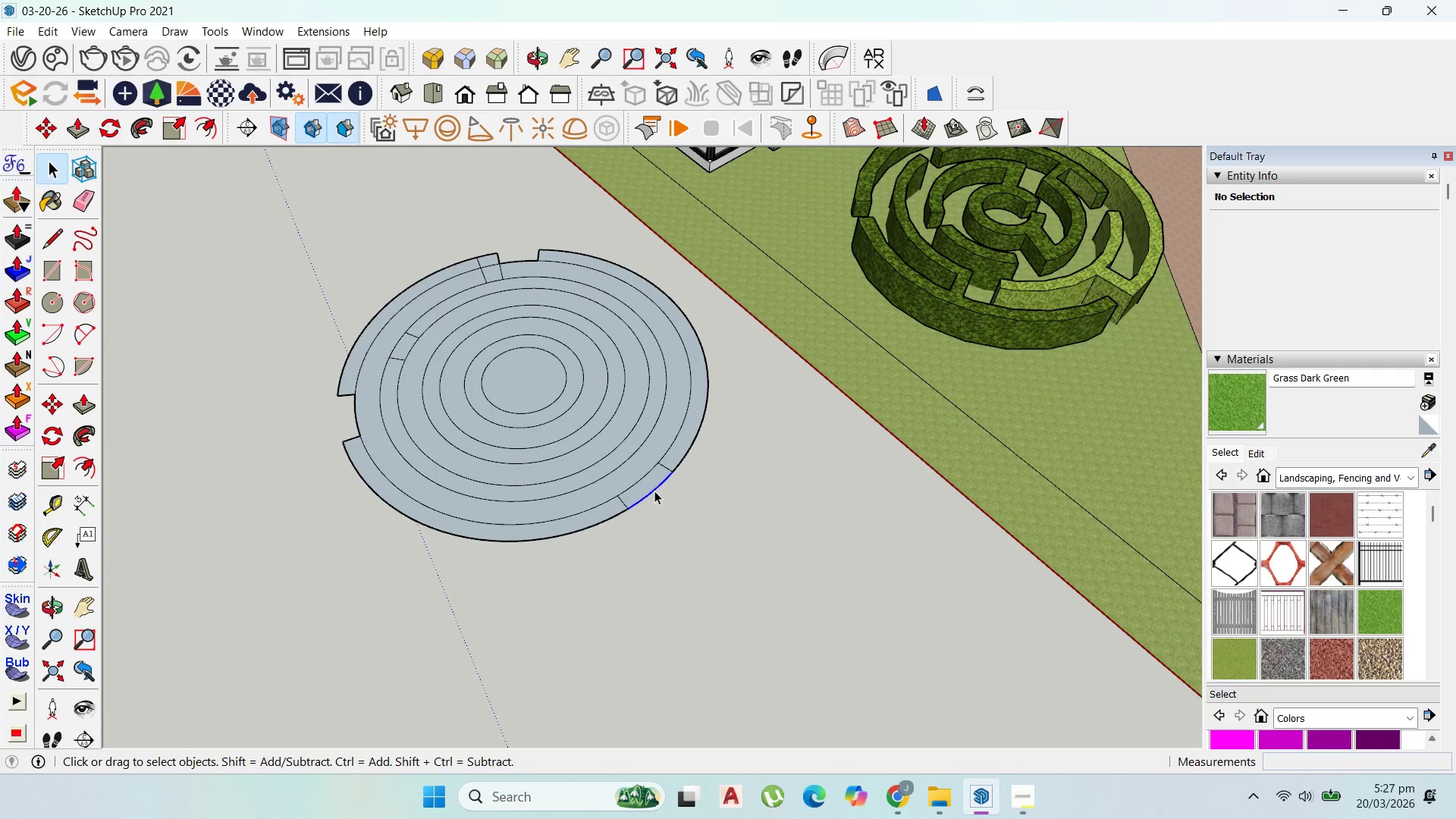 
key(Delete)
 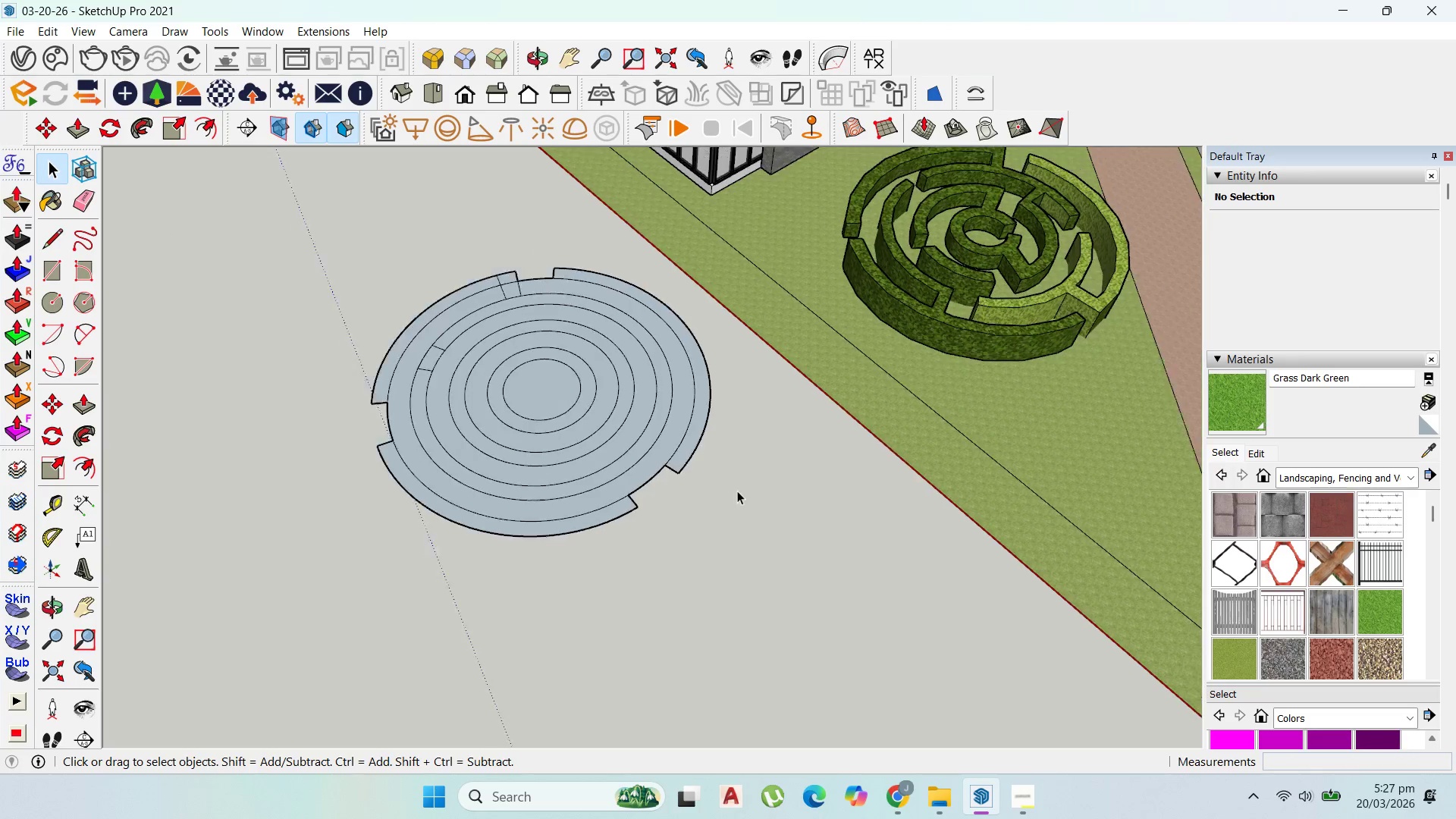 
scroll: coordinate [538, 470], scroll_direction: down, amount: 1.0
 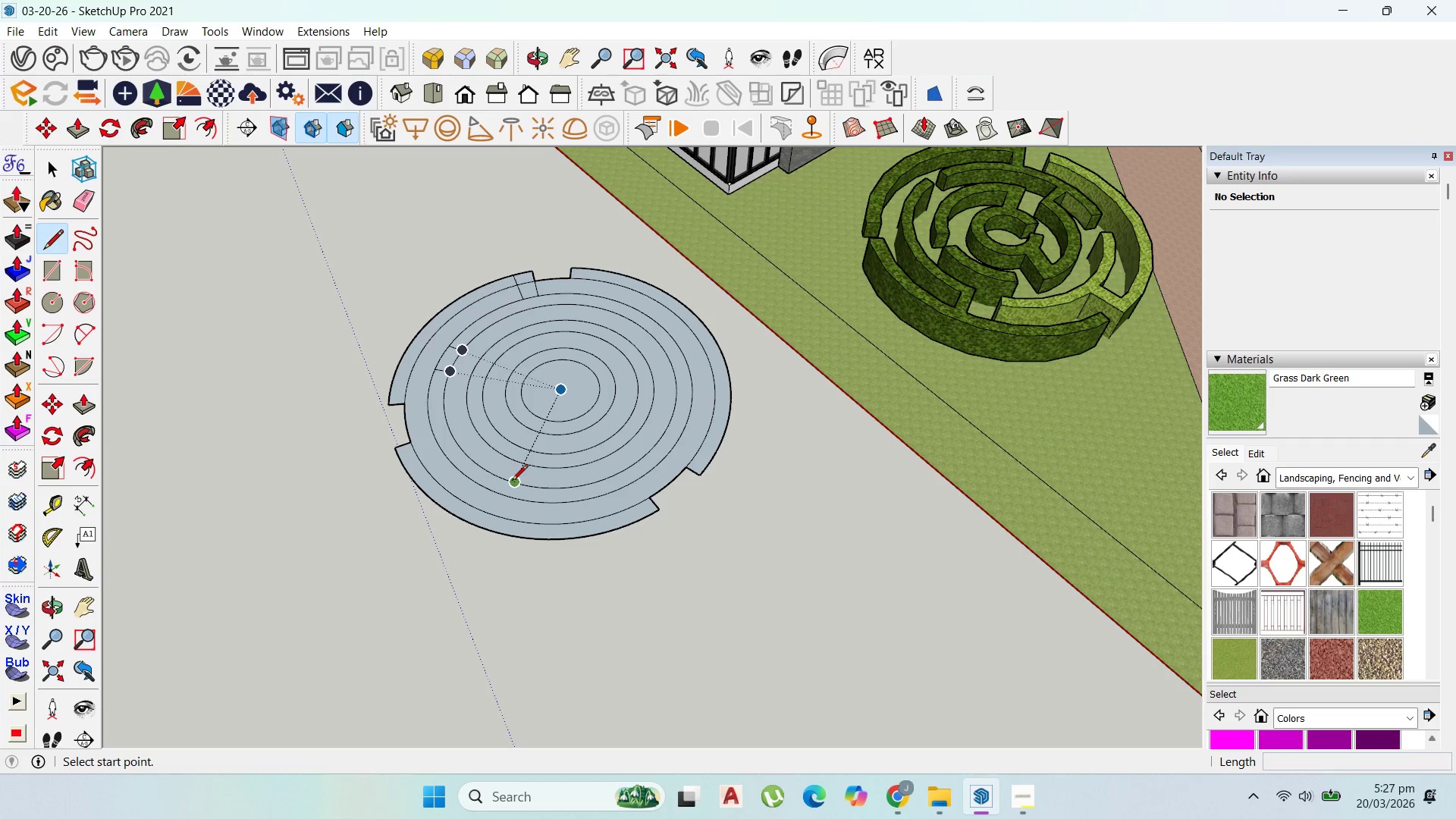 
wait(6.21)
 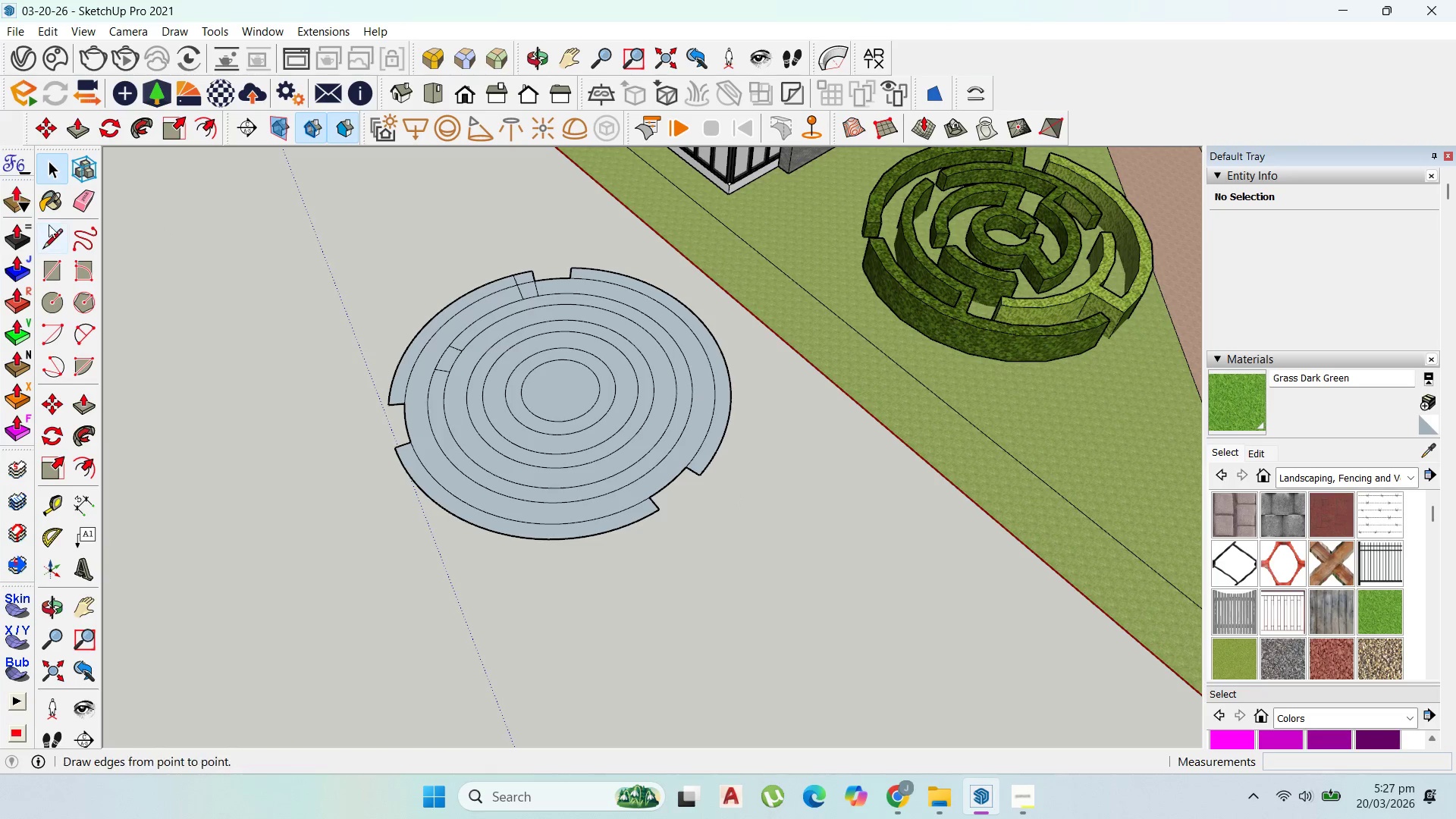 
left_click([516, 484])
 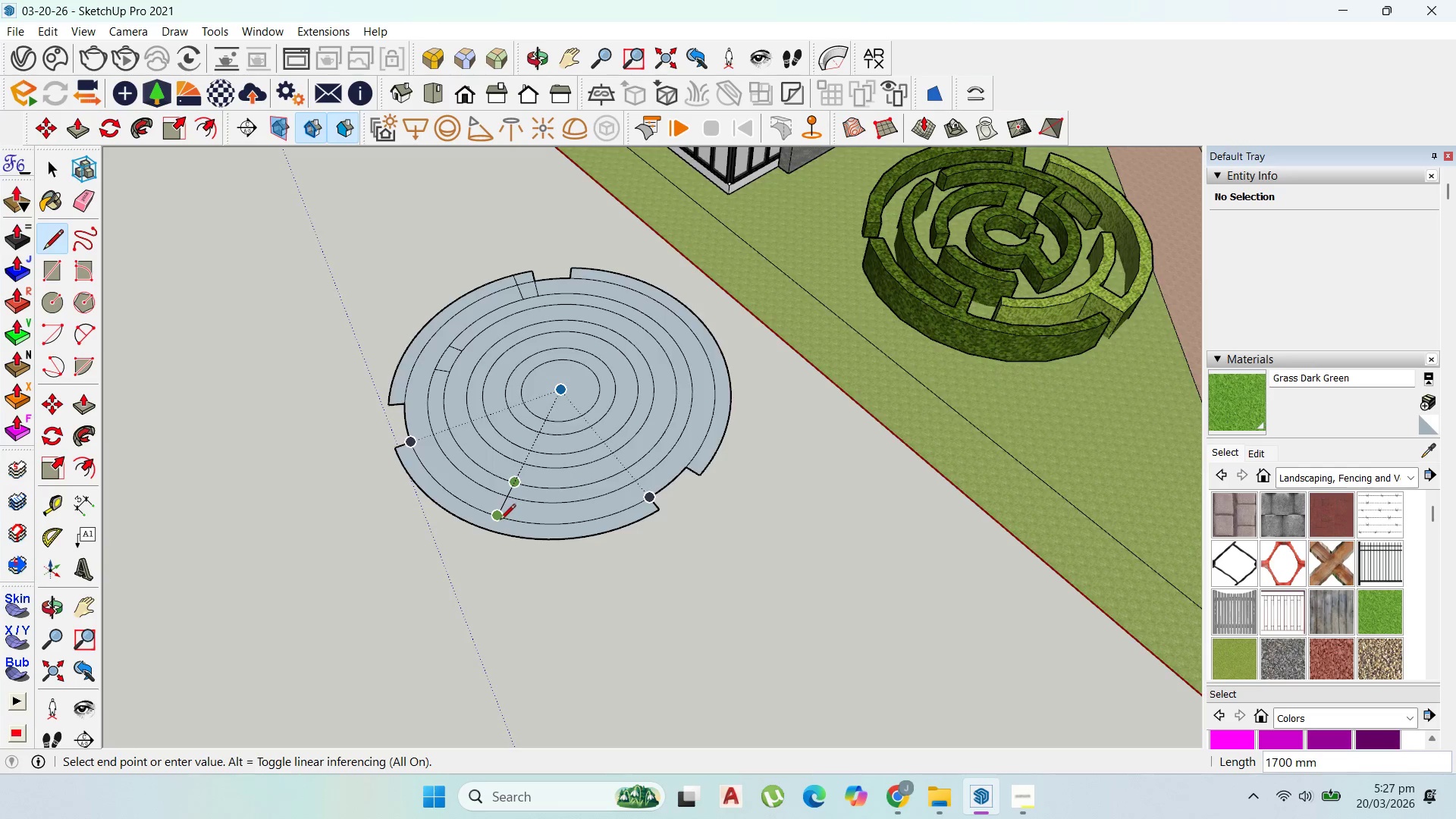 
left_click([500, 521])
 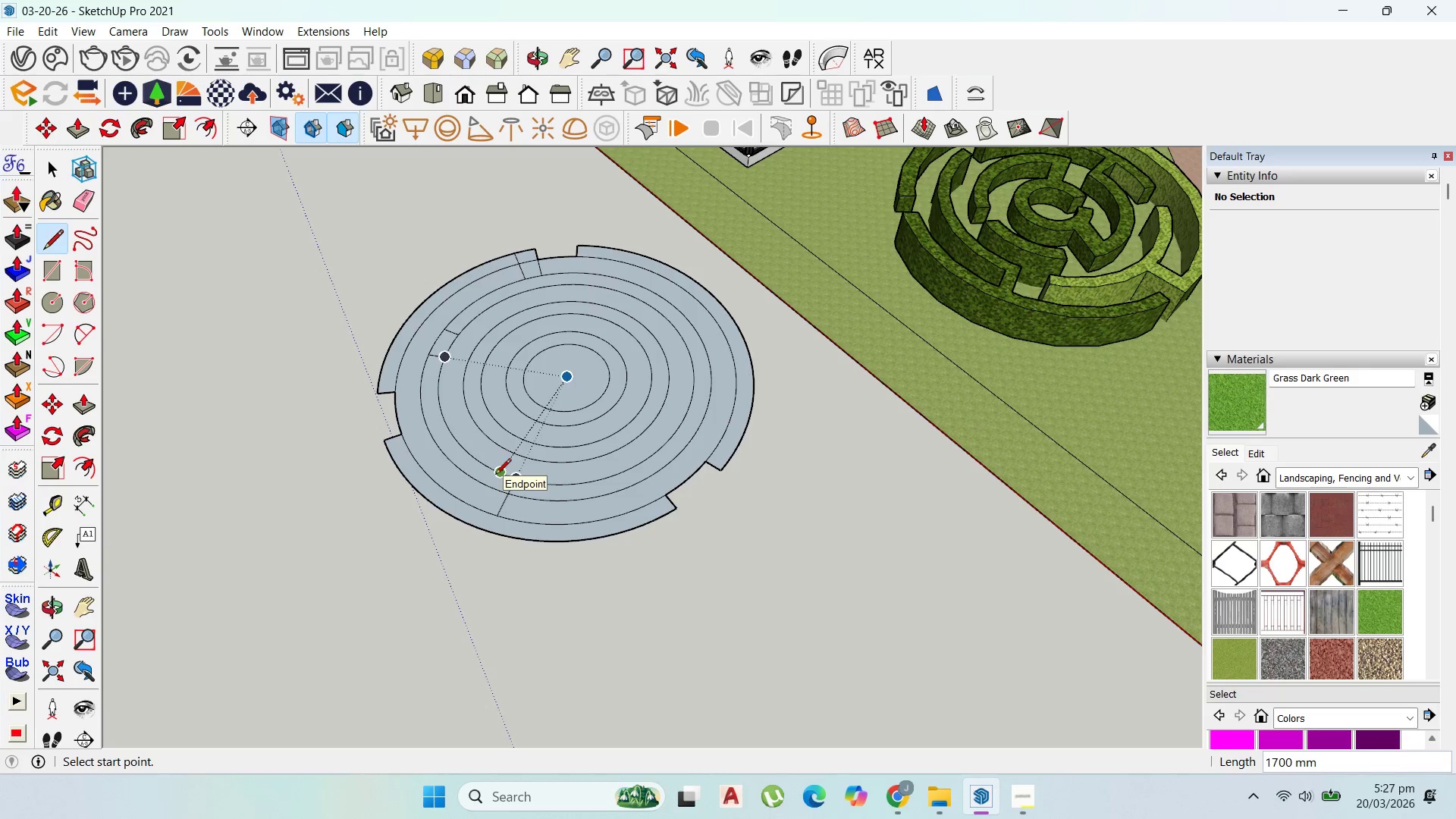 
scroll: coordinate [500, 521], scroll_direction: up, amount: 1.0
 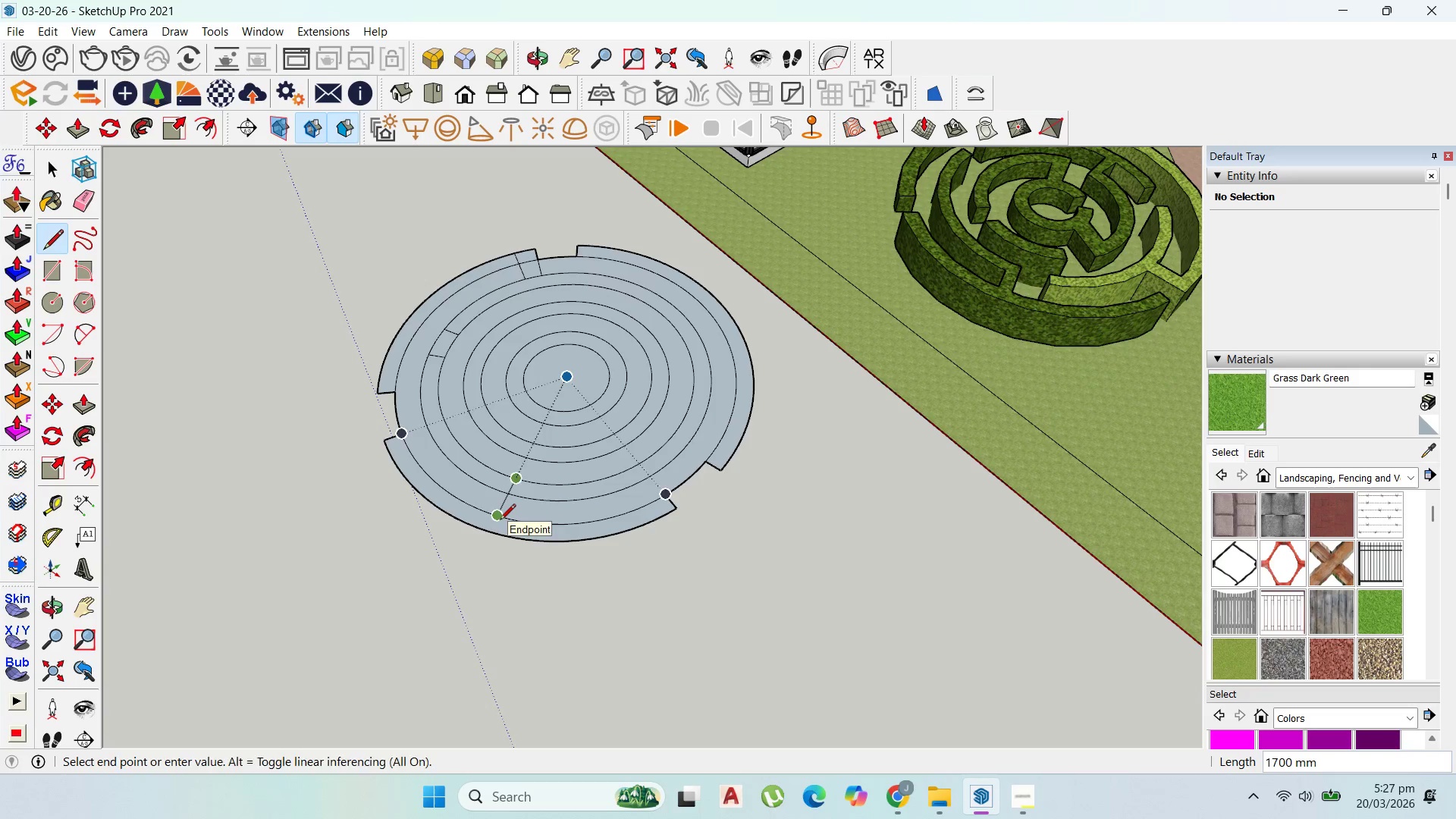 
left_click([494, 475])
 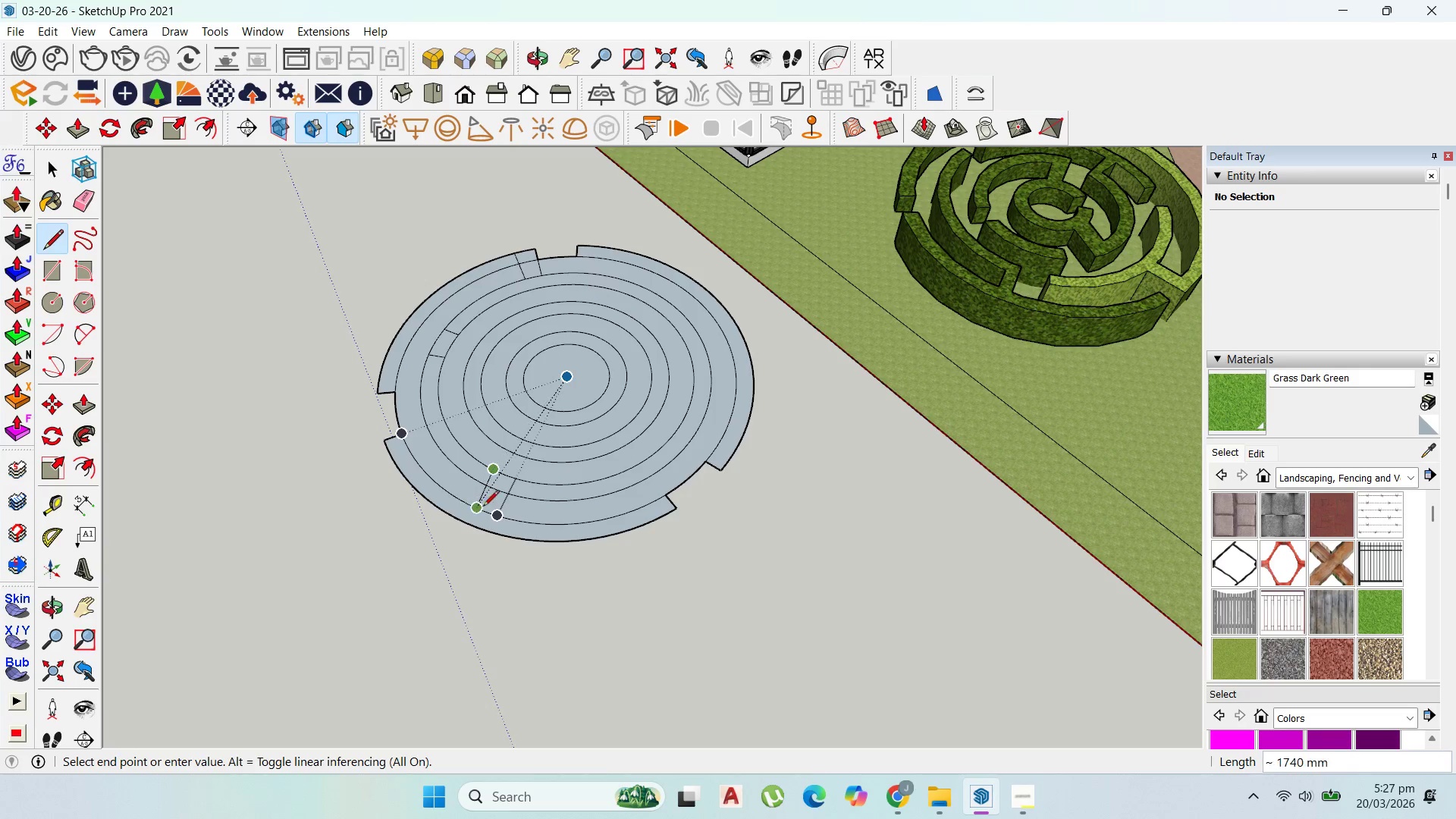 
key(Escape)
 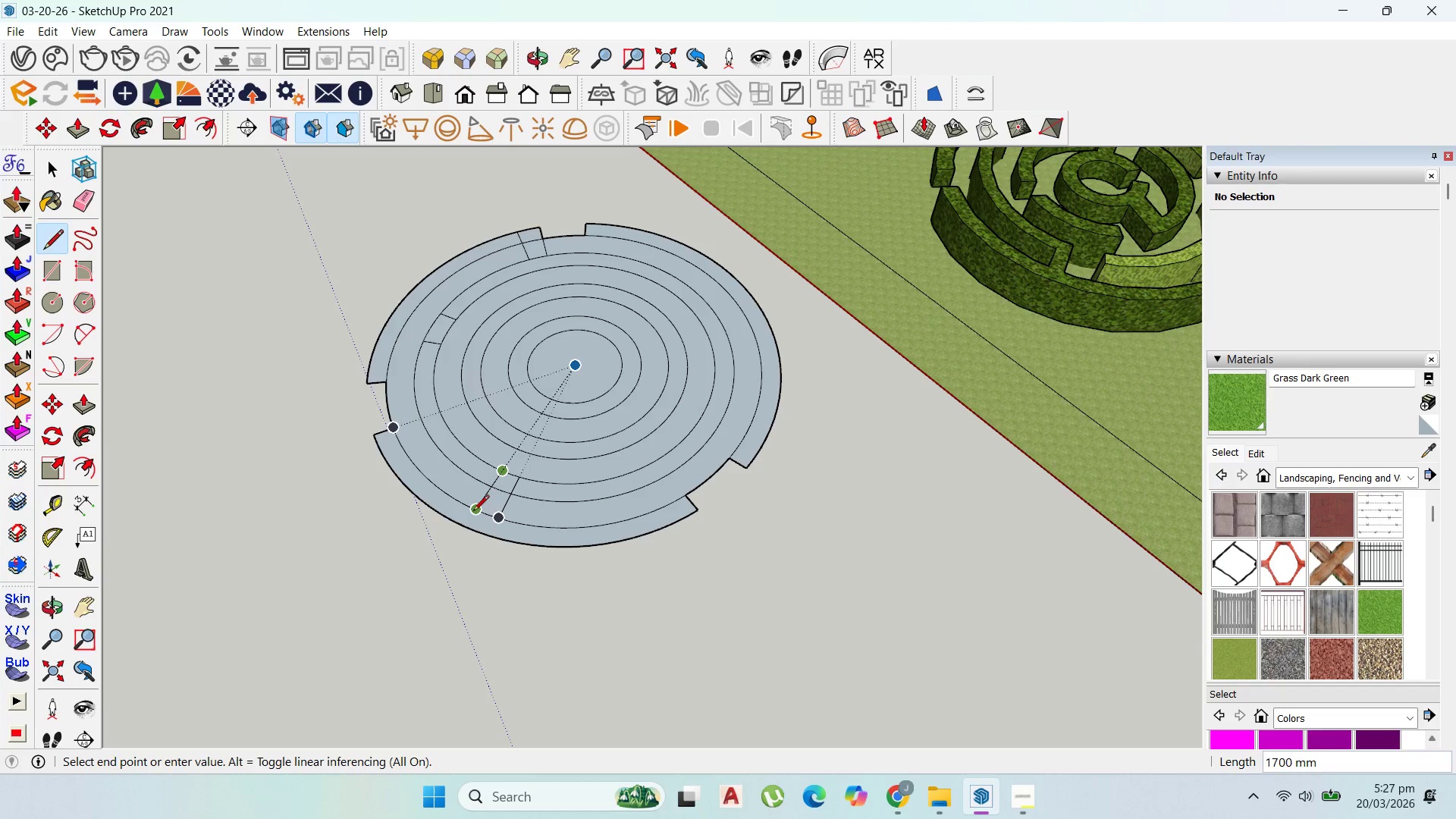 
scroll: coordinate [483, 493], scroll_direction: up, amount: 1.0
 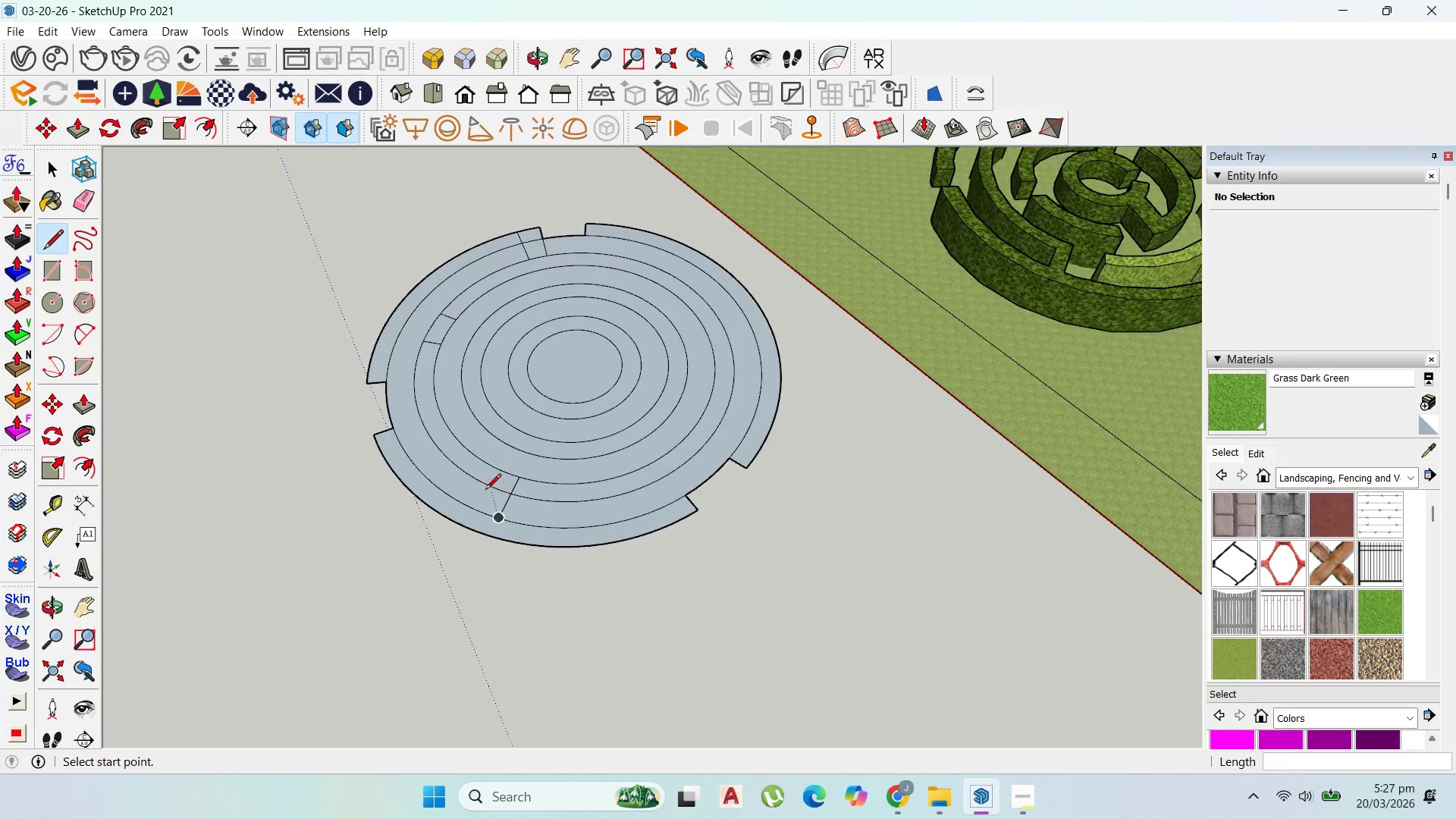 
left_click([474, 510])
 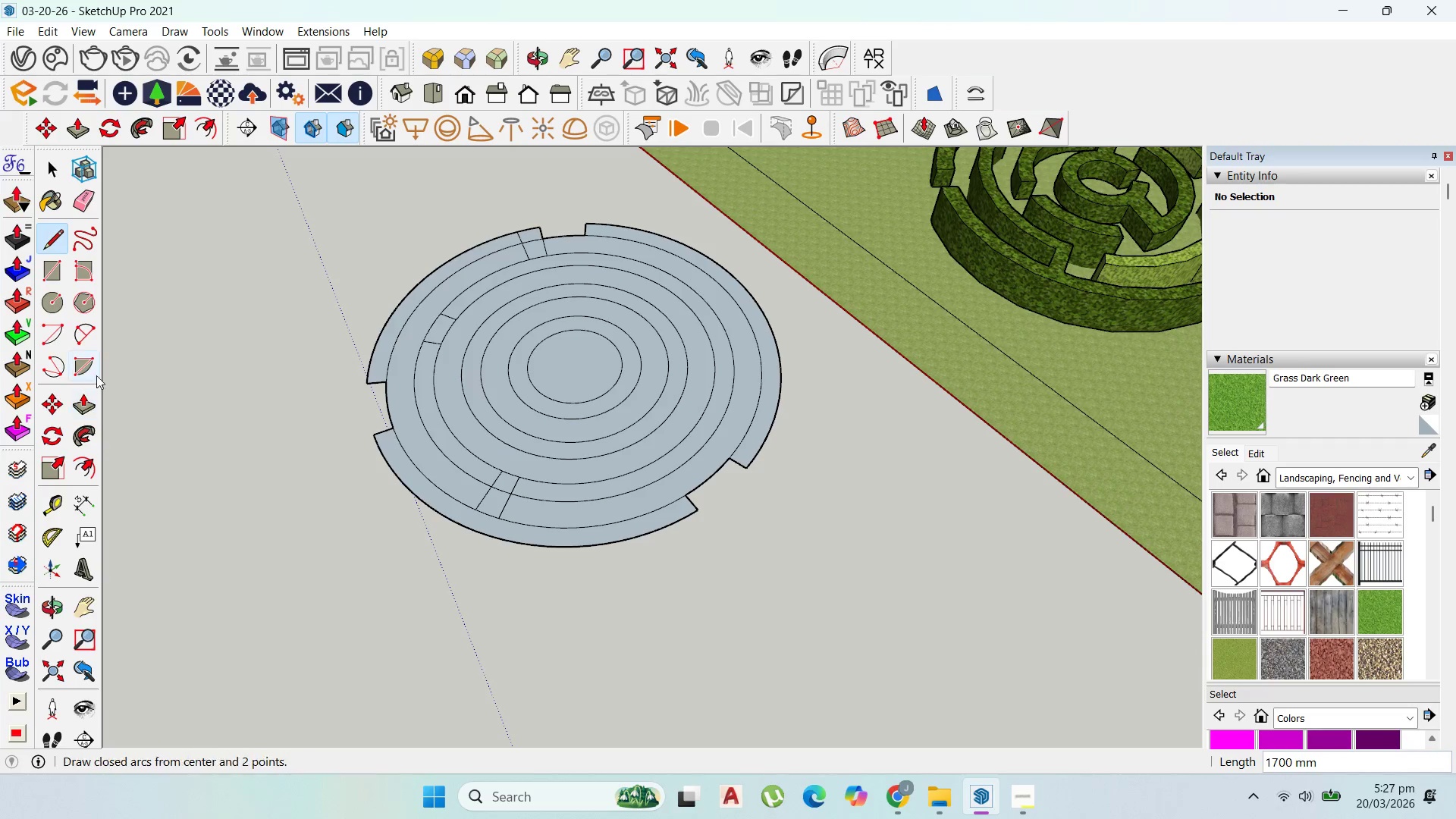 
key(Escape)
 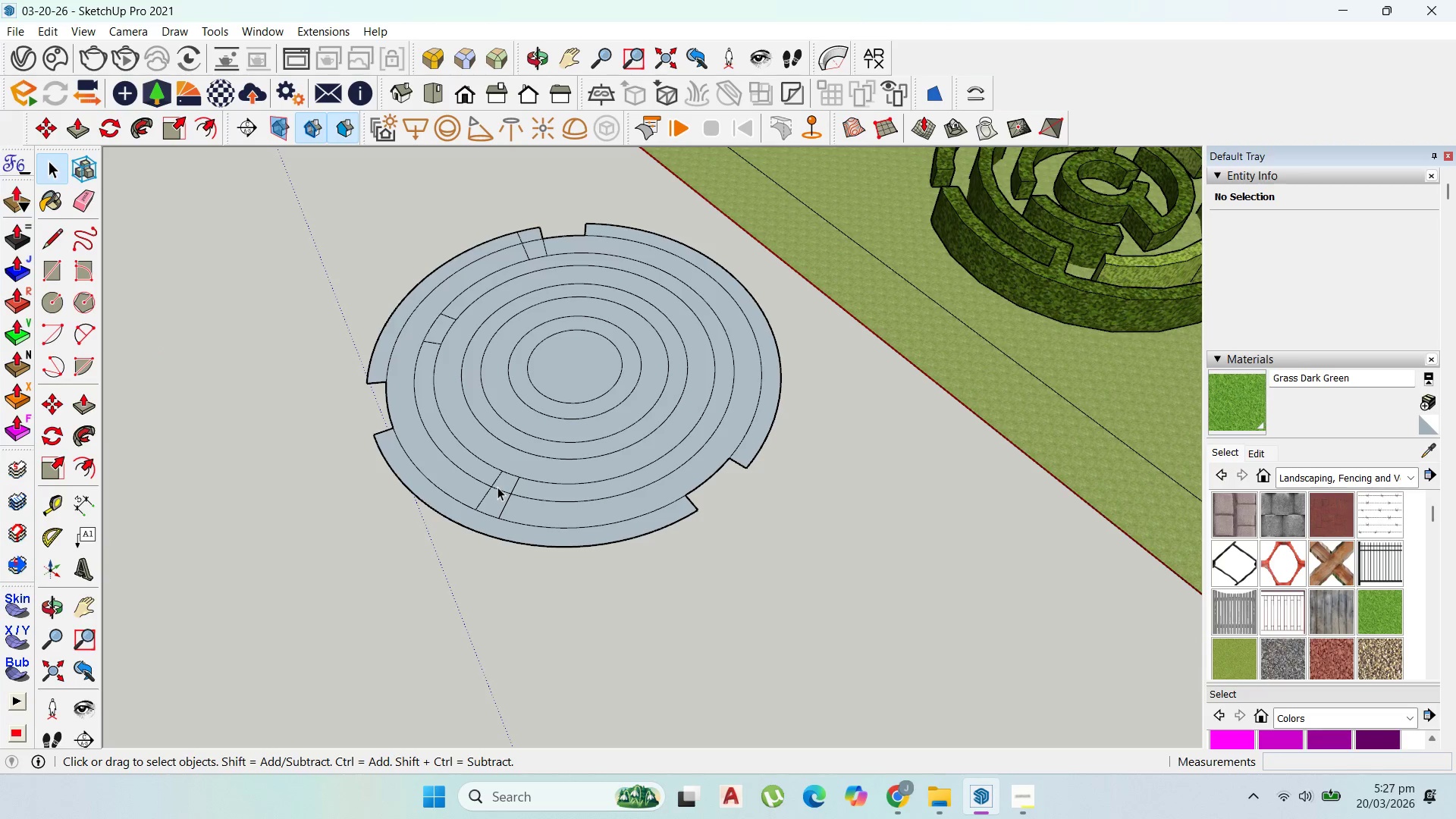 
scroll: coordinate [497, 487], scroll_direction: down, amount: 1.0
 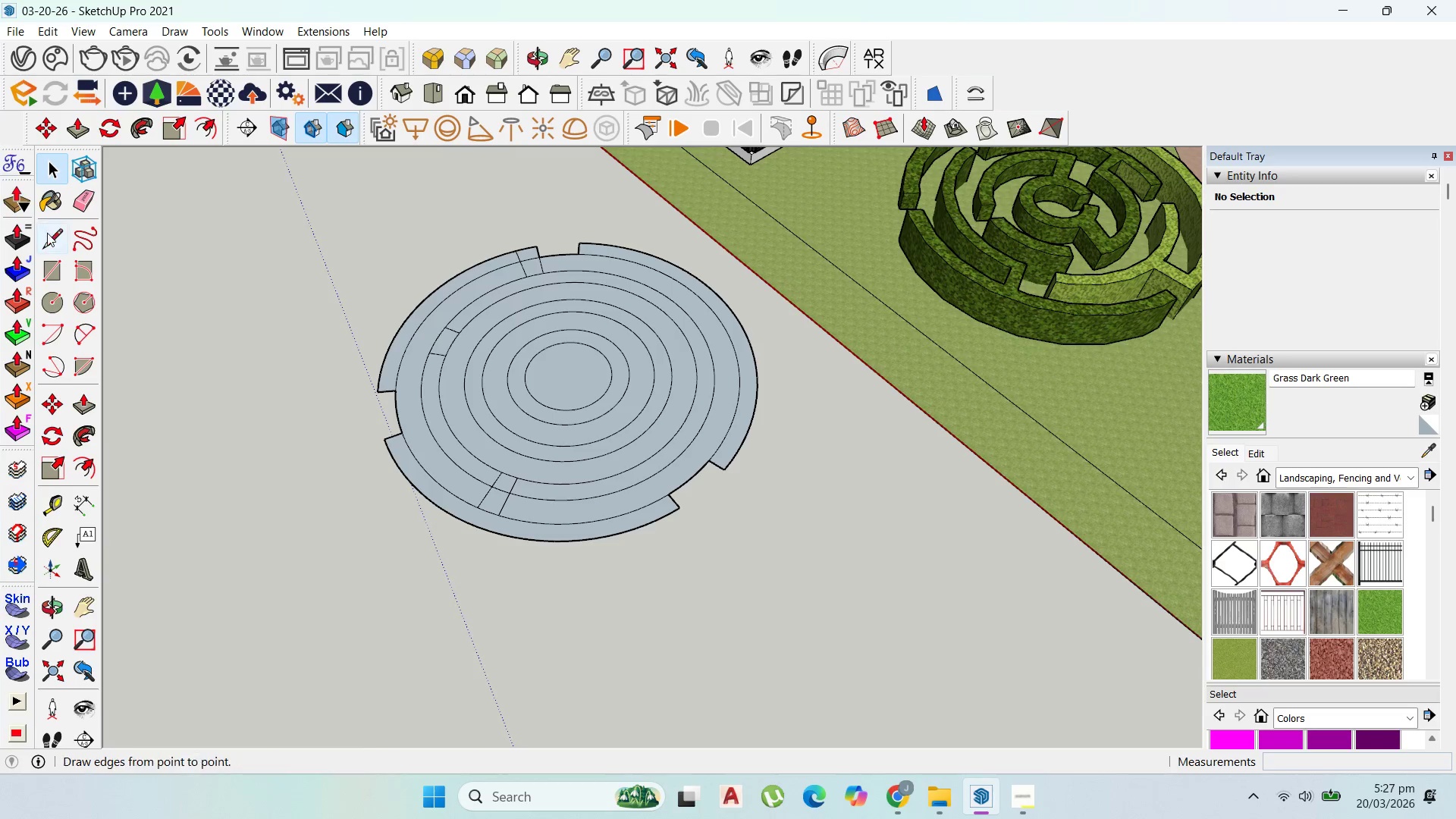 
scroll: coordinate [569, 503], scroll_direction: up, amount: 2.0
 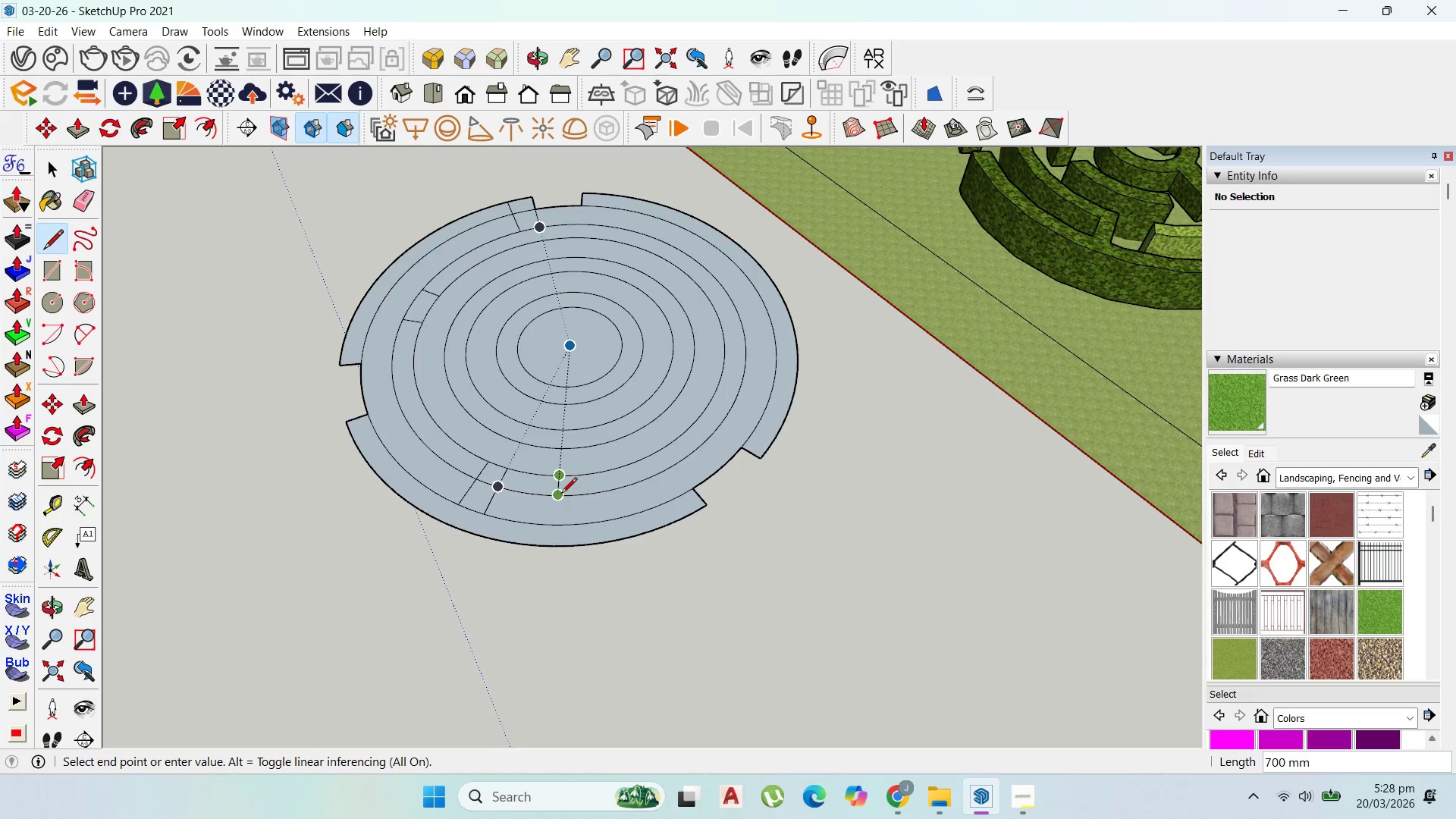 
left_click([561, 494])
 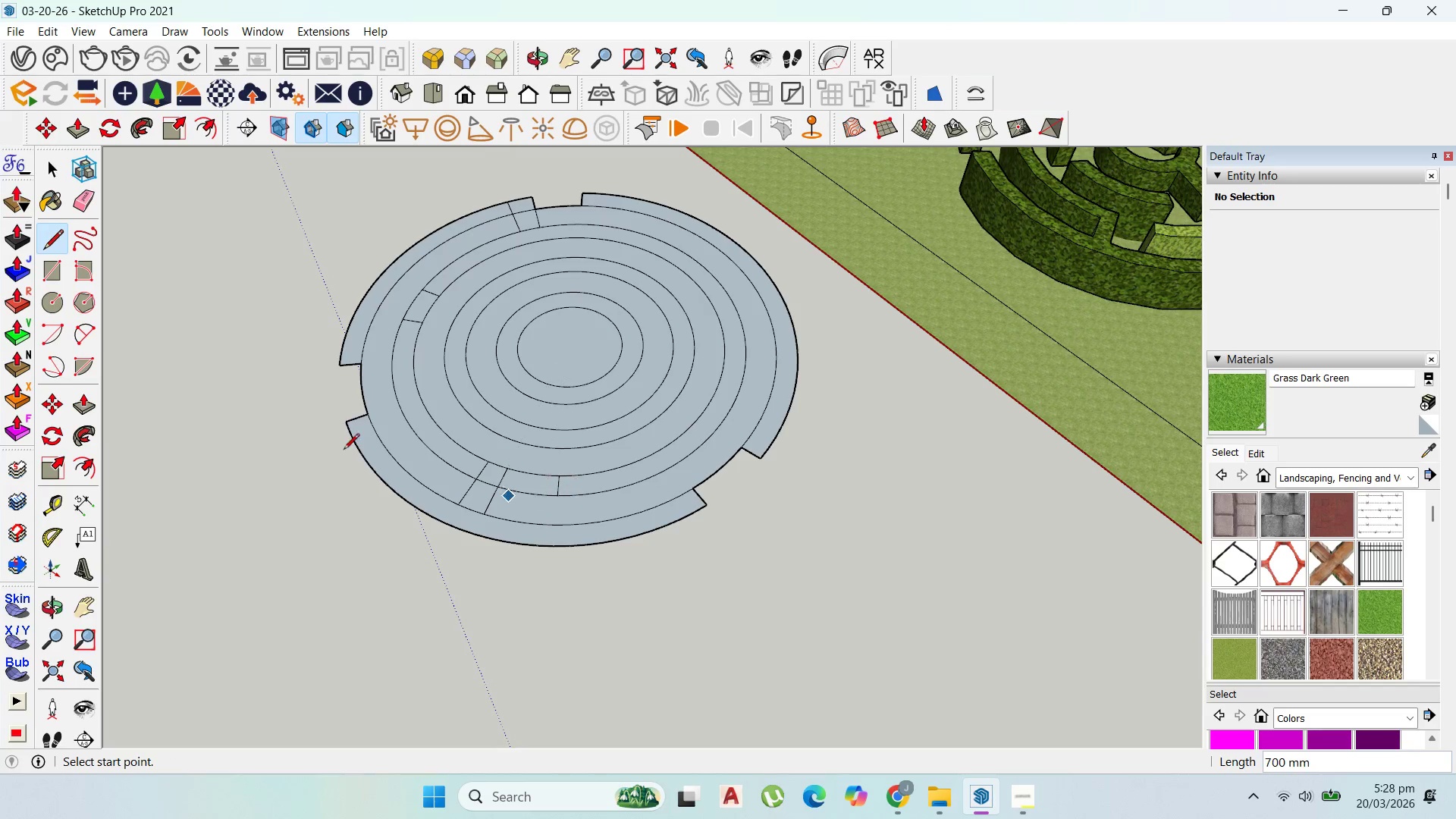 
key(Escape)
 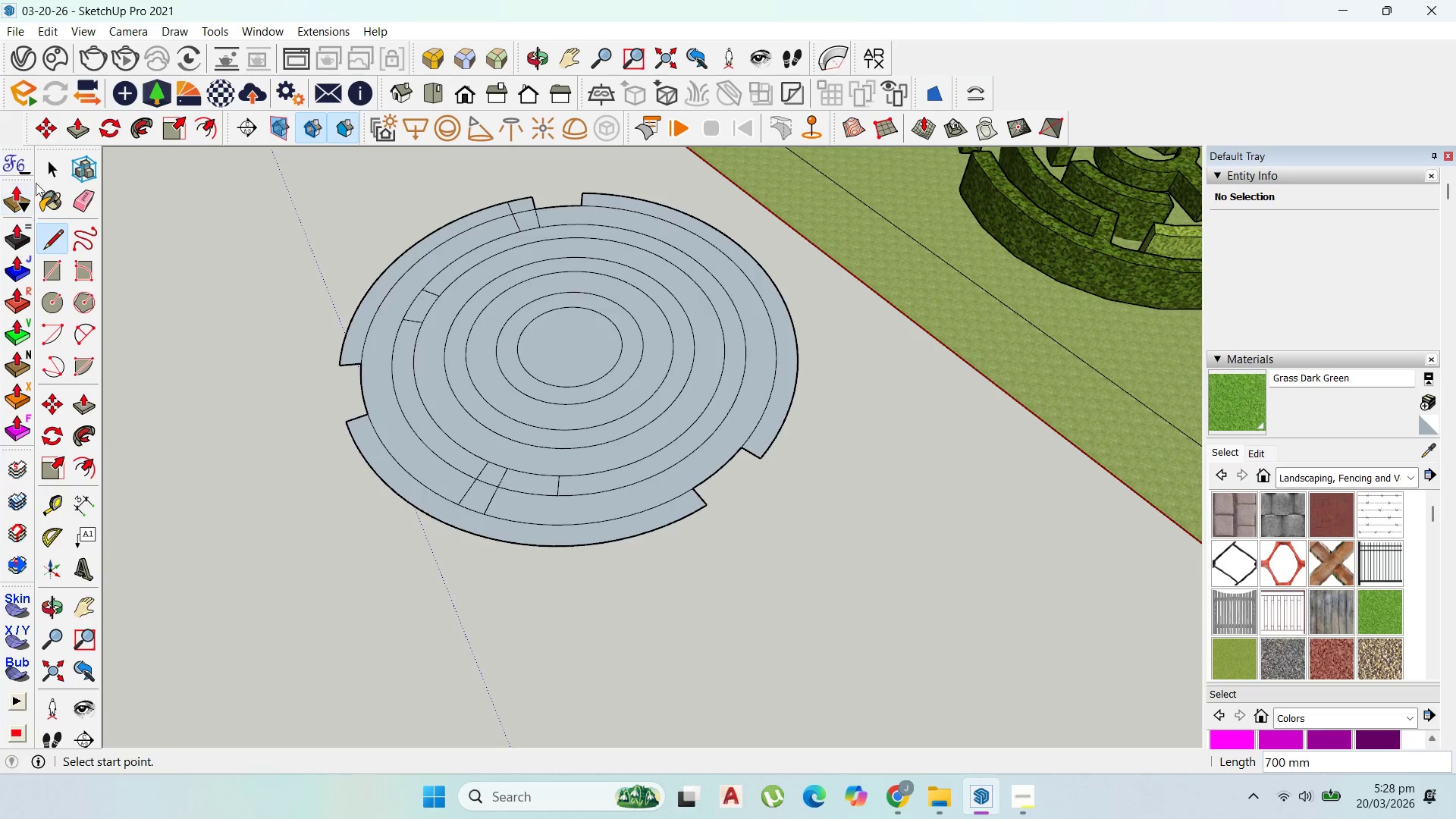 
left_click_drag(start_coordinate=[42, 168], to_coordinate=[46, 168])
 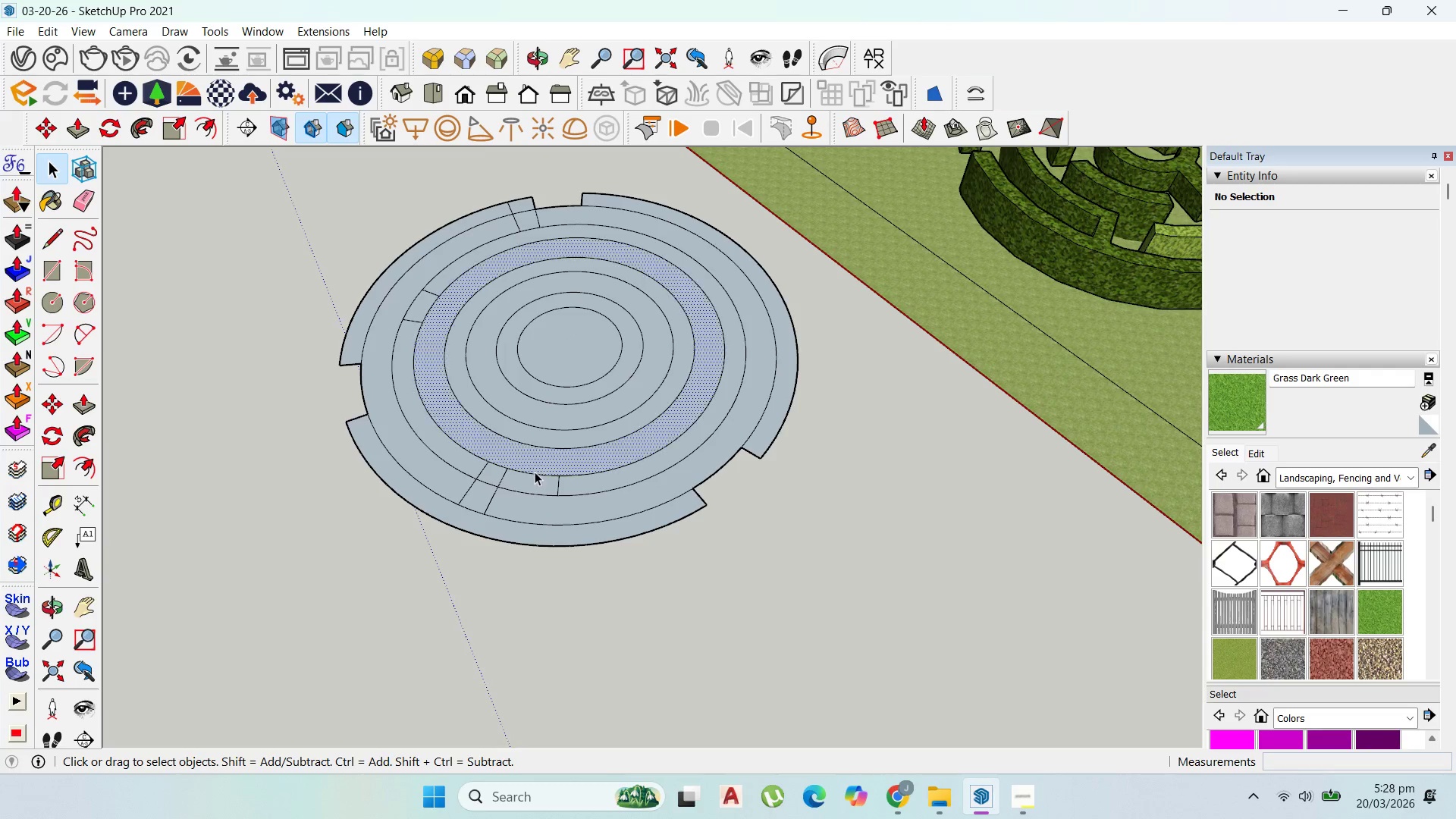 
double_click([535, 475])
 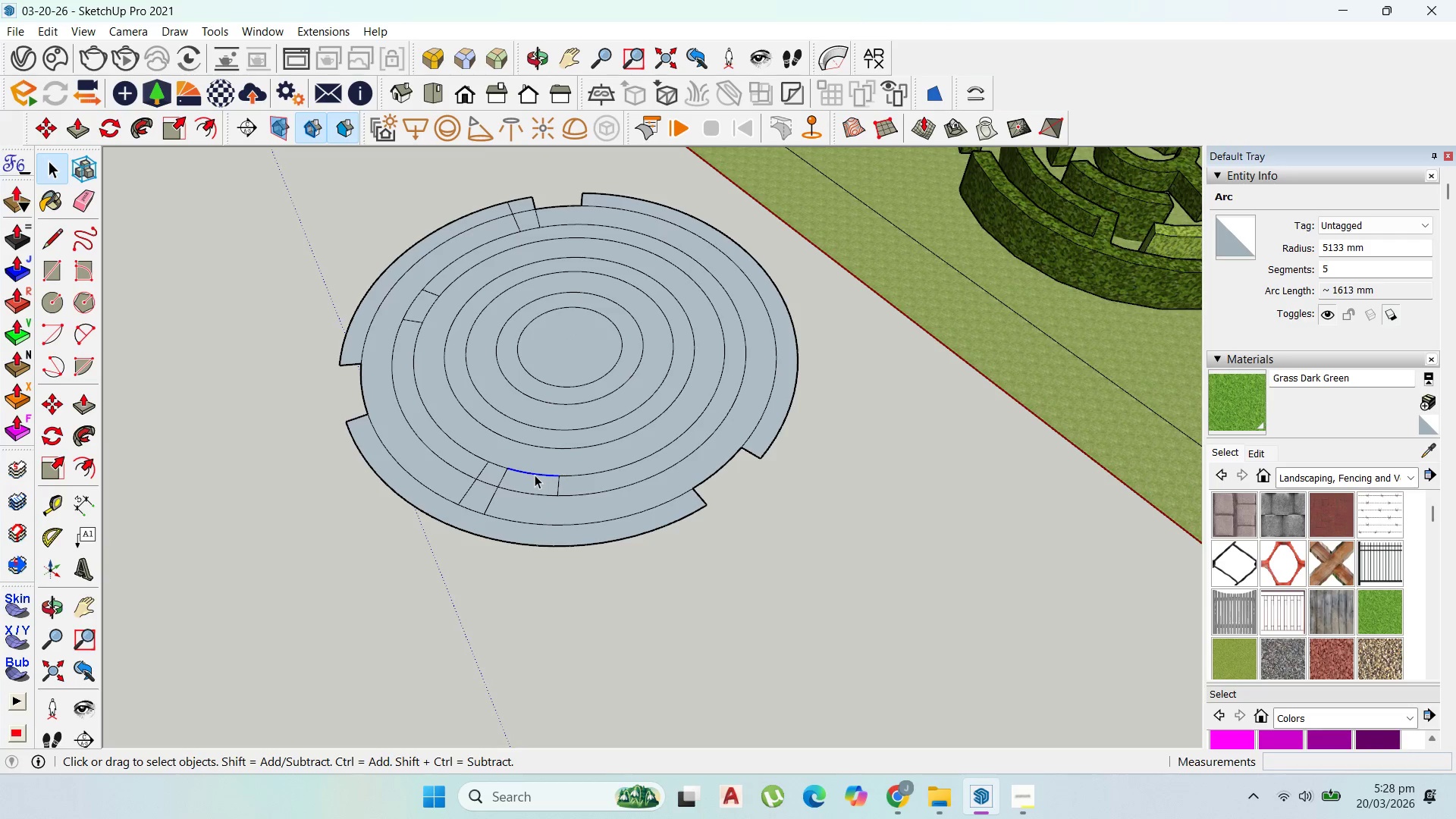 
key(Delete)
 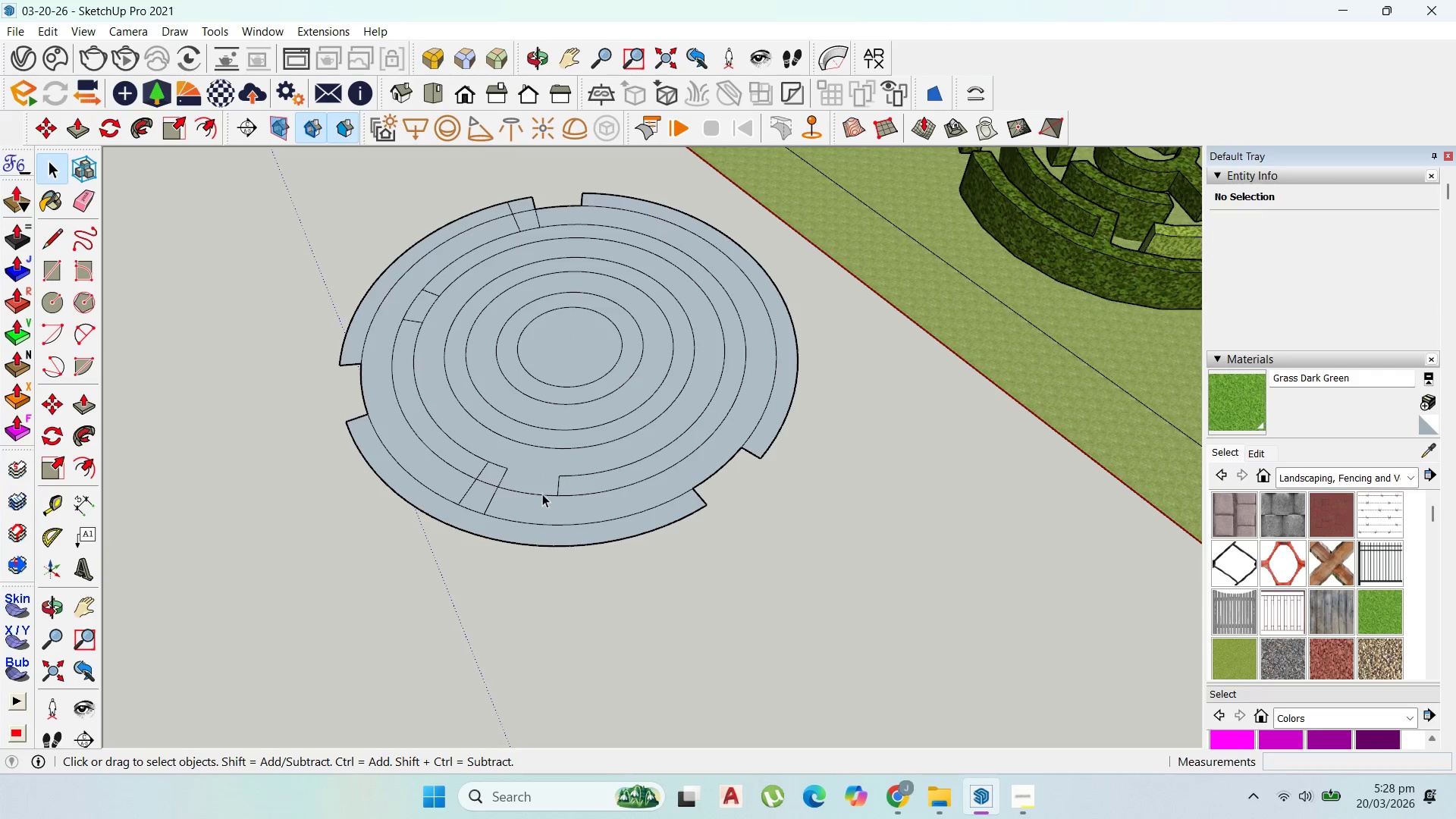 
left_click([543, 495])
 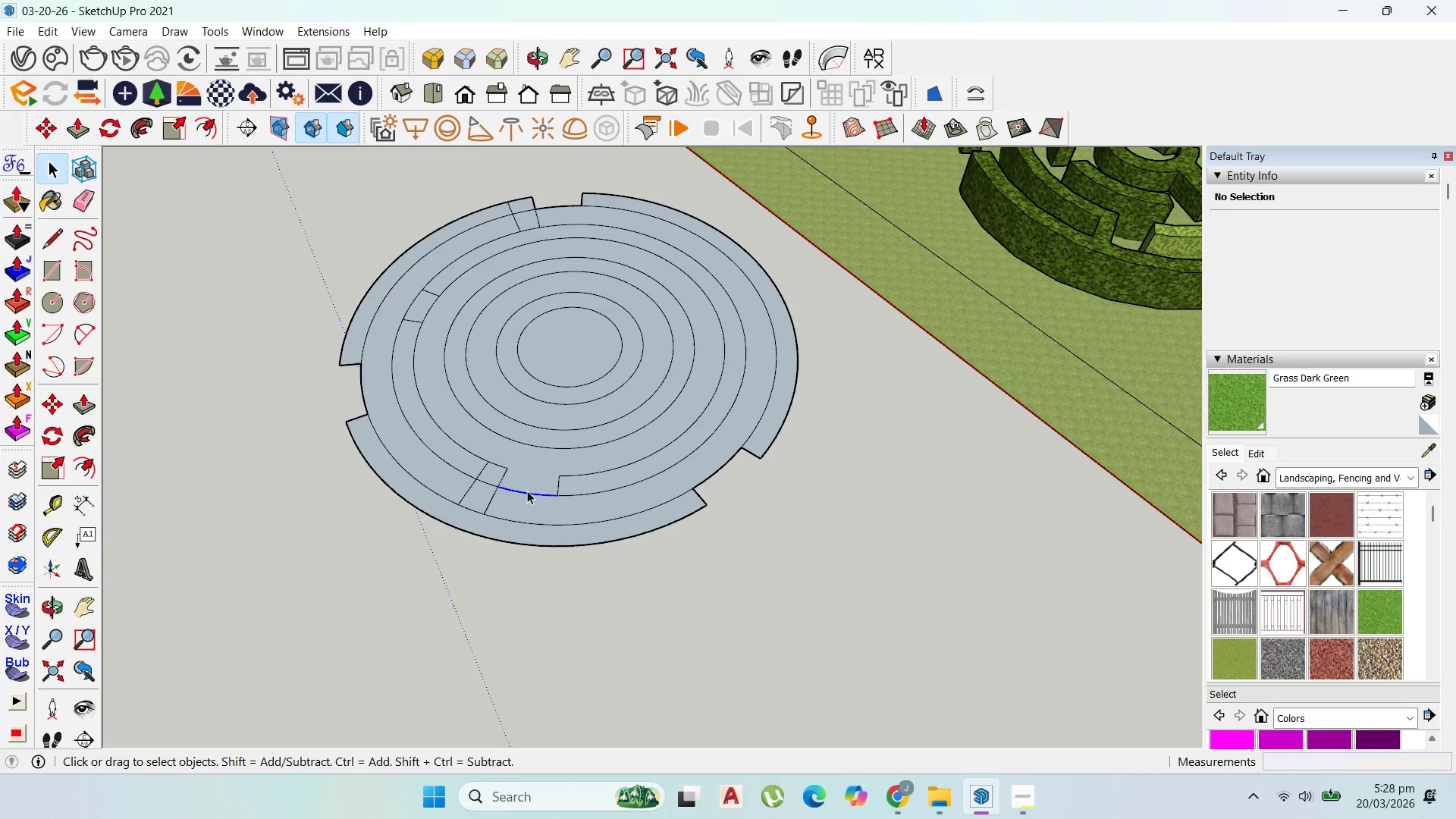 
key(Delete)
 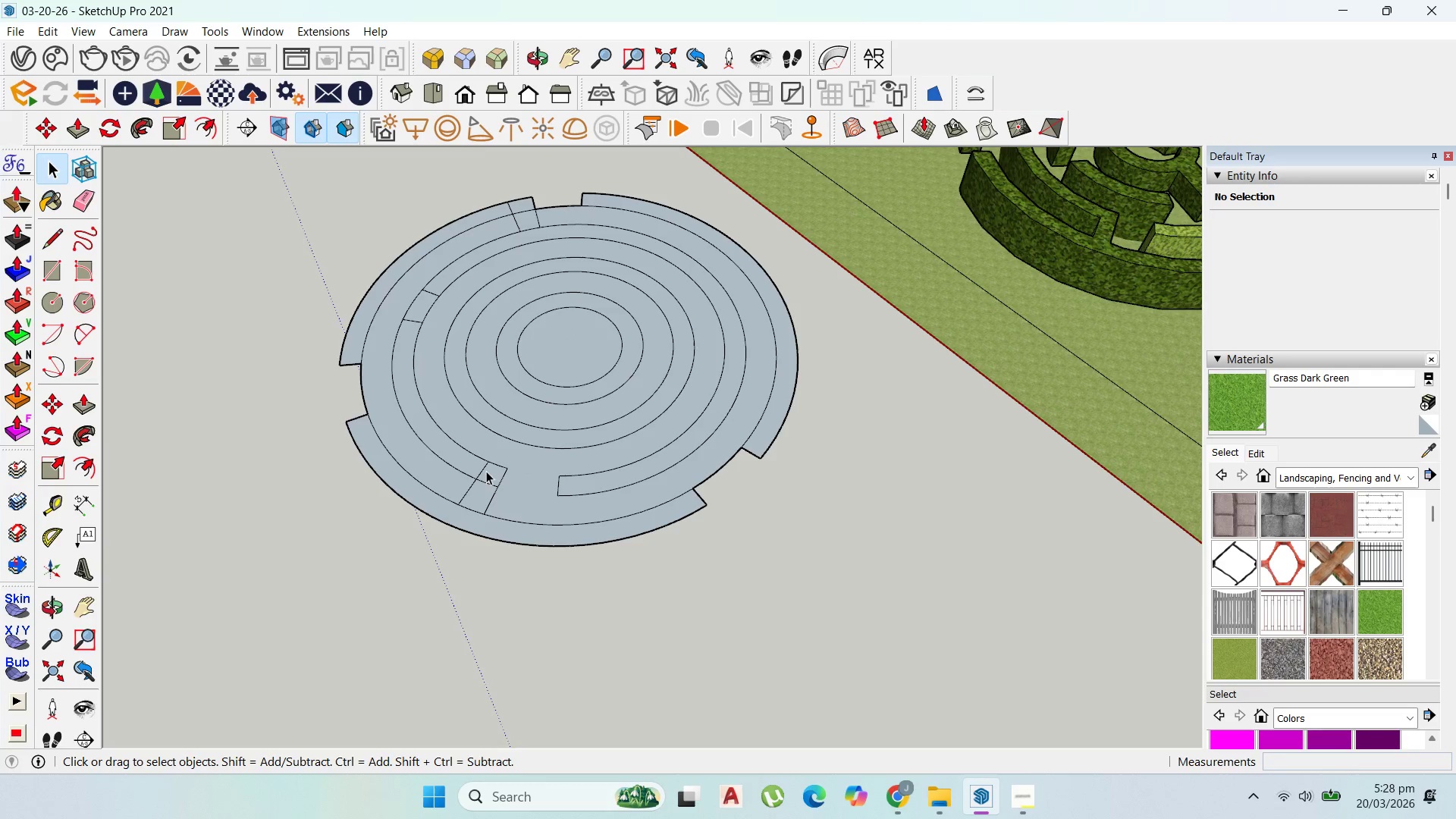 
left_click([486, 470])
 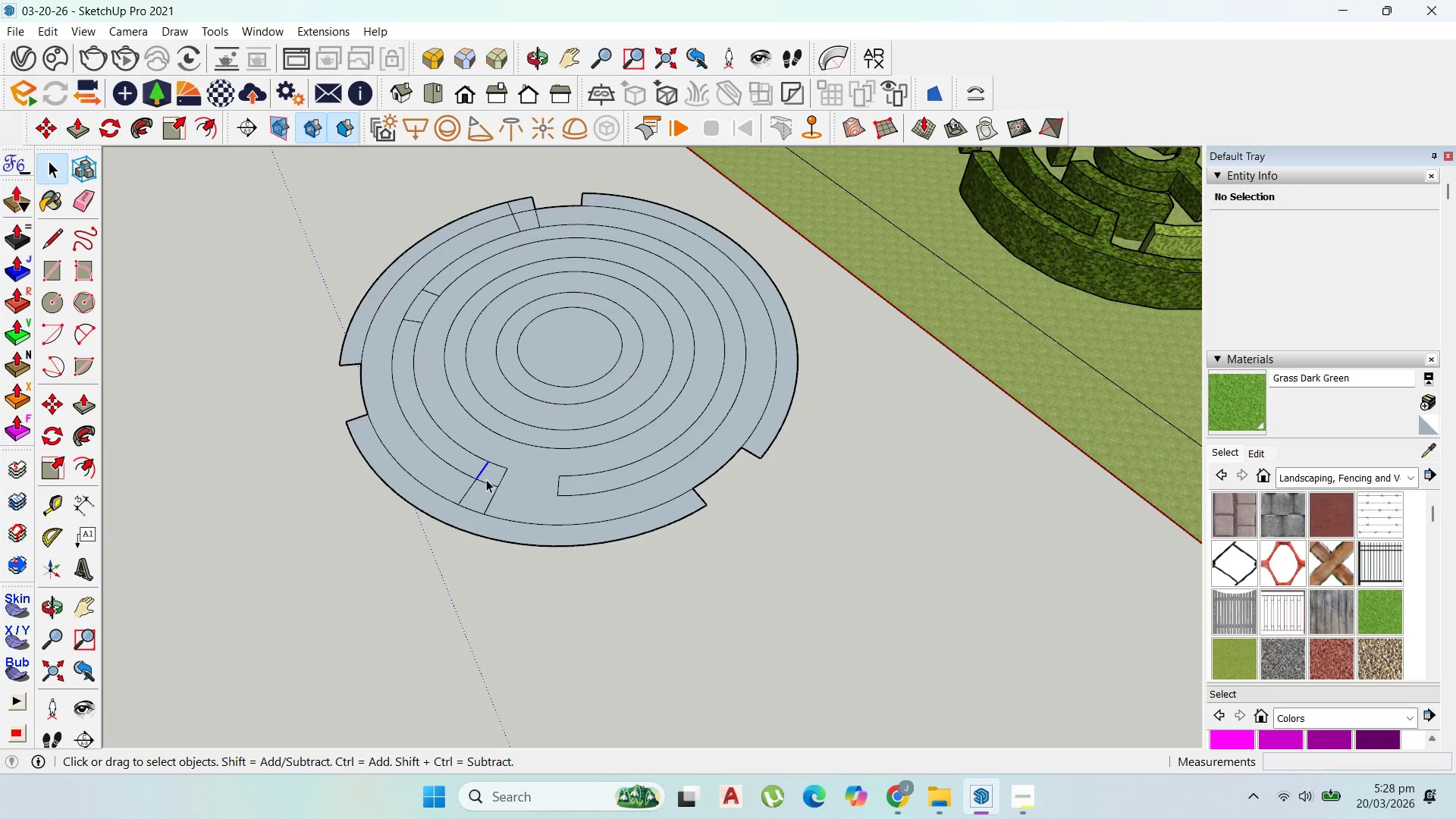 
key(Delete)
 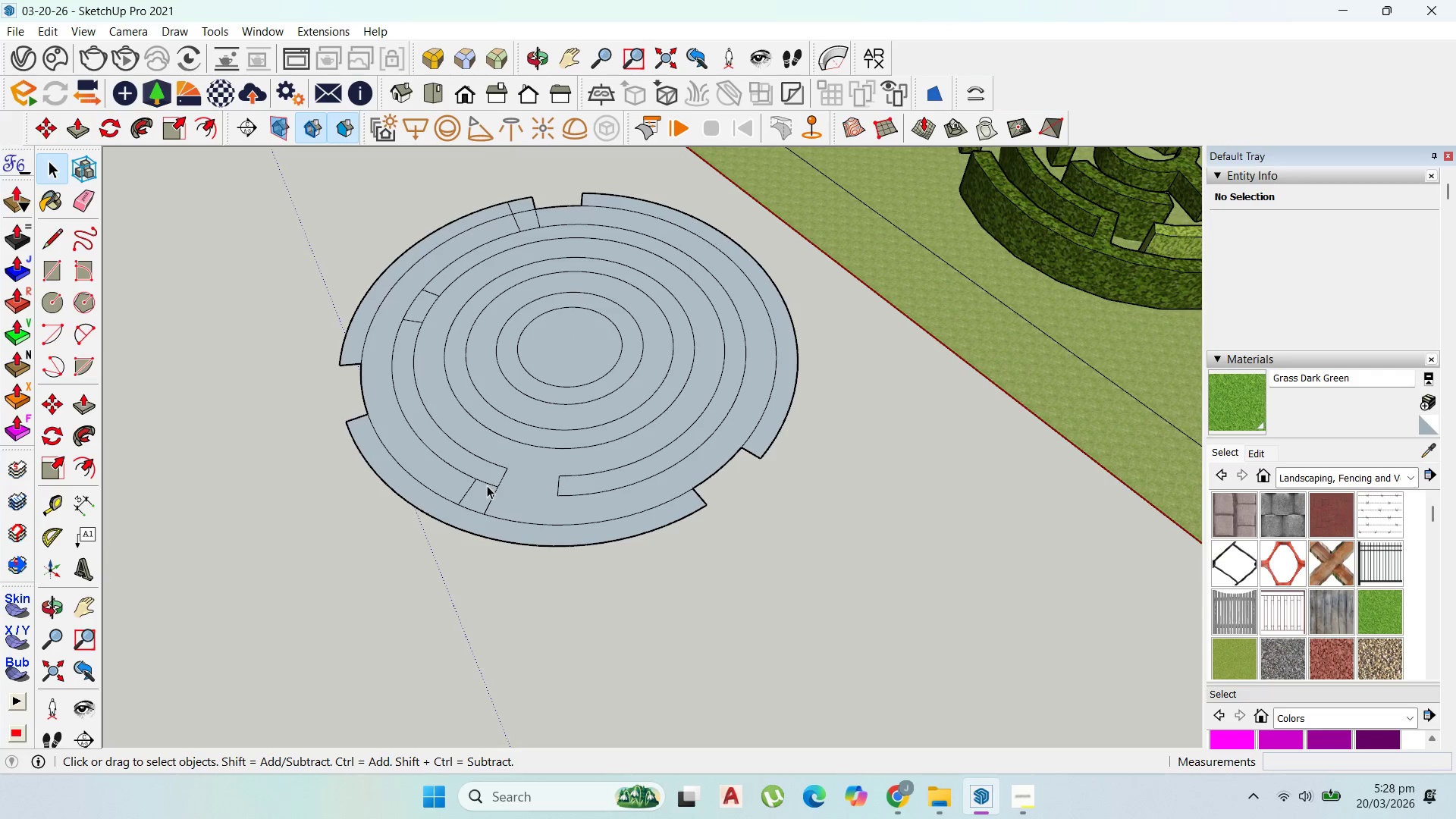 
left_click([487, 485])
 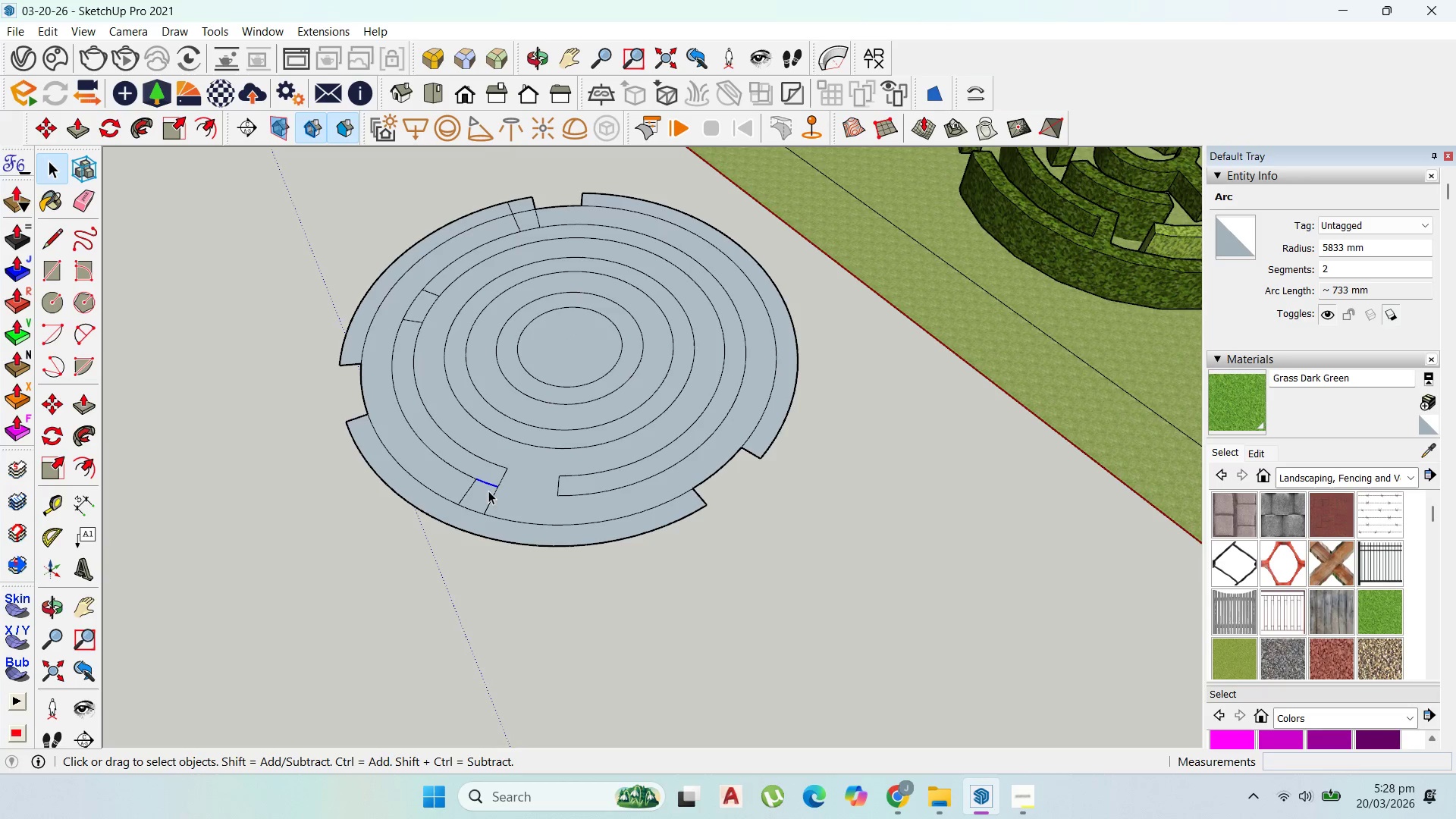 
key(Delete)
 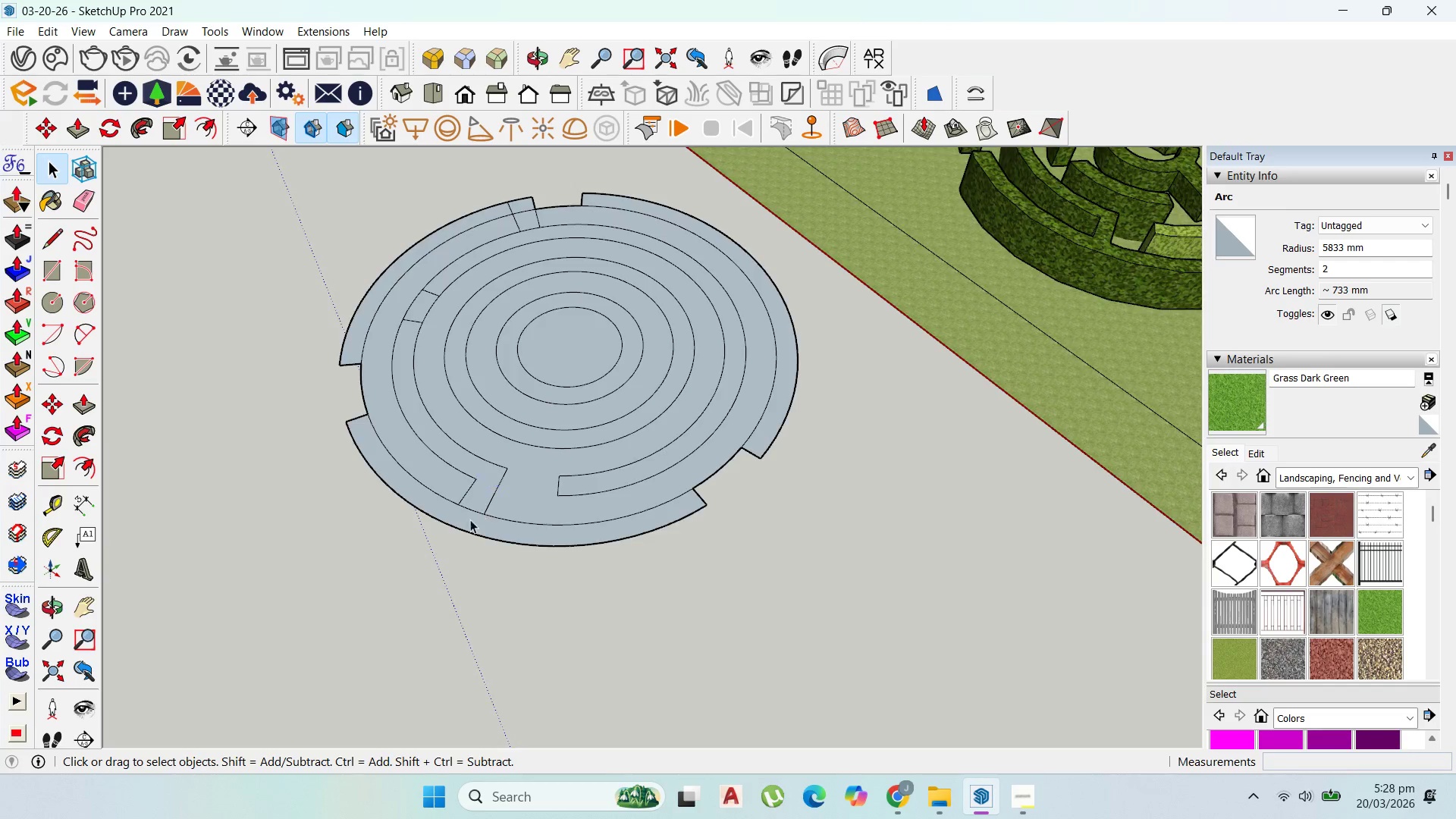 
left_click([477, 501])
 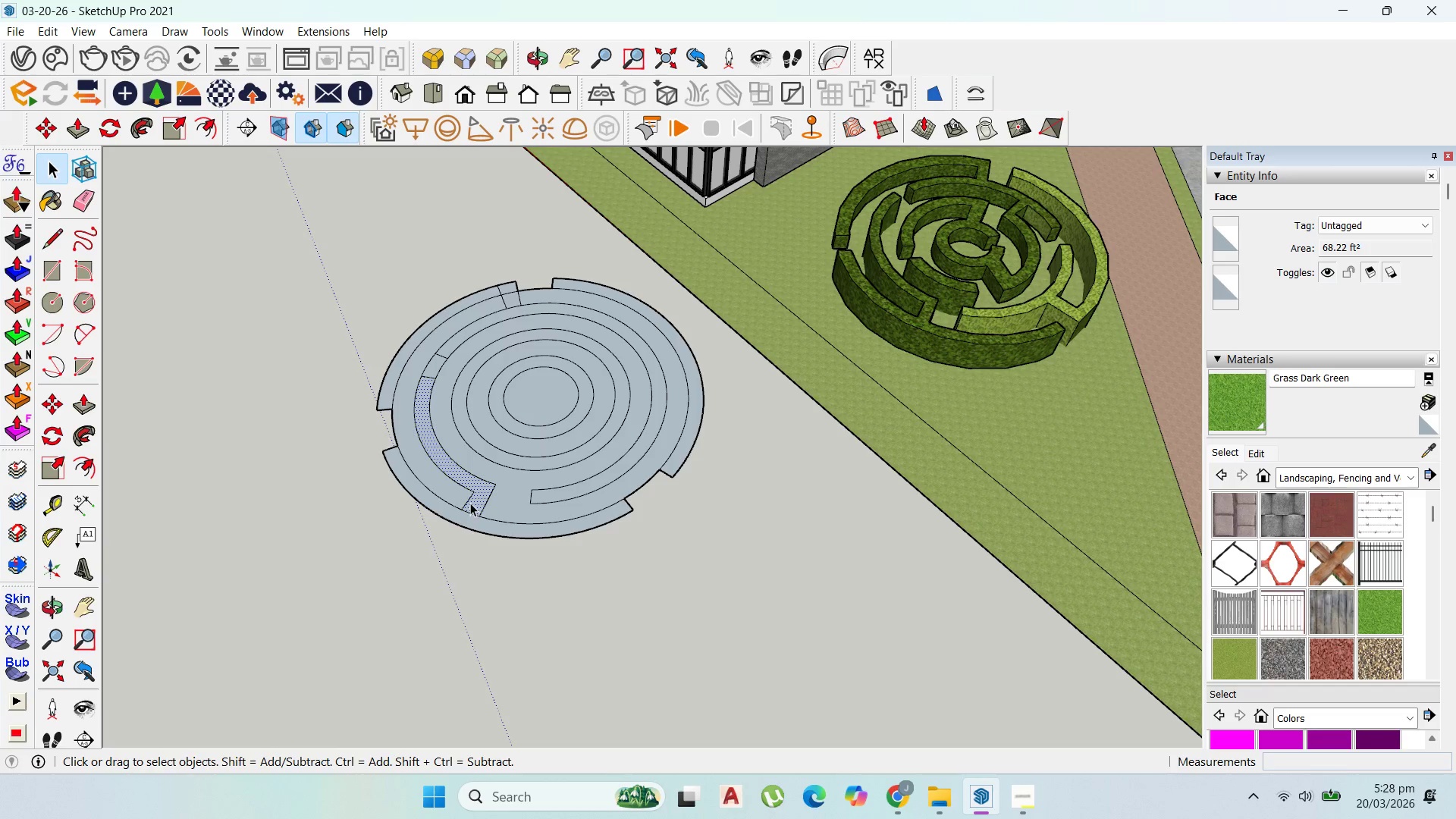 
scroll: coordinate [469, 522], scroll_direction: down, amount: 4.0
 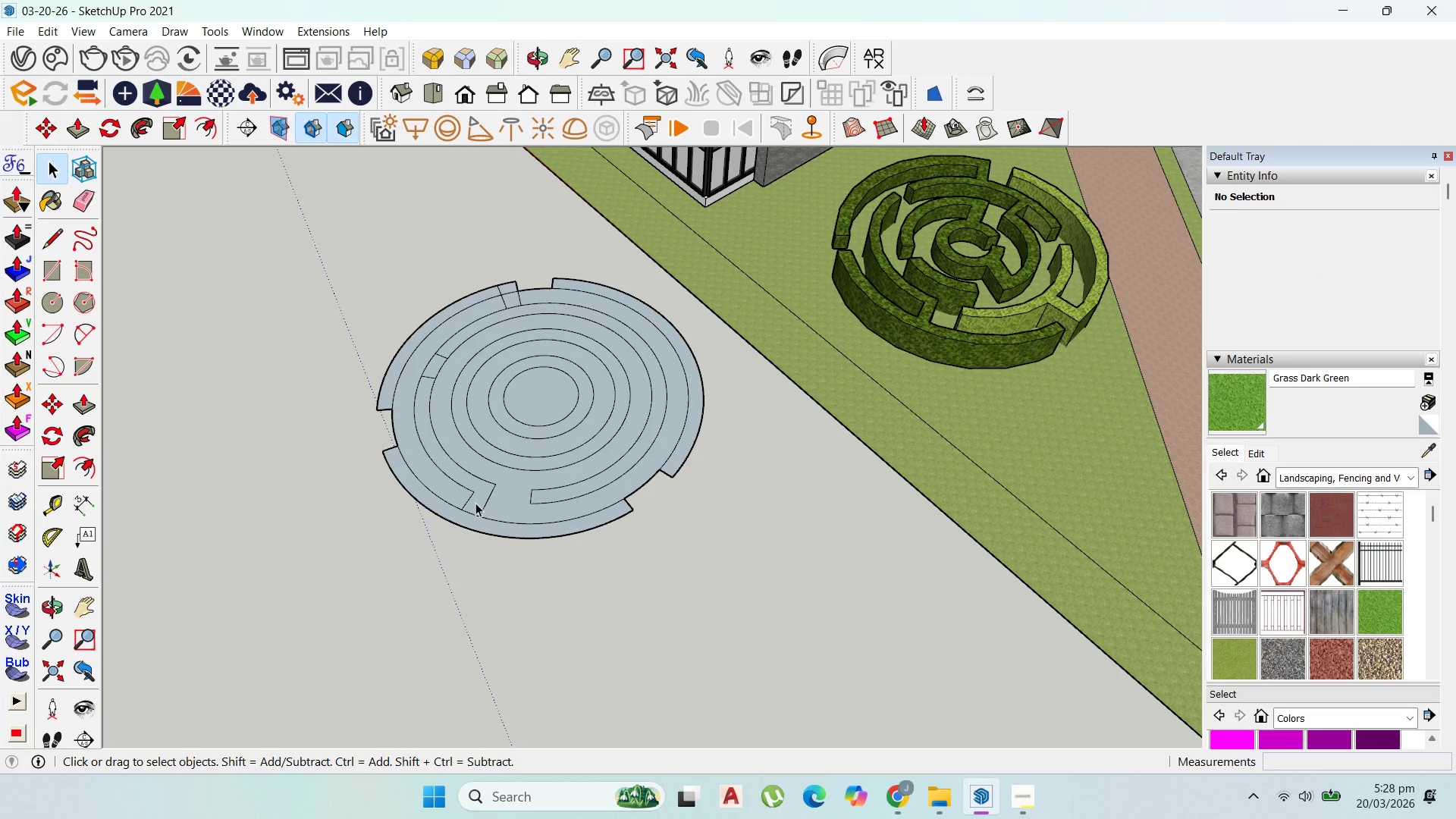 
scroll: coordinate [474, 501], scroll_direction: up, amount: 1.0
 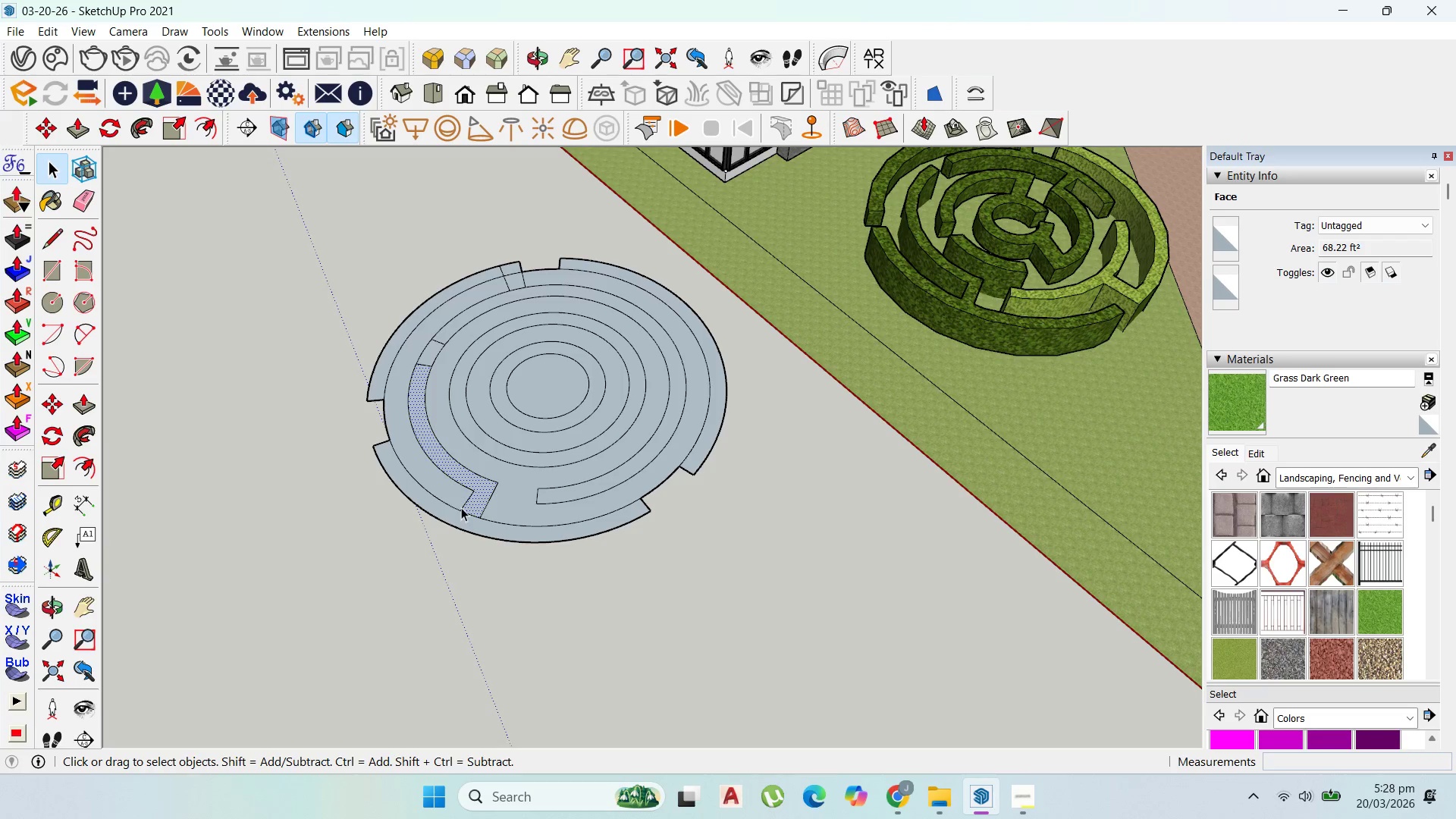 
left_click([469, 515])
 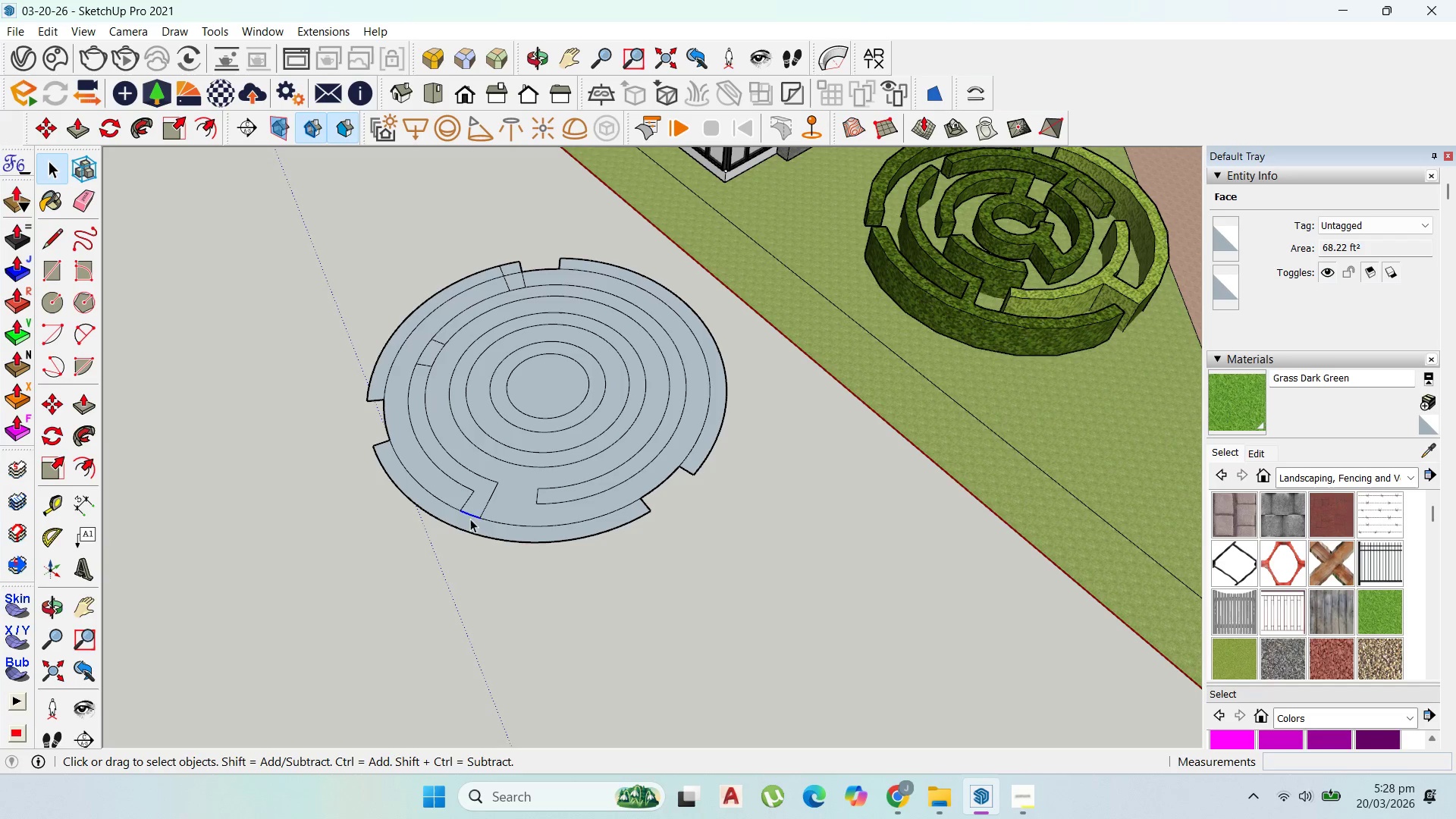 
key(Delete)
 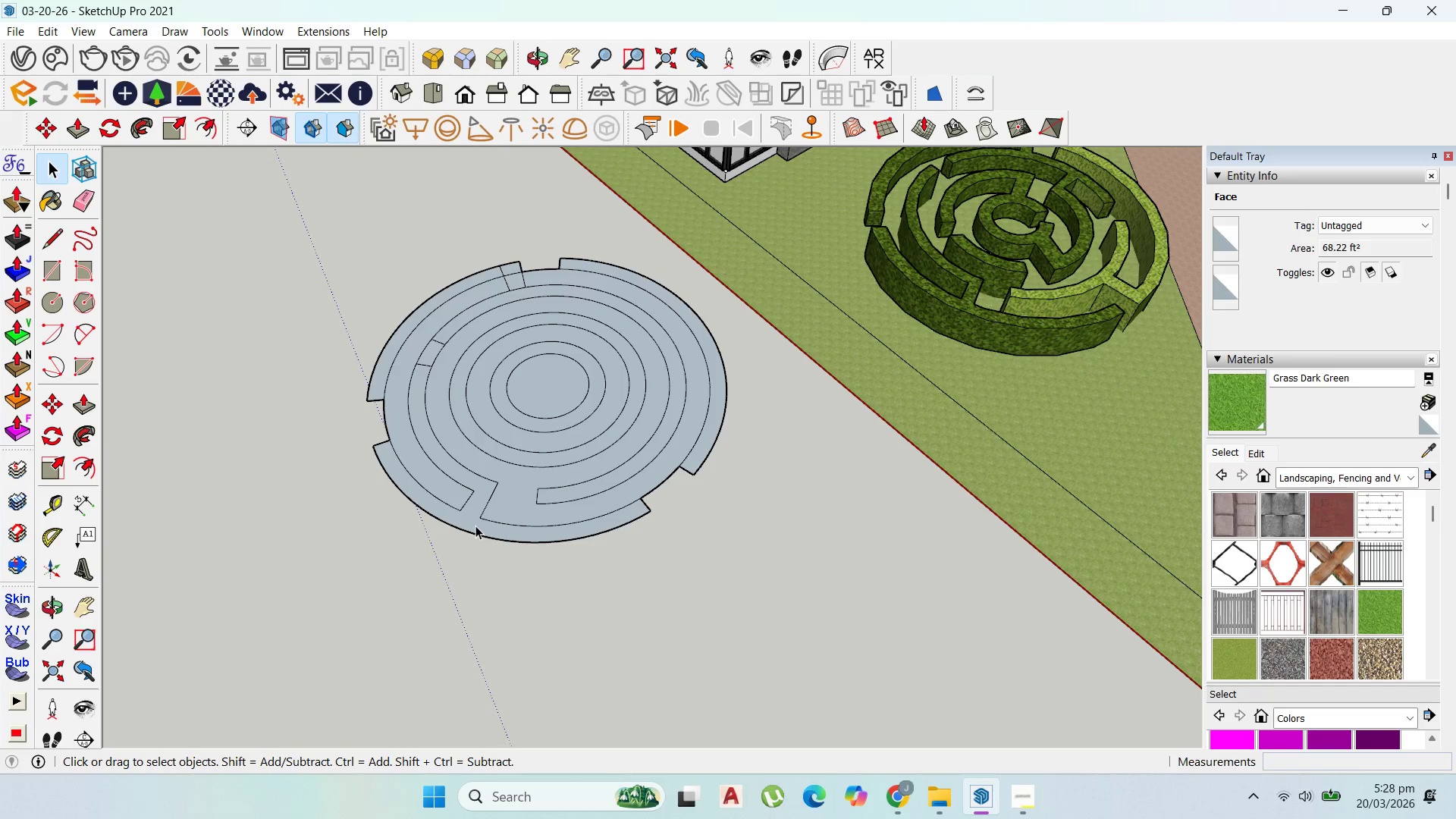 
left_click([475, 526])
 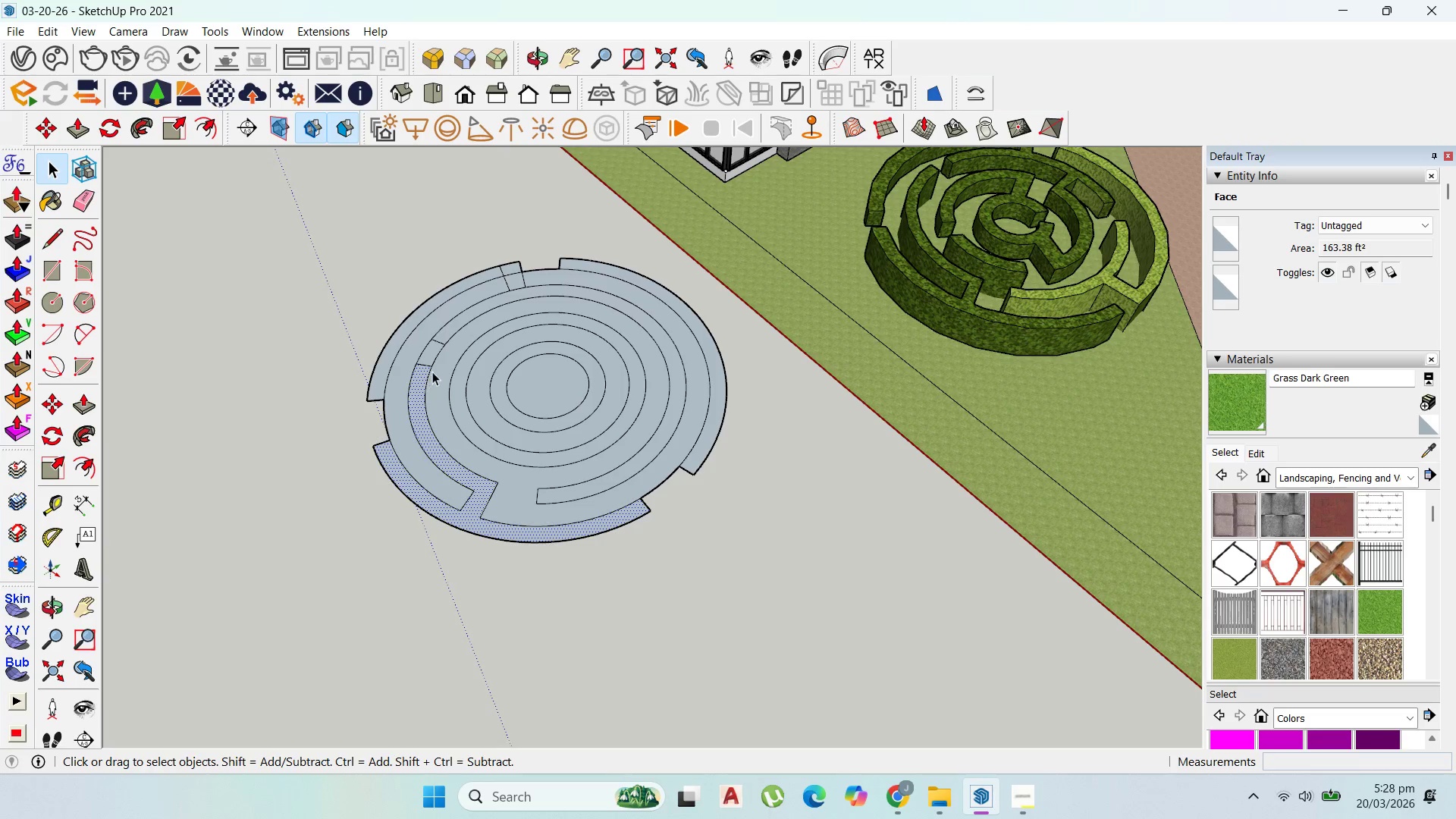 
wait(5.16)
 